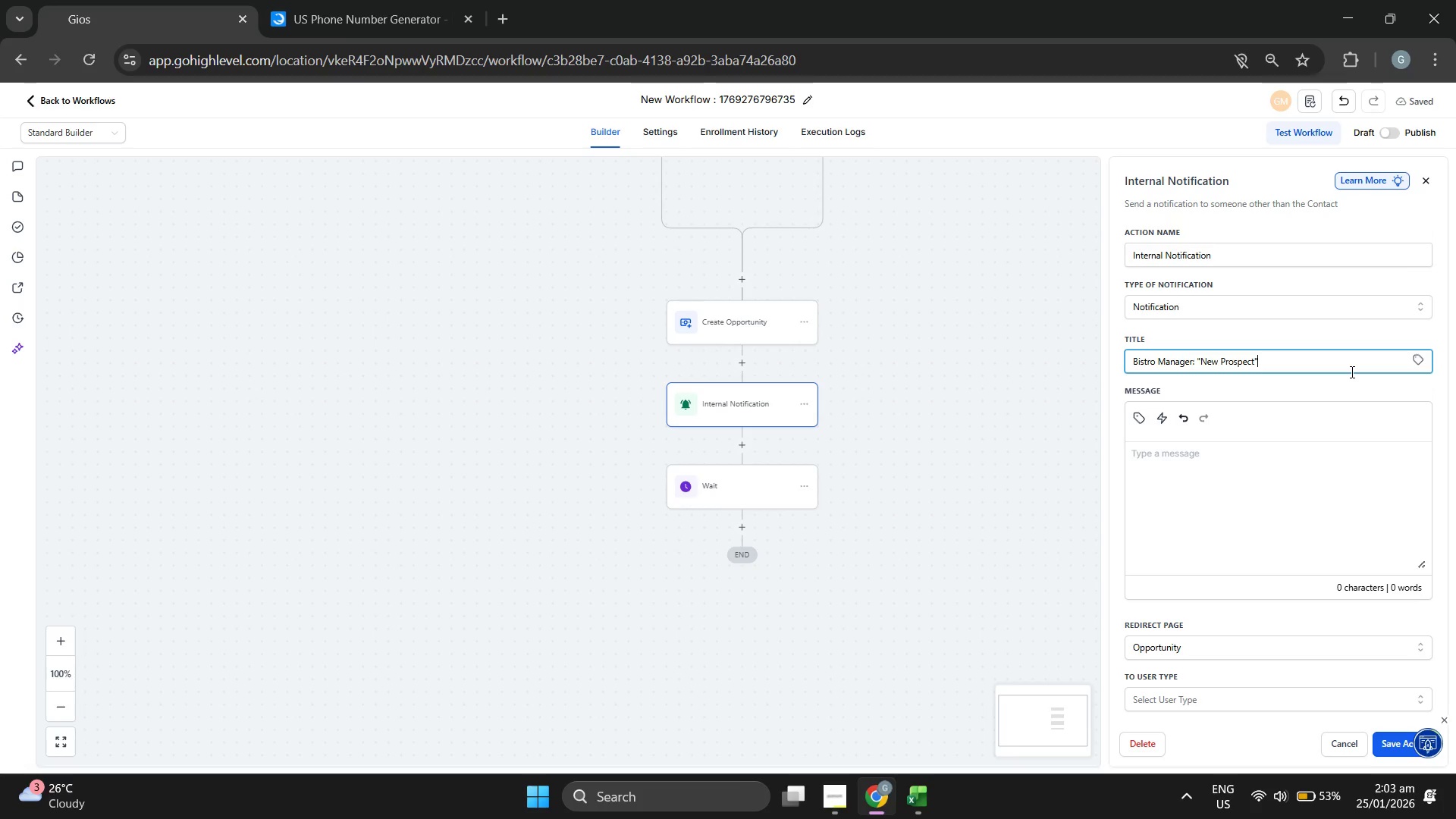 
wait(5.97)
 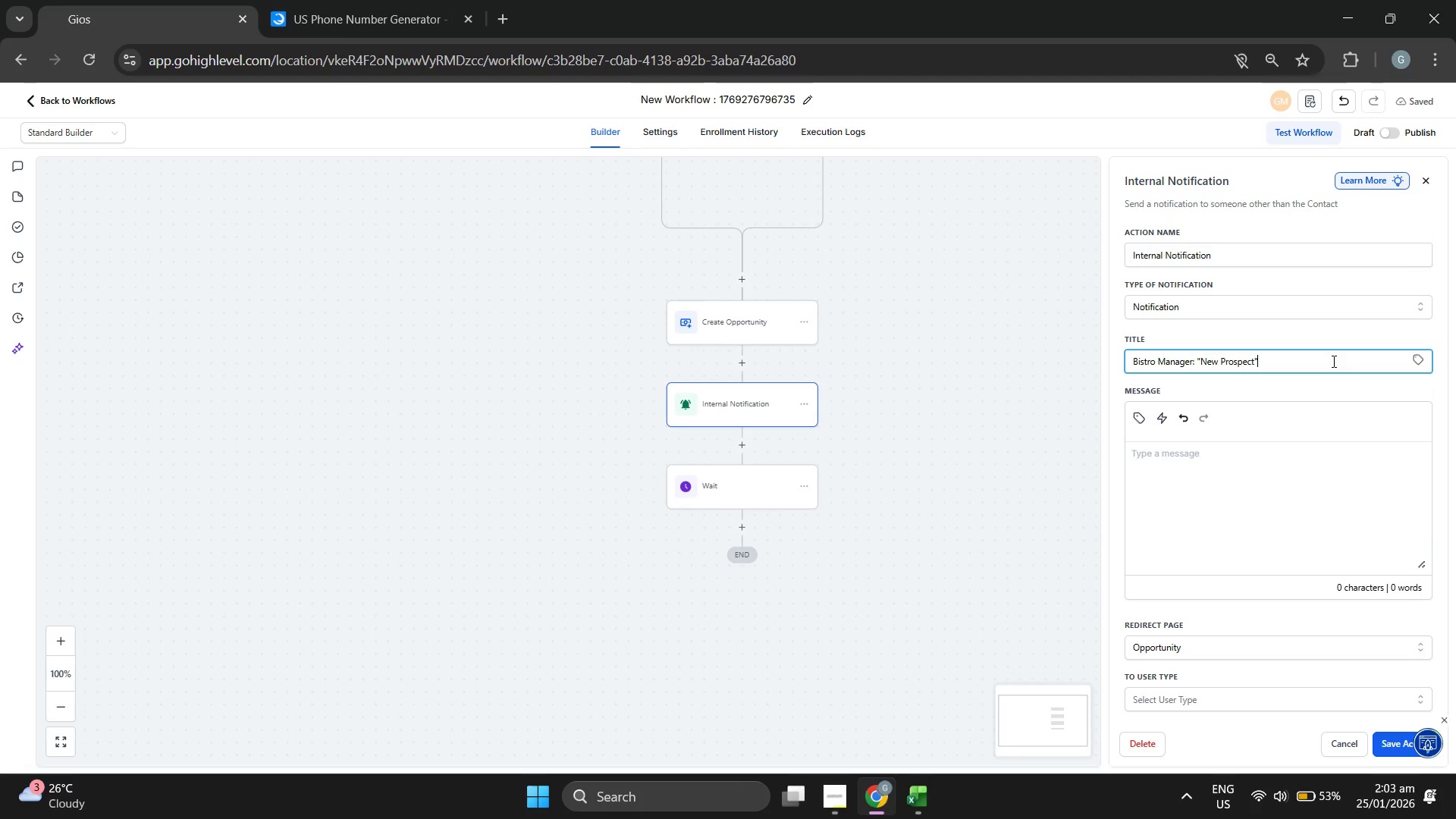 
key(Shift+Semicolon)
 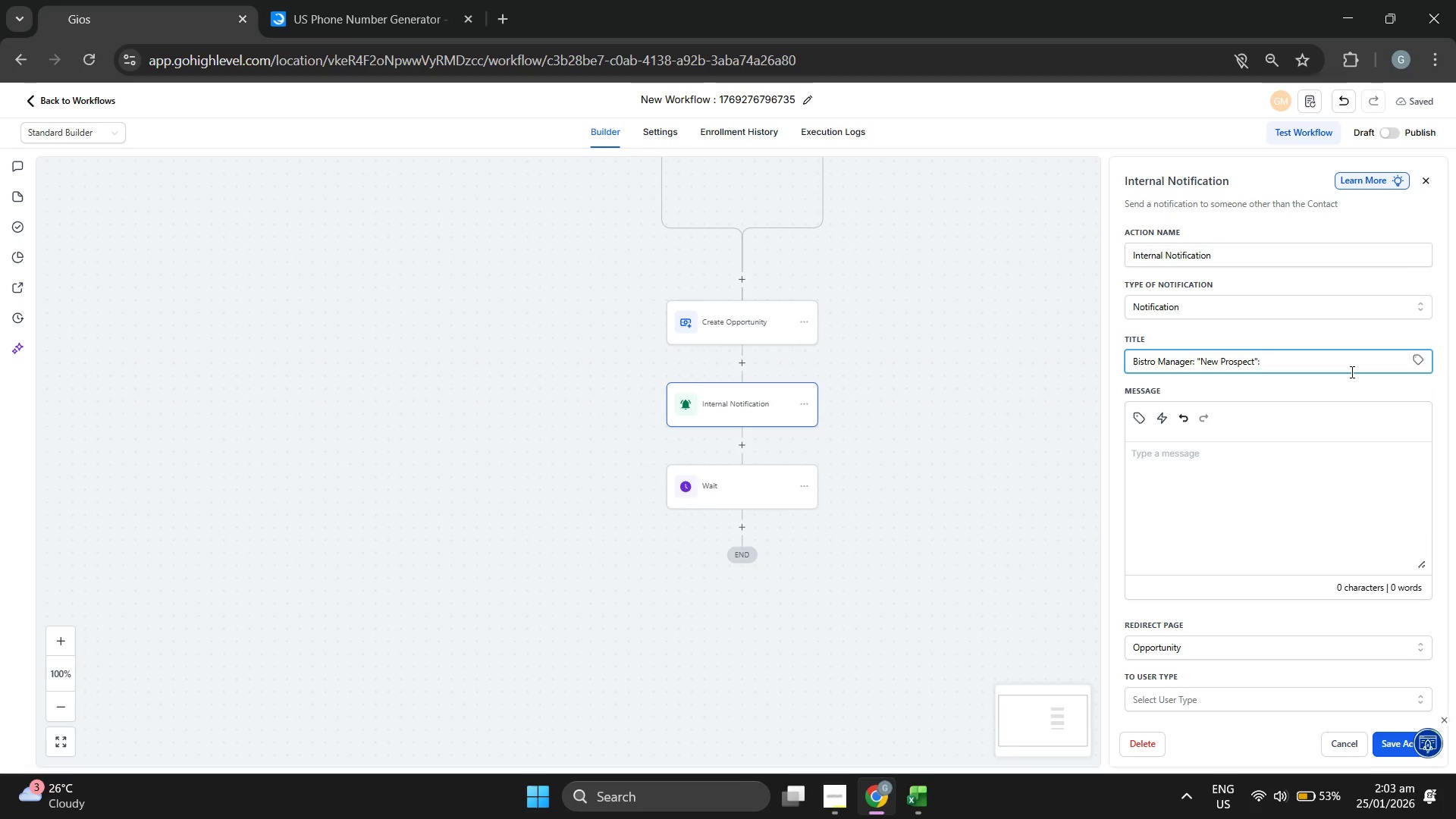 
key(Shift+ShiftRight)
 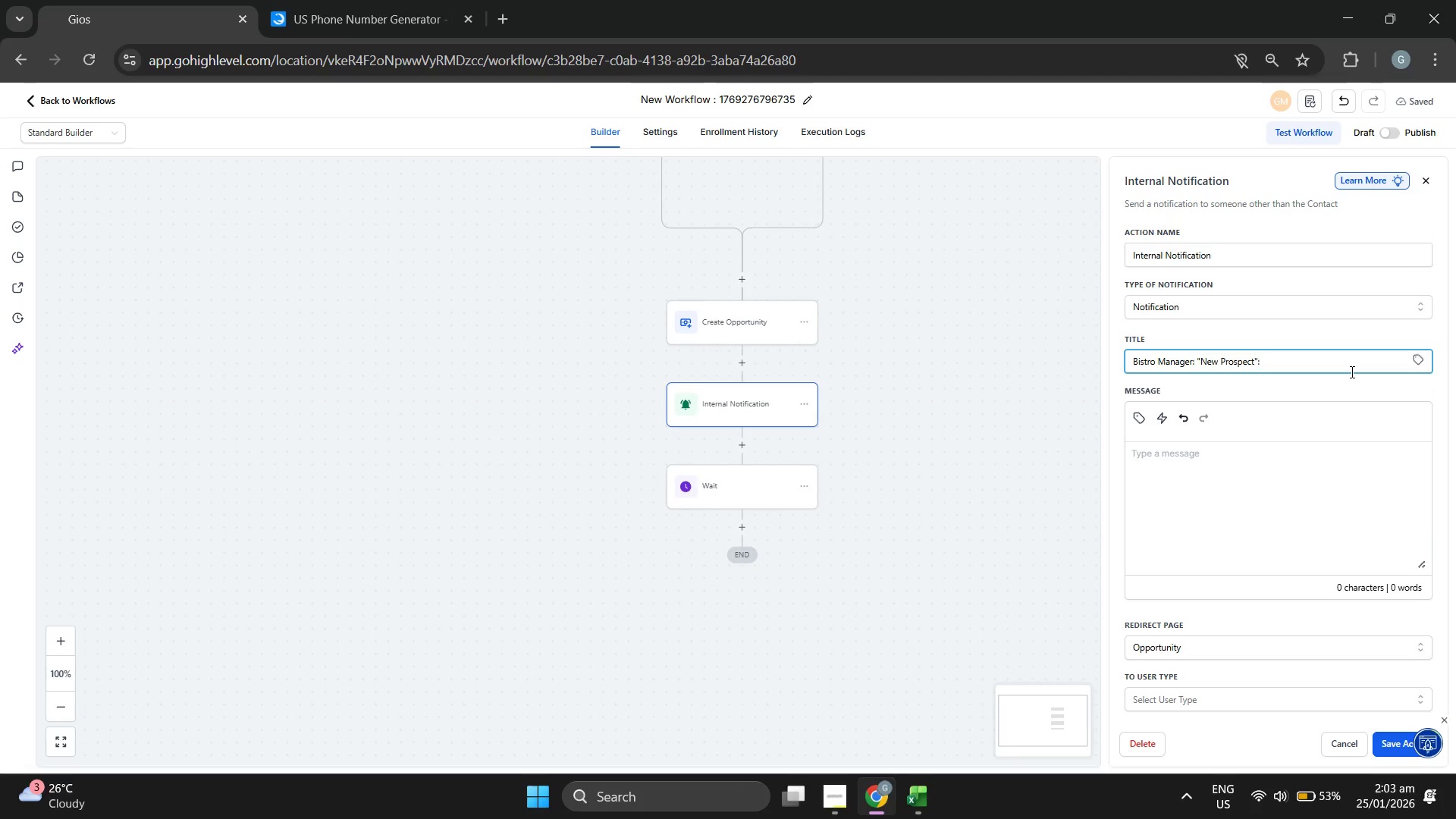 
key(Space)
 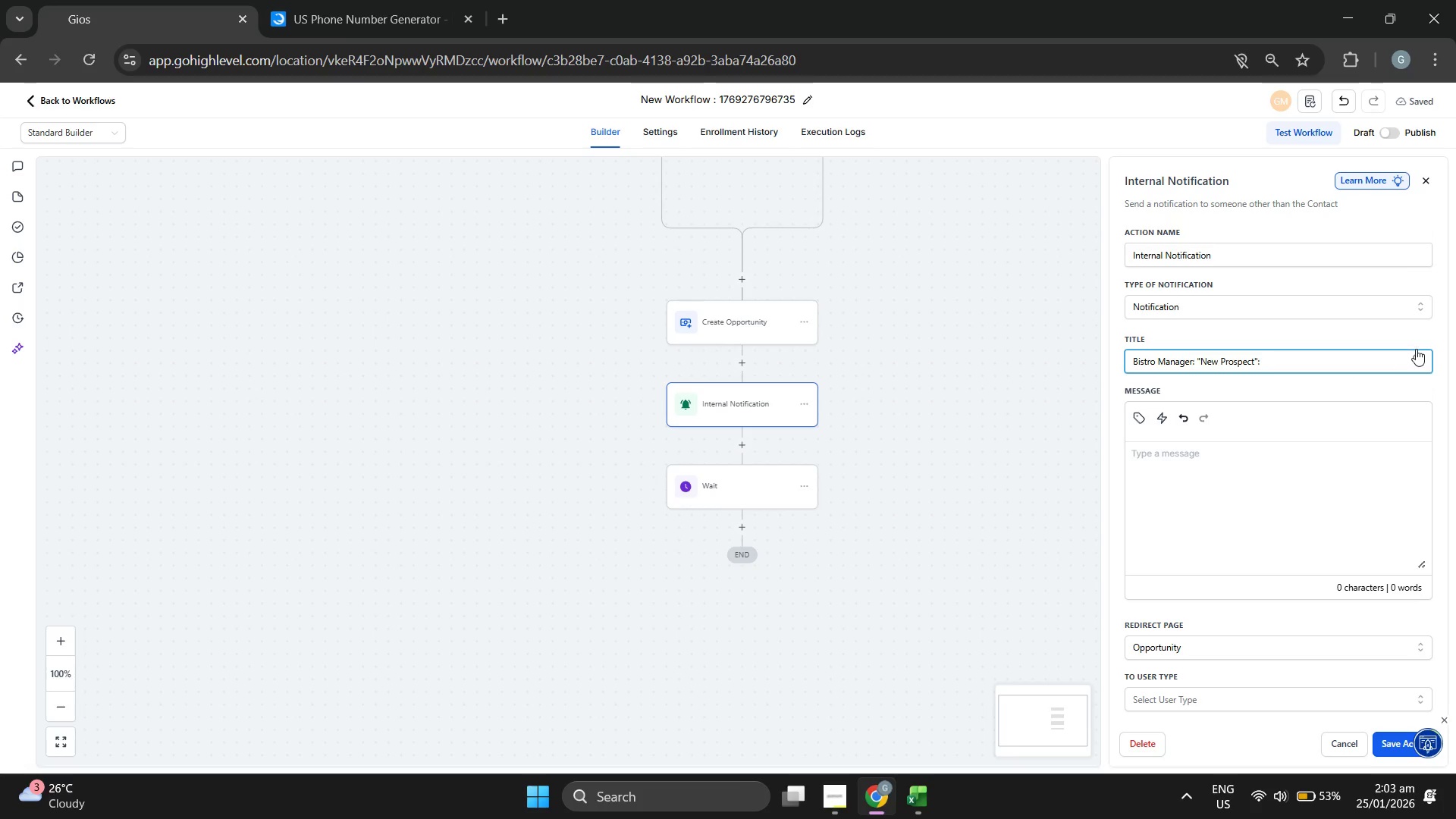 
left_click([1415, 364])
 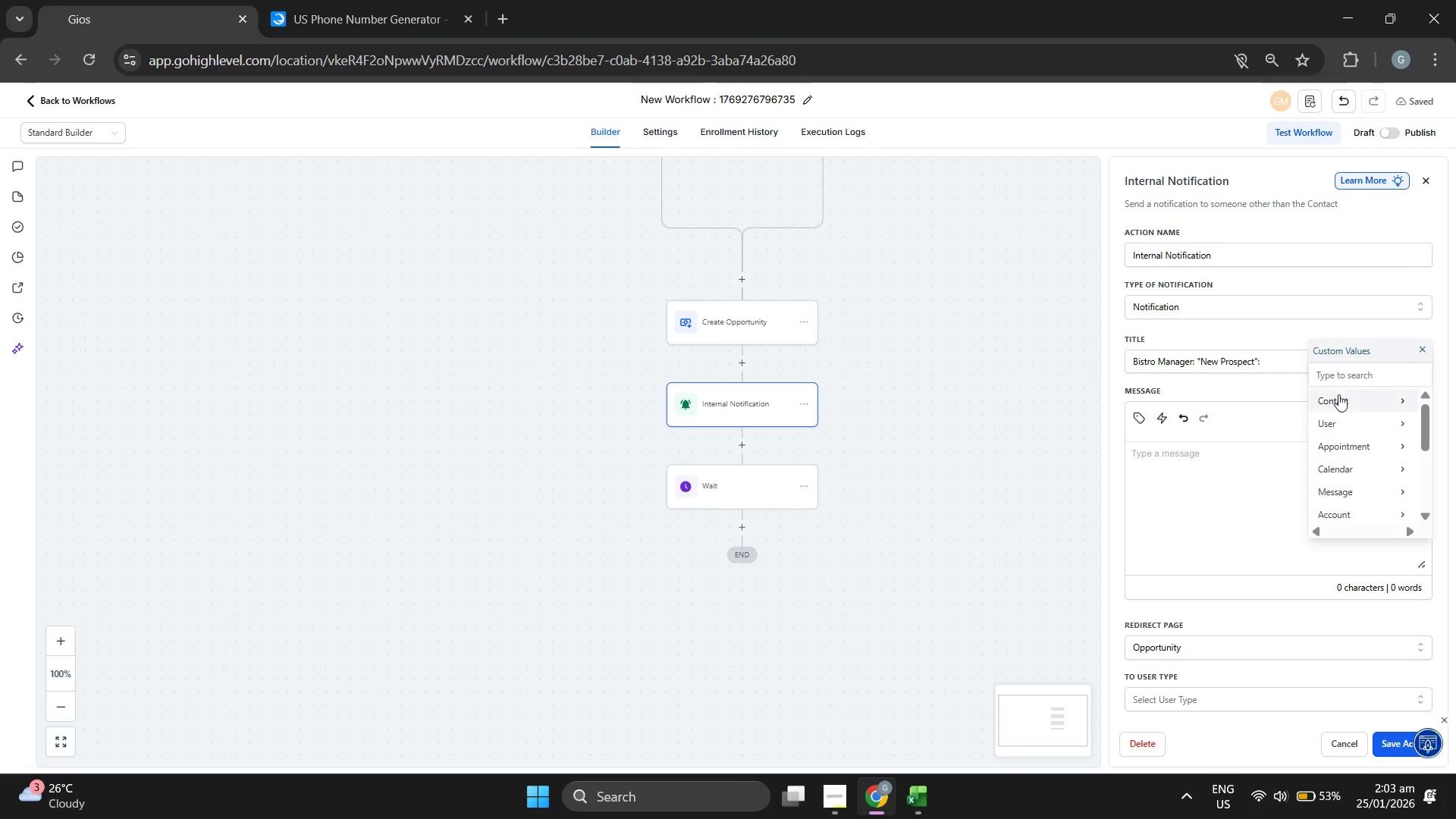 
left_click([1340, 396])
 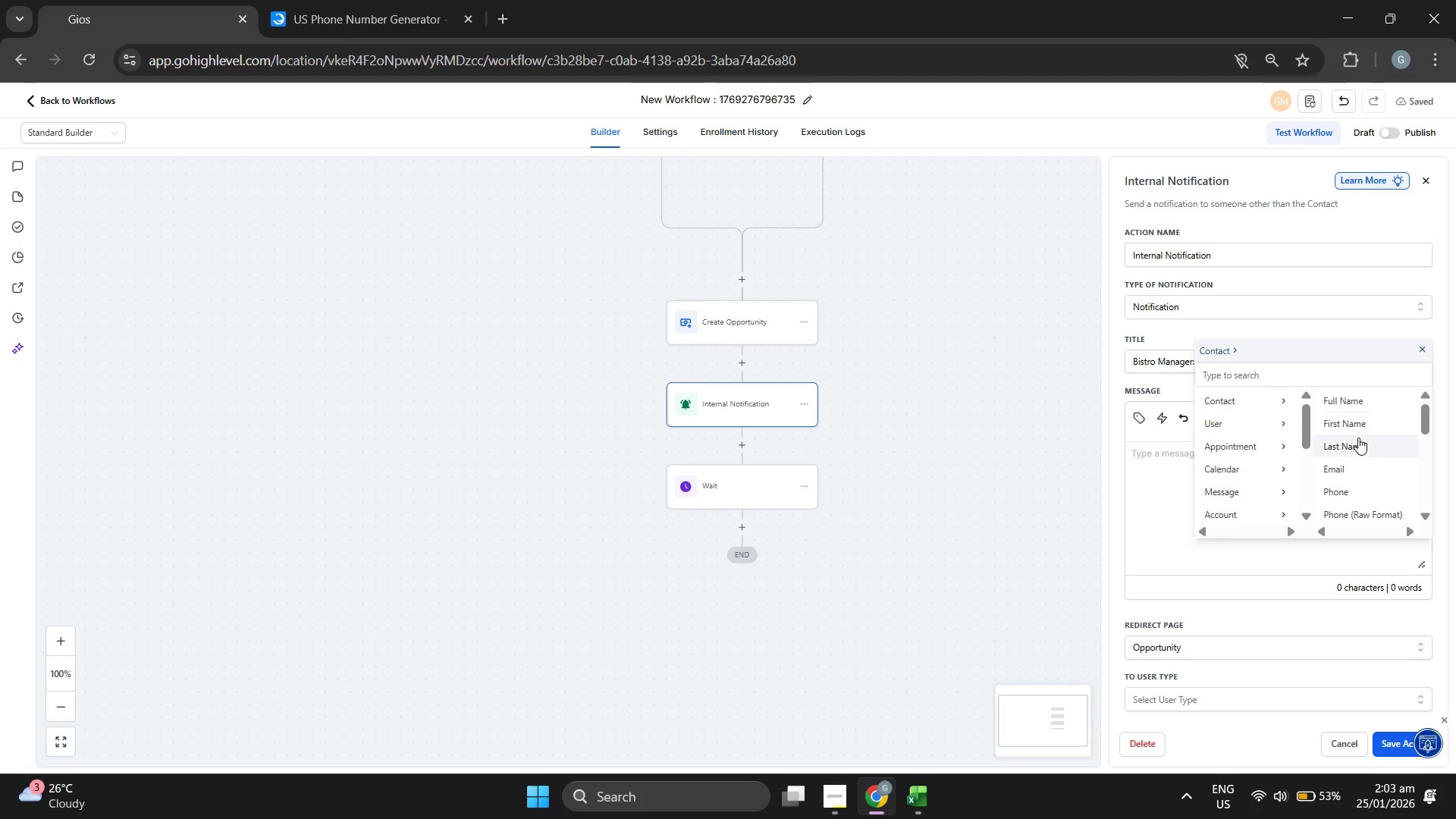 
left_click([1360, 402])
 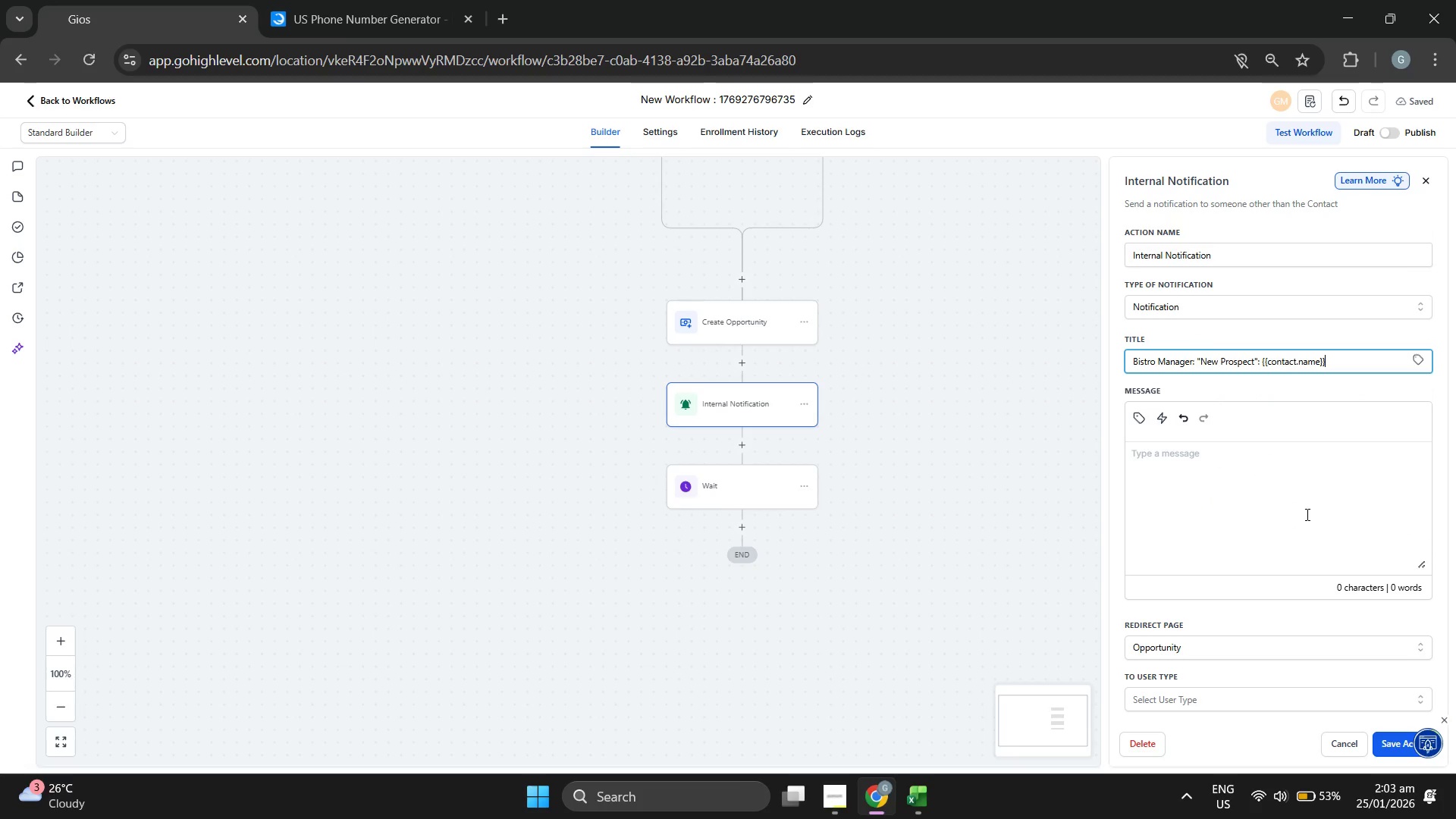 
wait(10.53)
 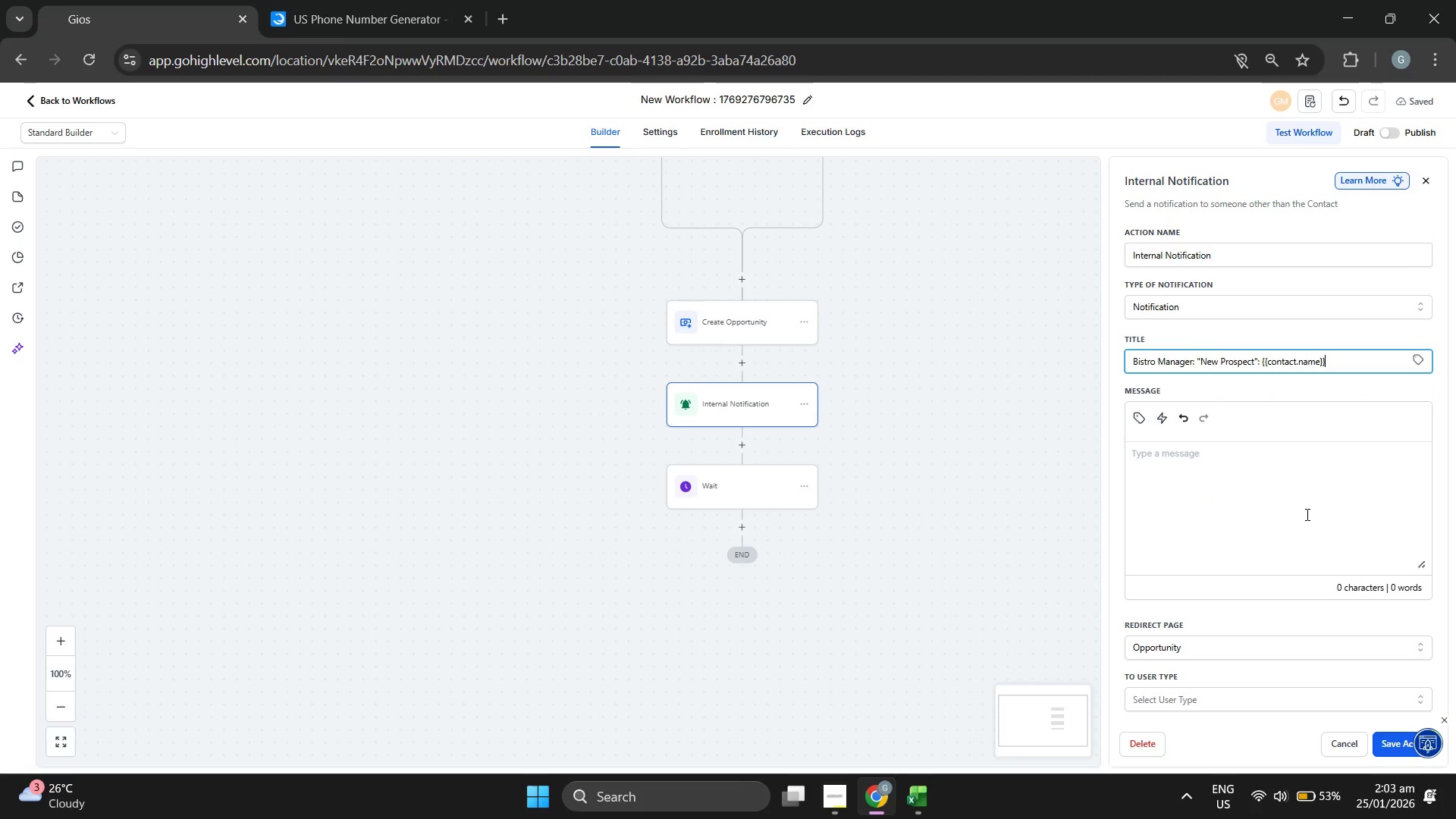 
left_click([1250, 642])
 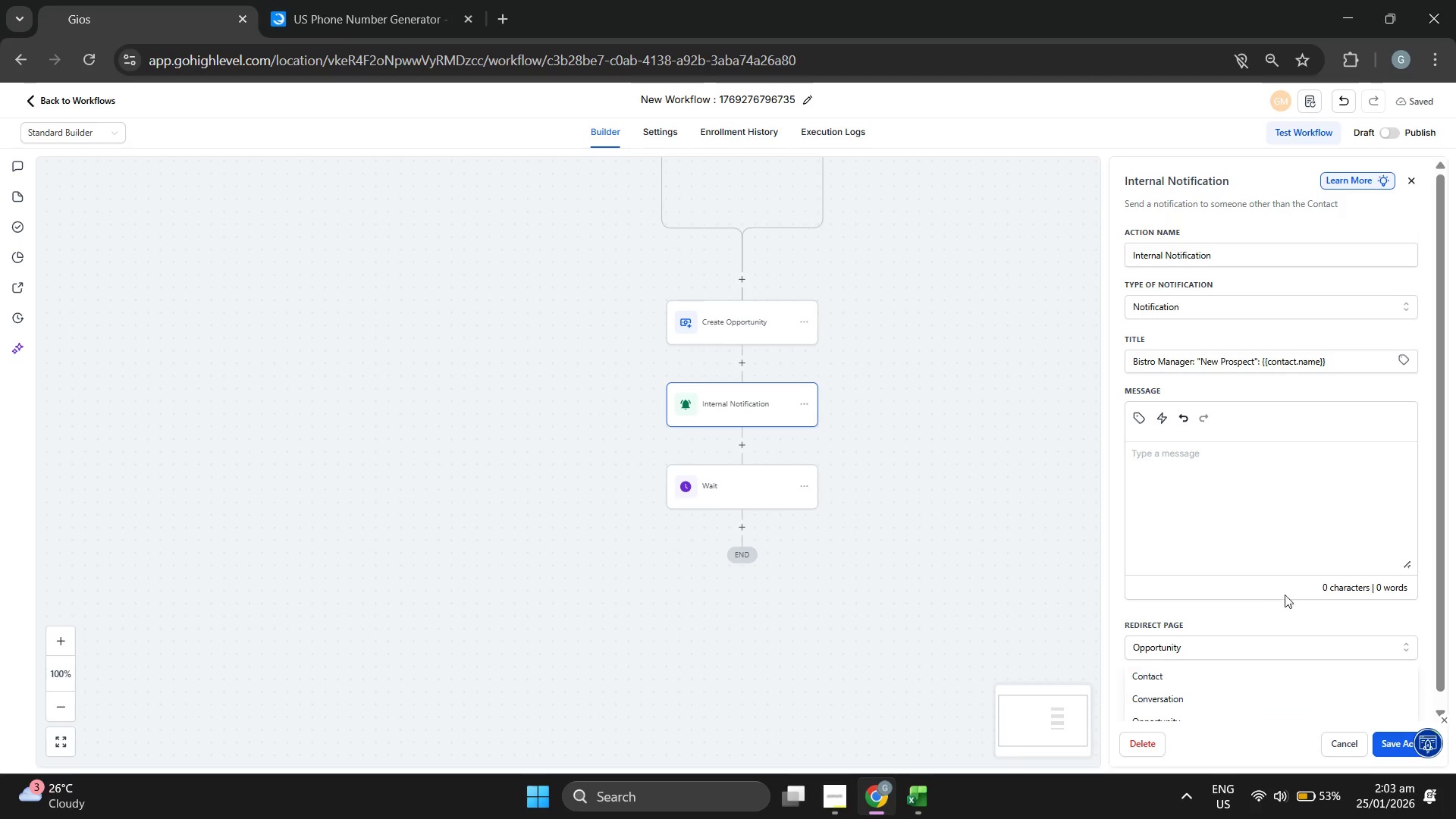 
scroll: coordinate [1295, 554], scroll_direction: down, amount: 2.0
 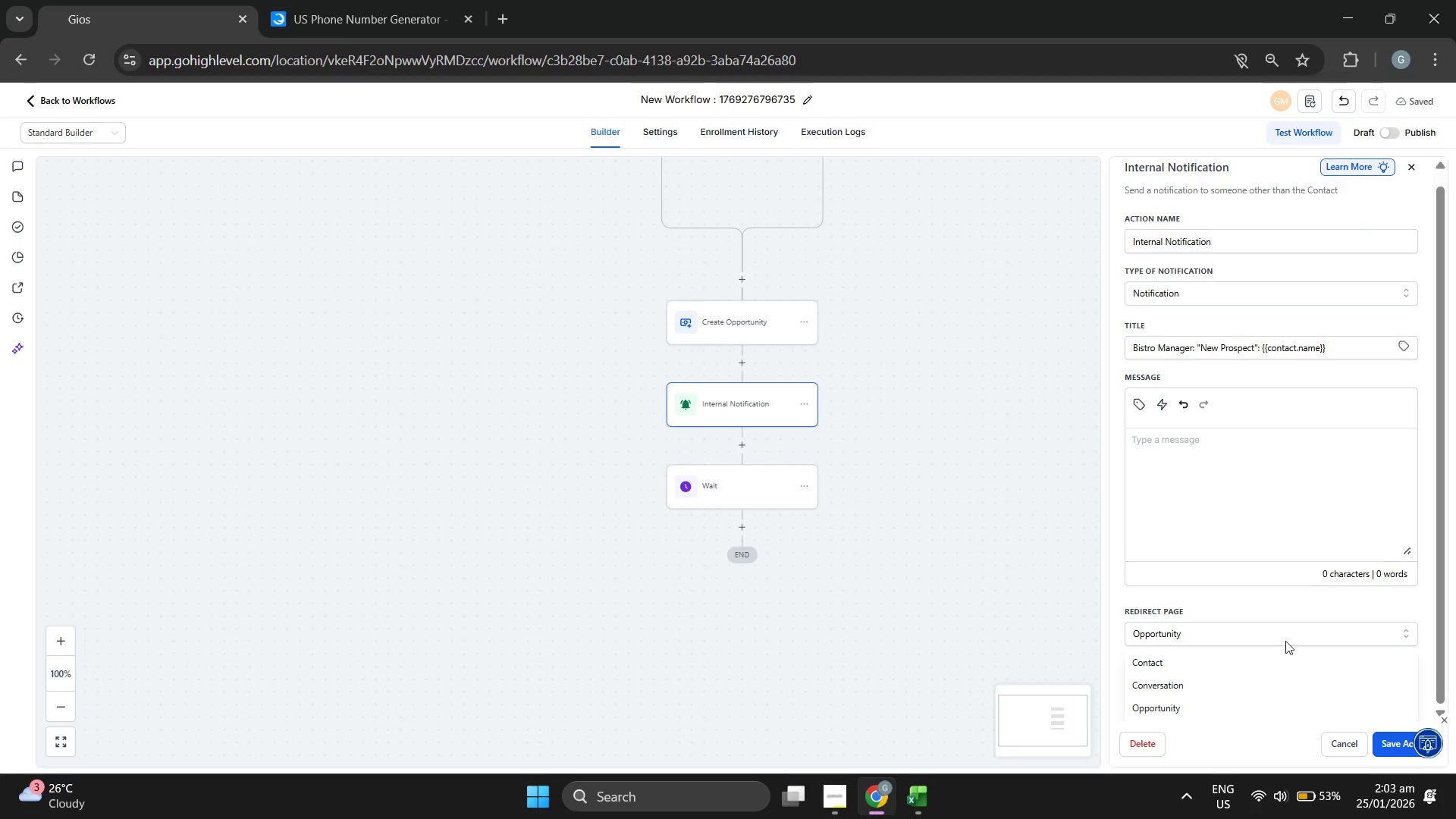 
mouse_move([1268, 651])
 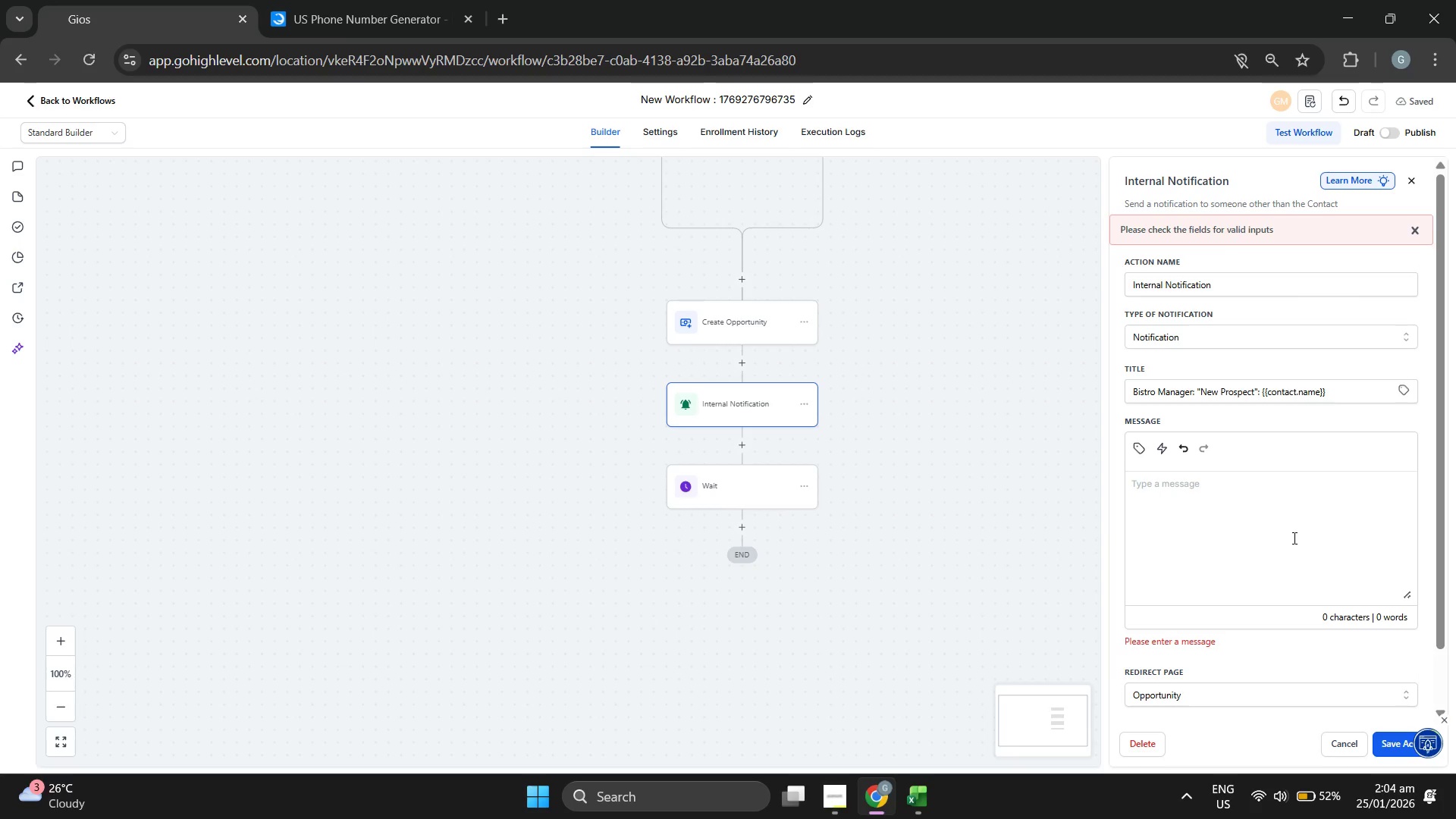 
wait(58.36)
 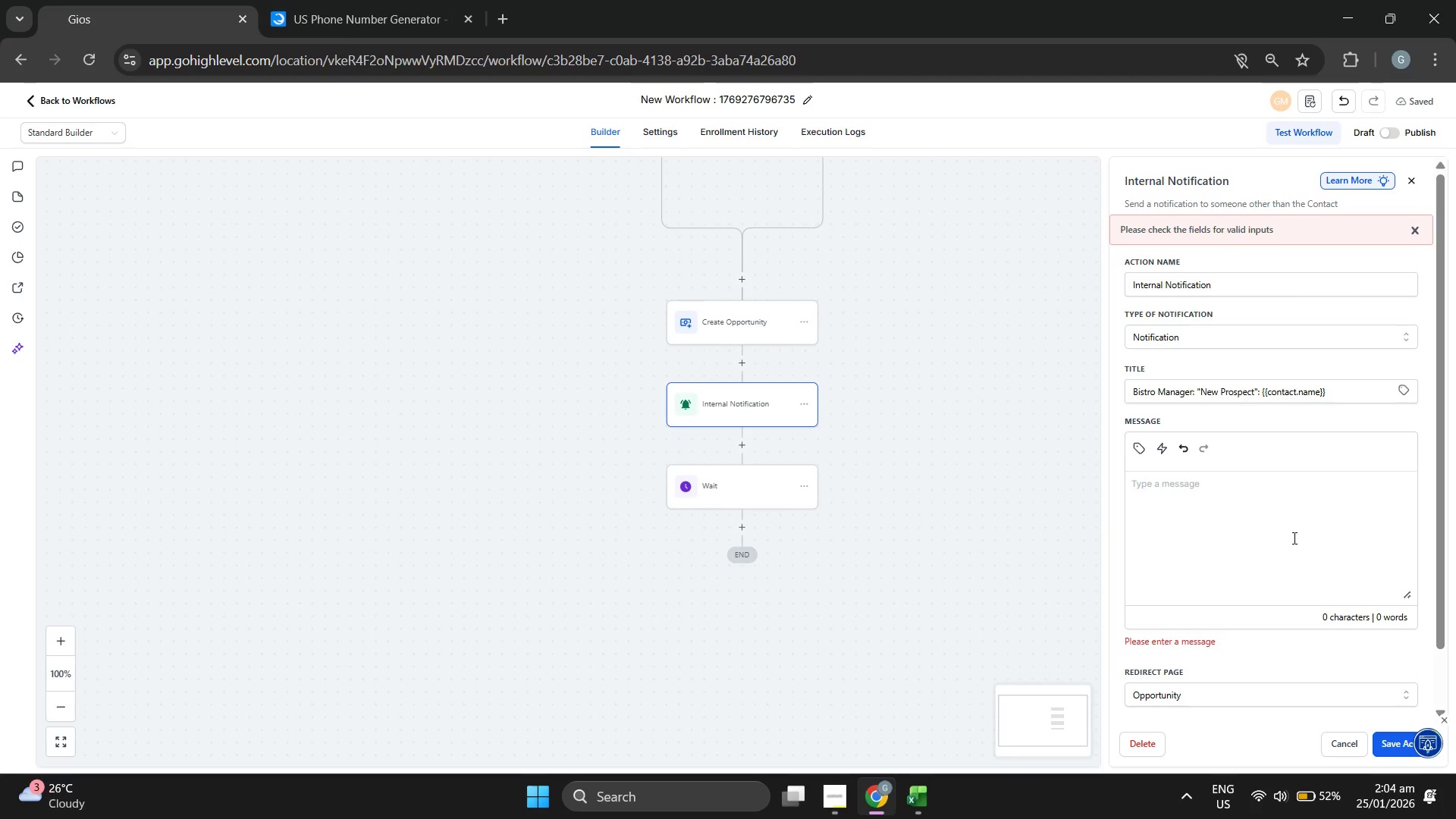 
mouse_move([1252, 341])
 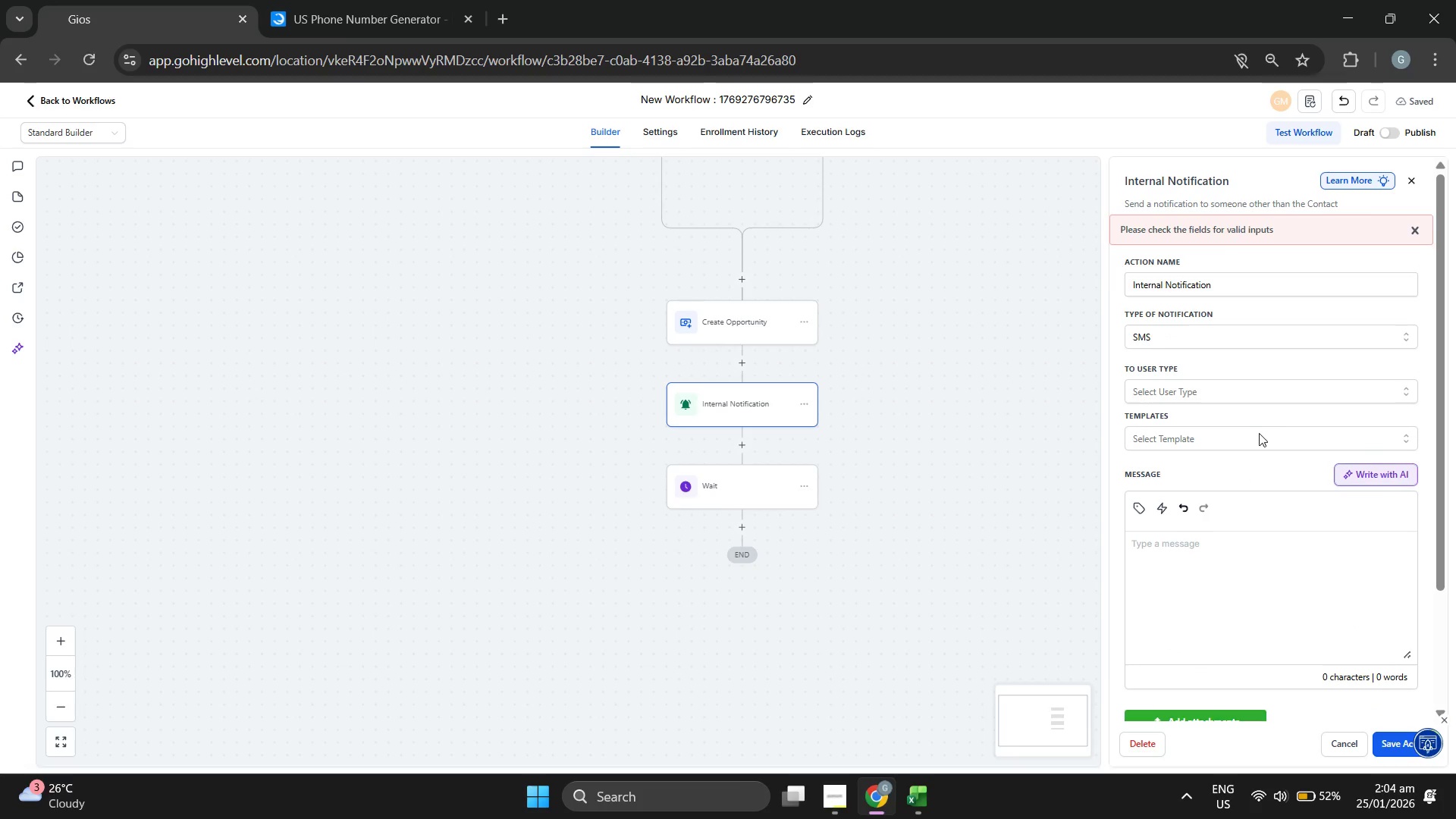 
scroll: coordinate [1262, 427], scroll_direction: down, amount: 4.0
 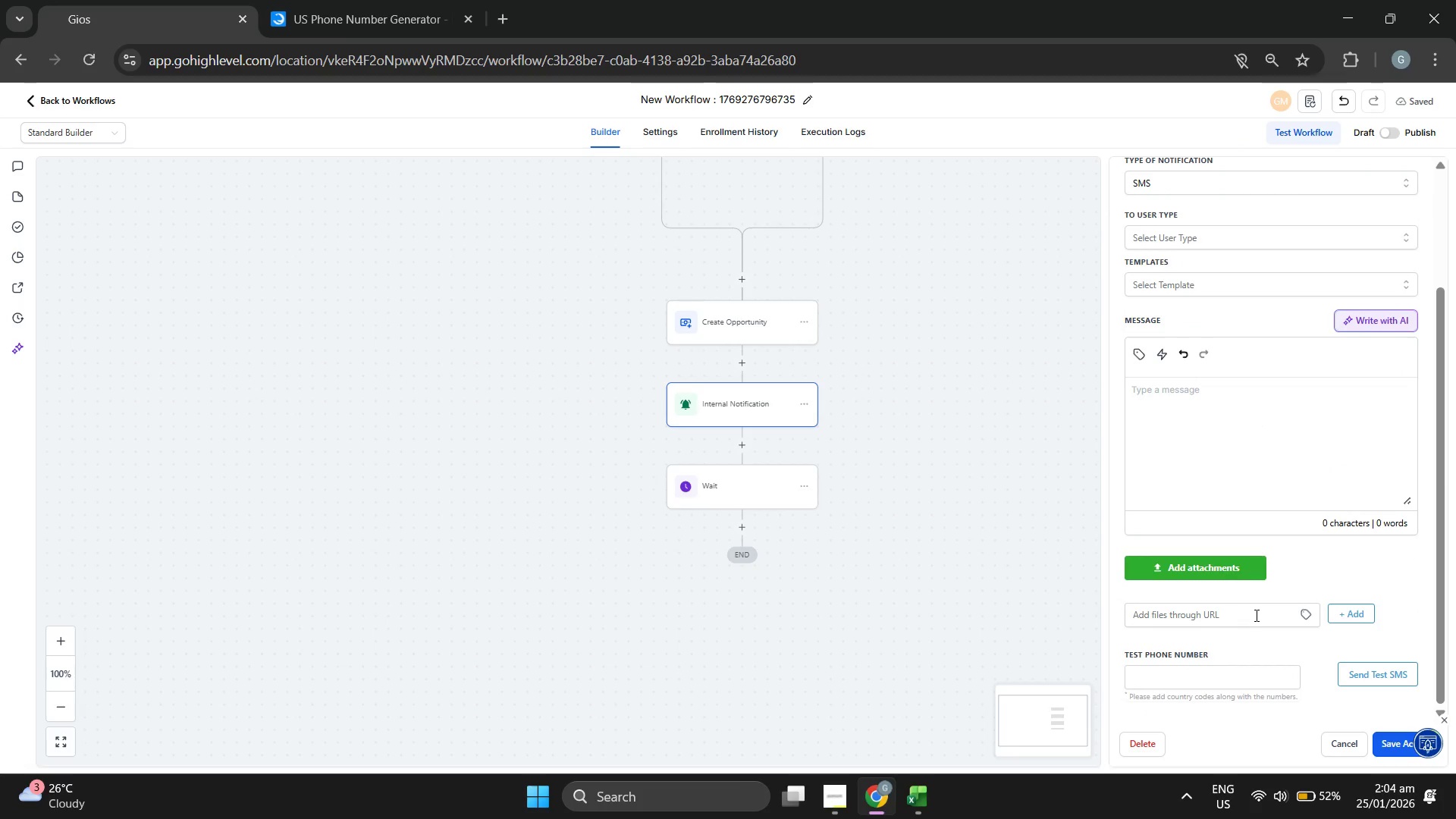 
left_click([1308, 611])
 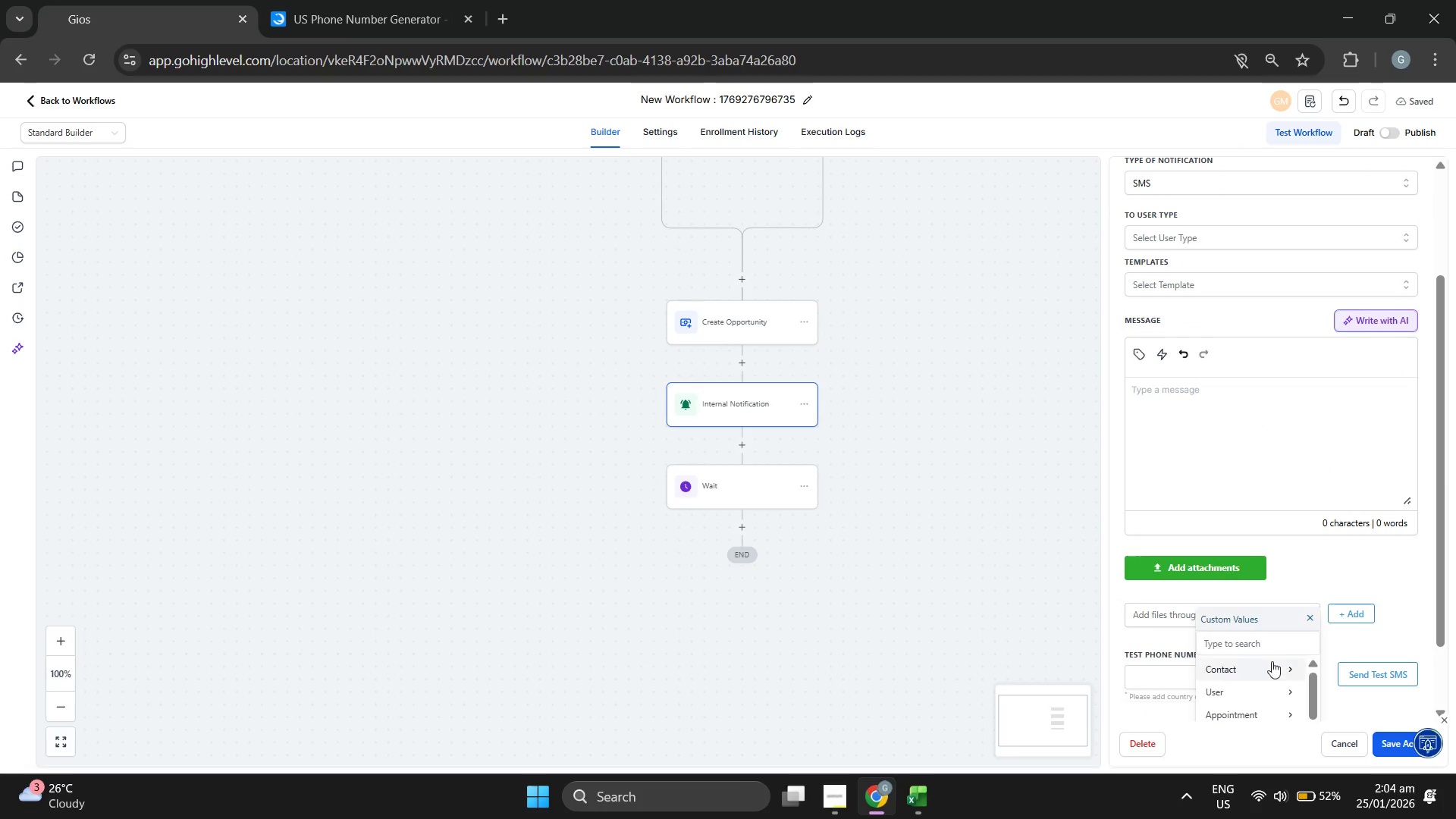 
left_click([1260, 672])
 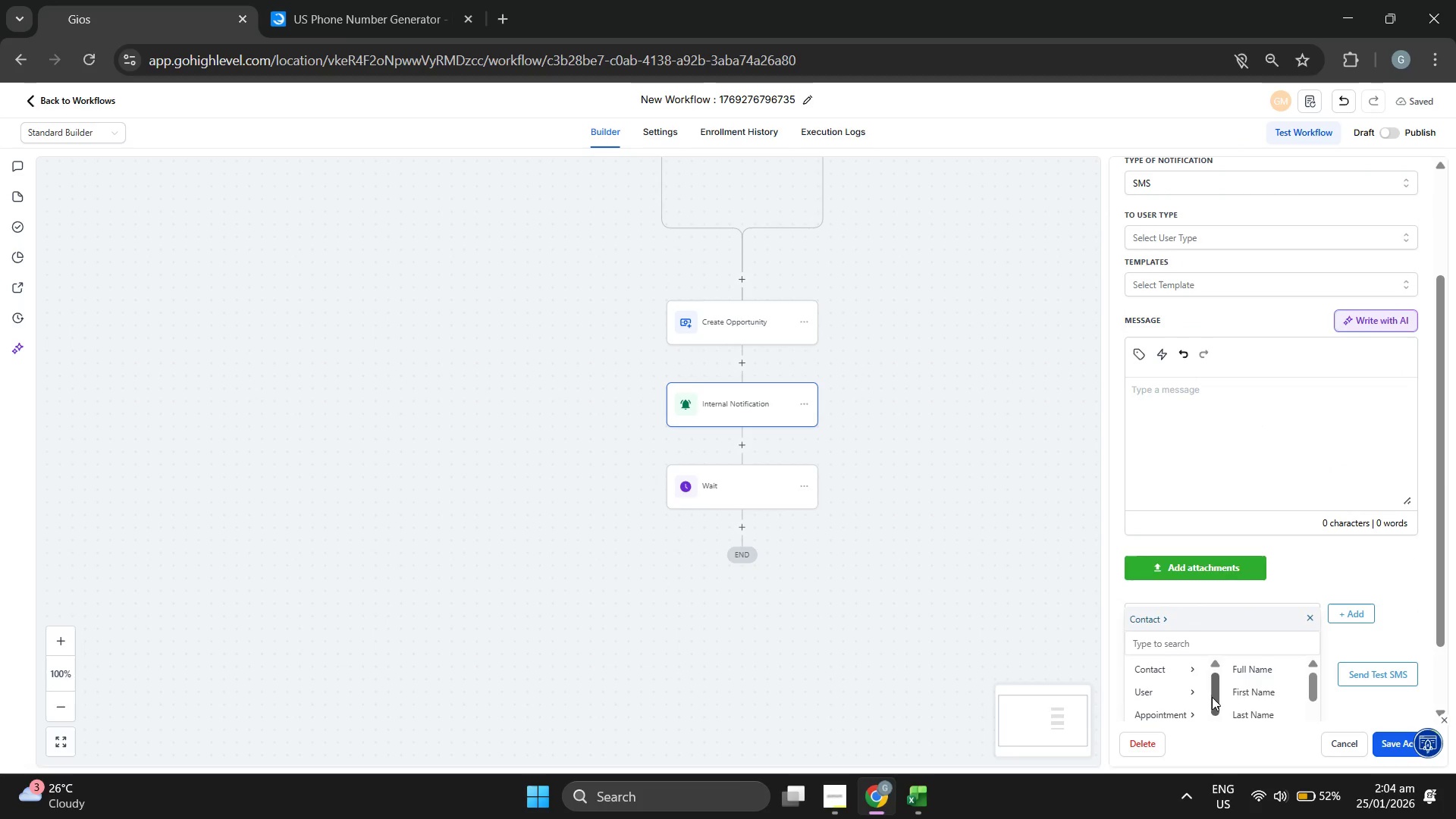 
left_click([1256, 671])
 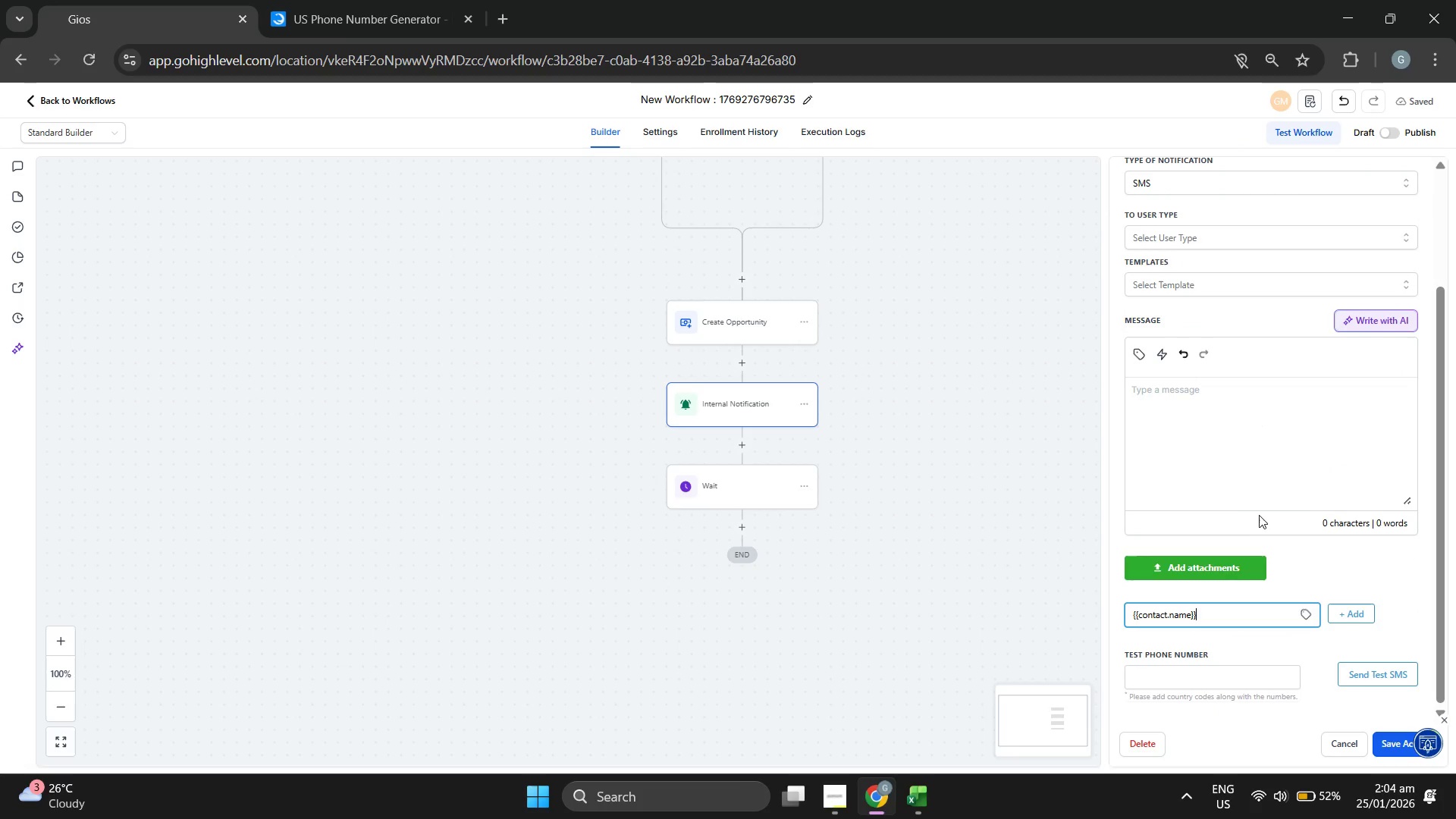 
scroll: coordinate [1260, 513], scroll_direction: down, amount: 2.0
 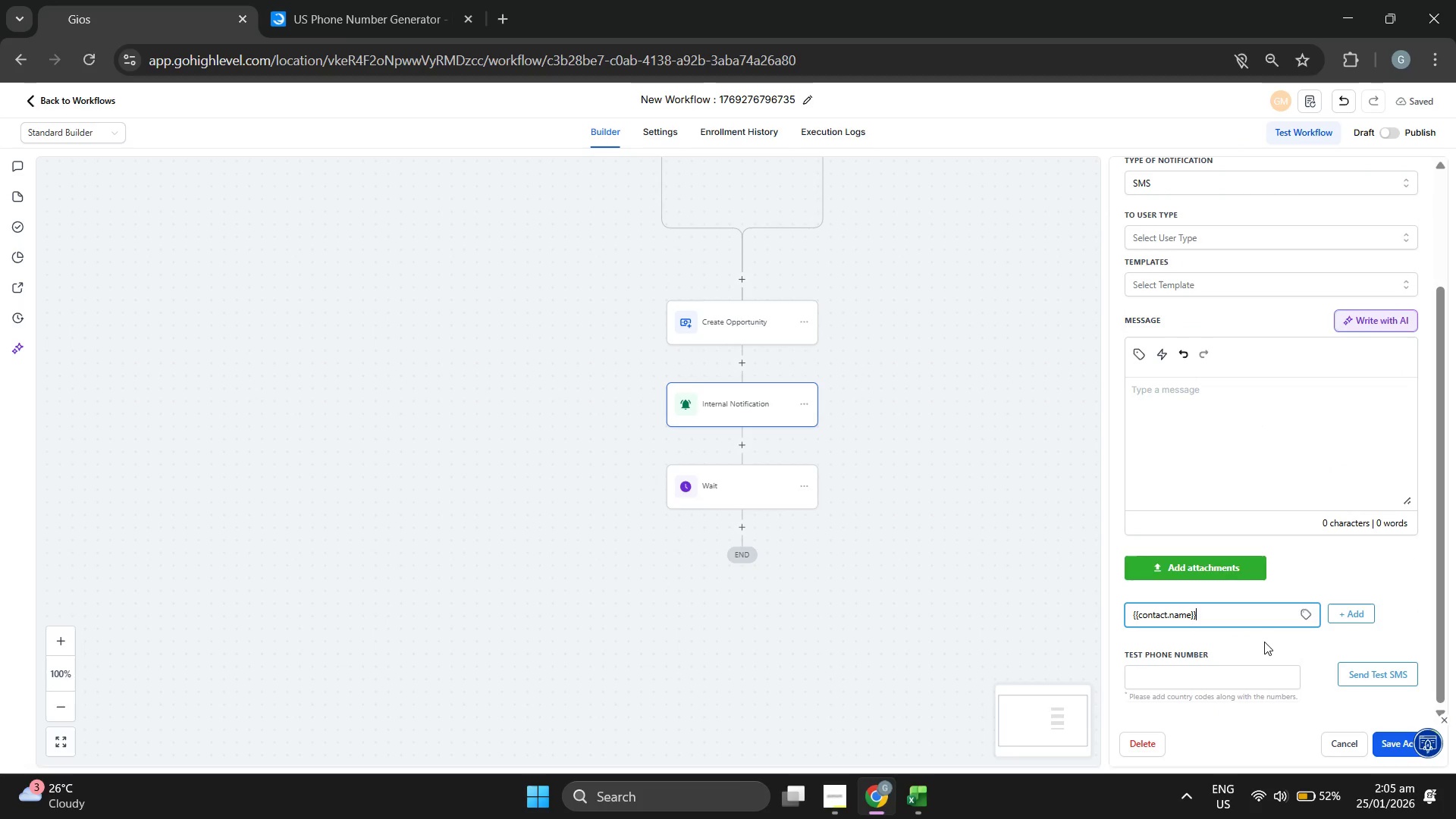 
scroll: coordinate [1264, 642], scroll_direction: up, amount: 2.0
 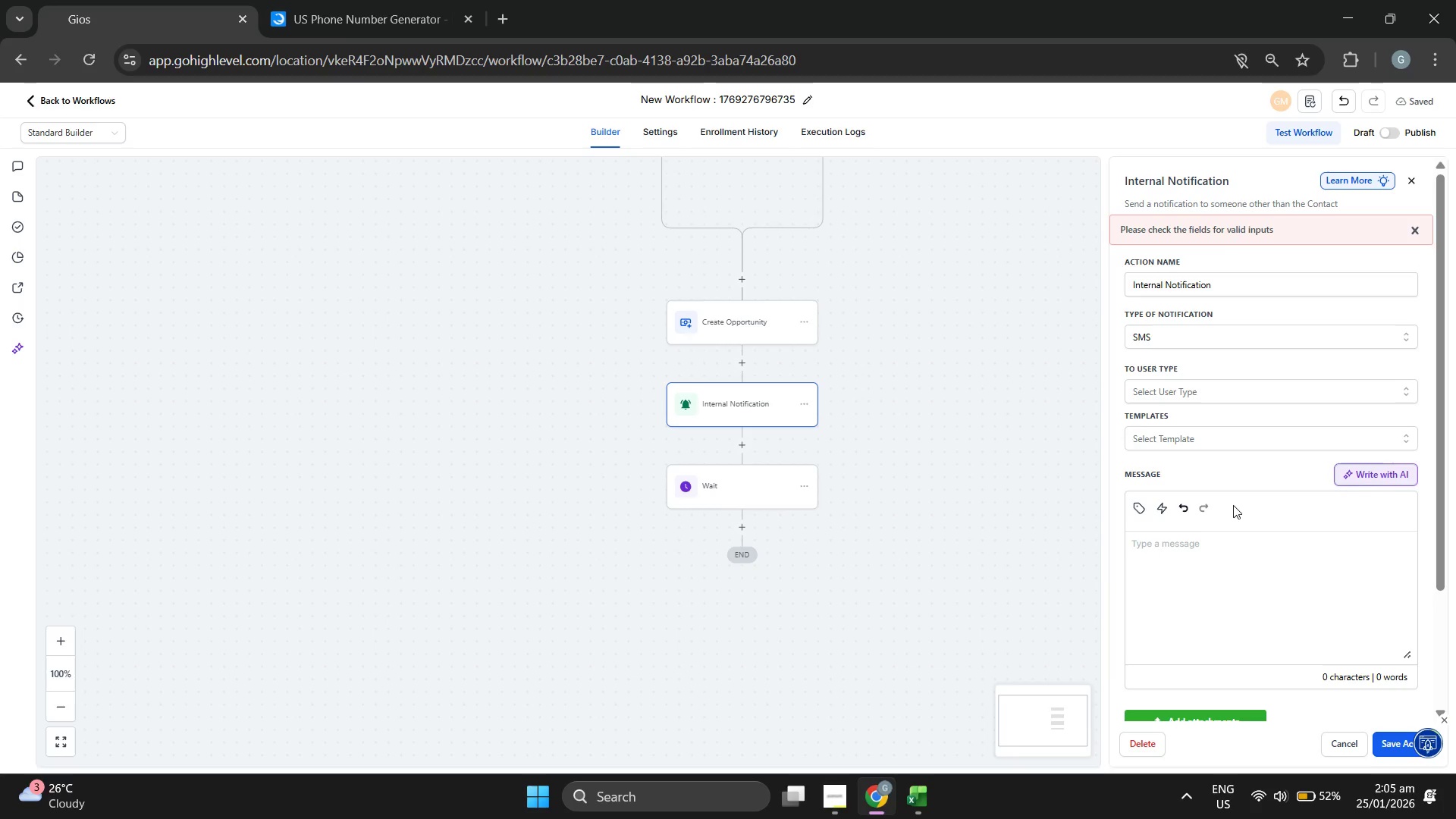 
mouse_move([1213, 415])
 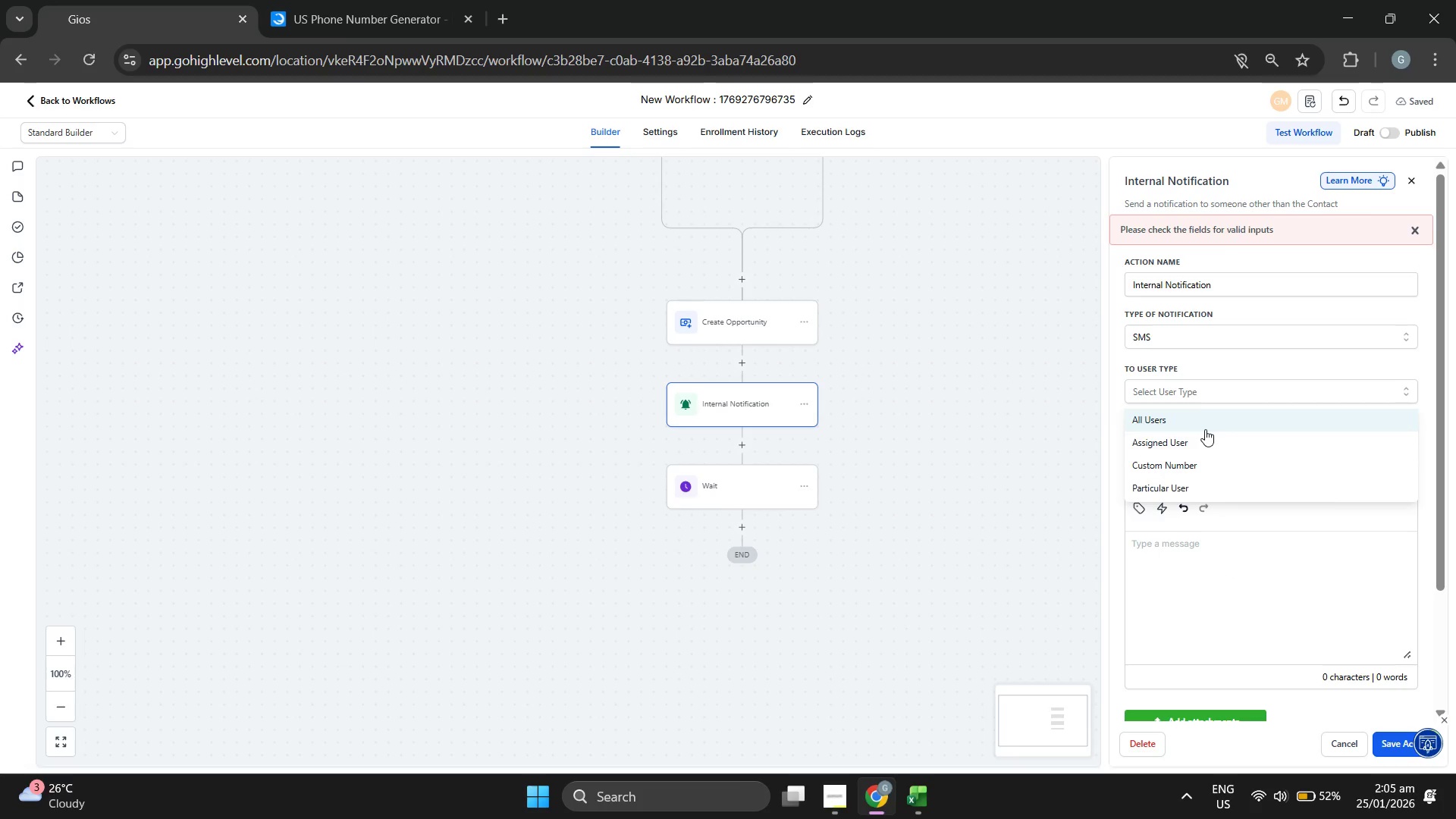 
left_click([1205, 429])
 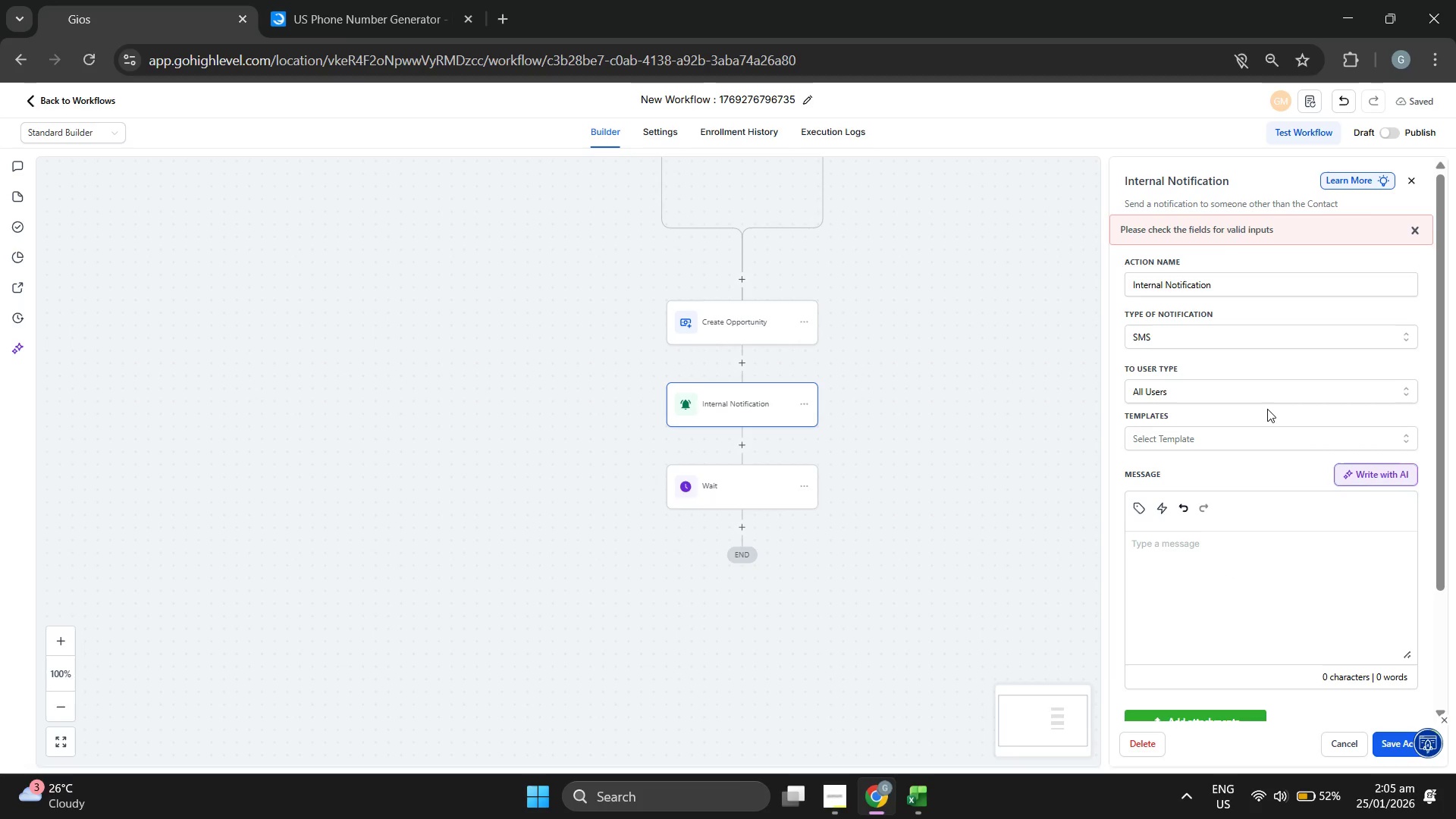 
scroll: coordinate [1267, 409], scroll_direction: down, amount: 4.0
 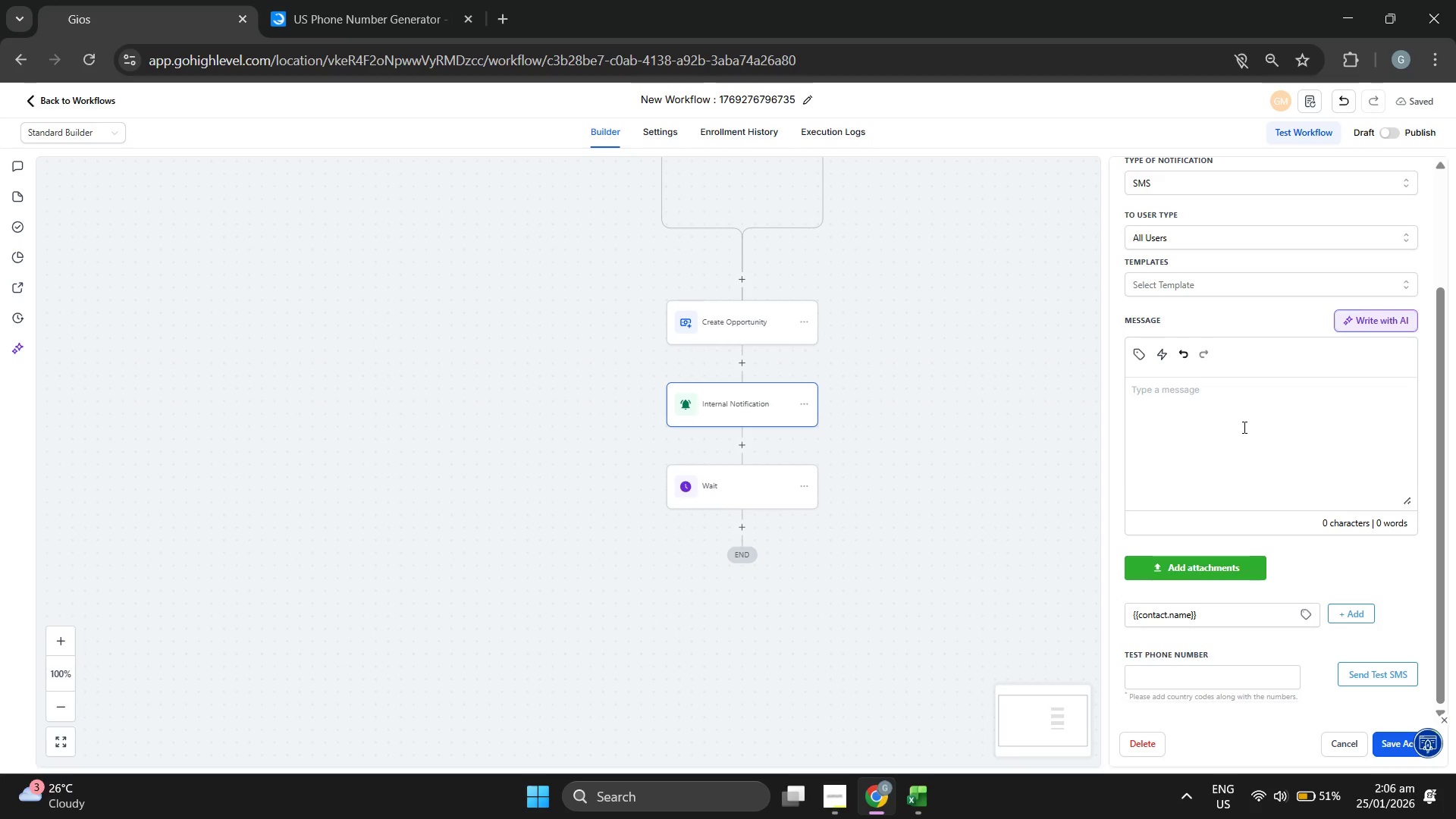 
wait(63.79)
 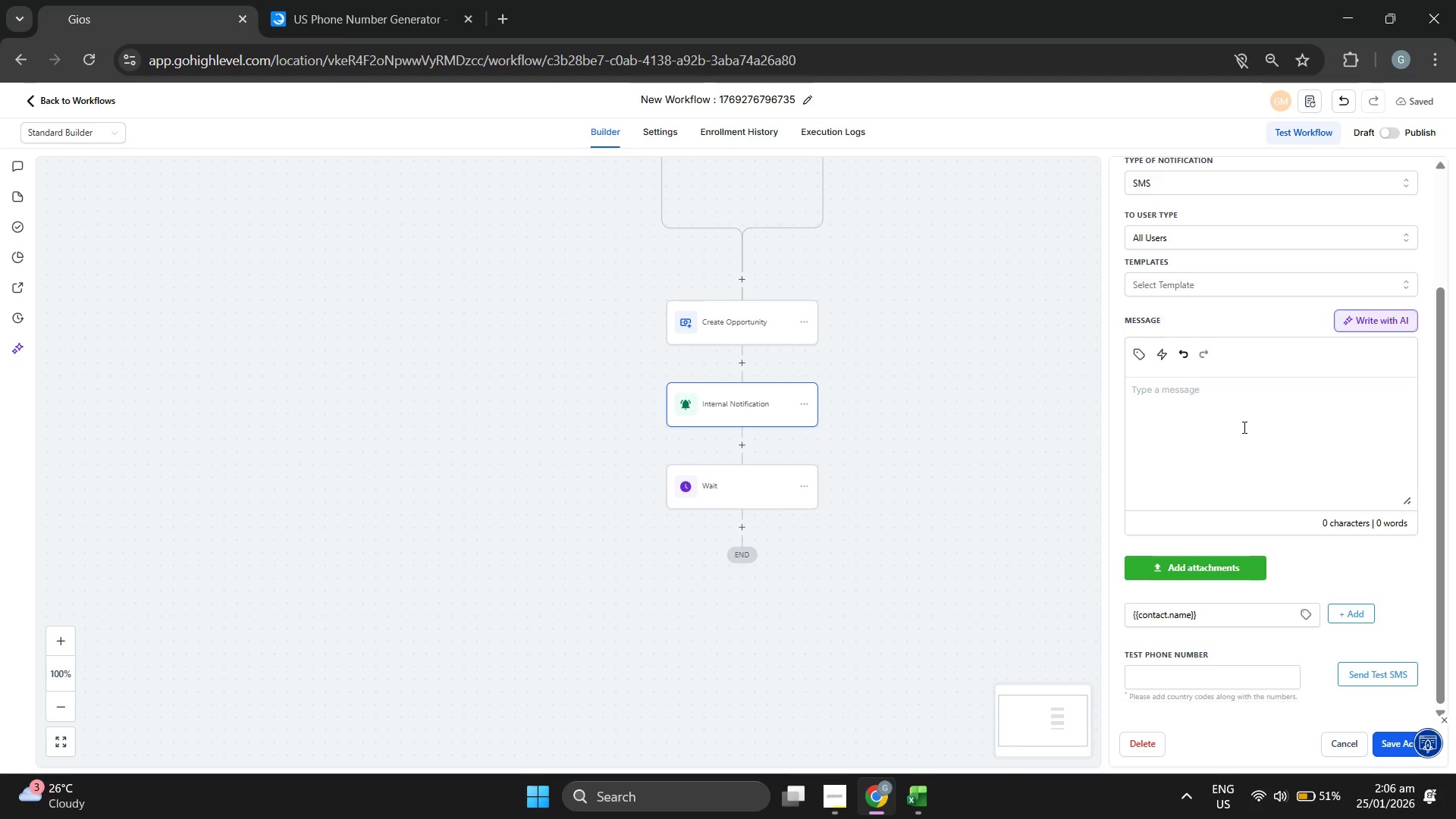 
scroll: coordinate [1380, 447], scroll_direction: up, amount: 1.0
 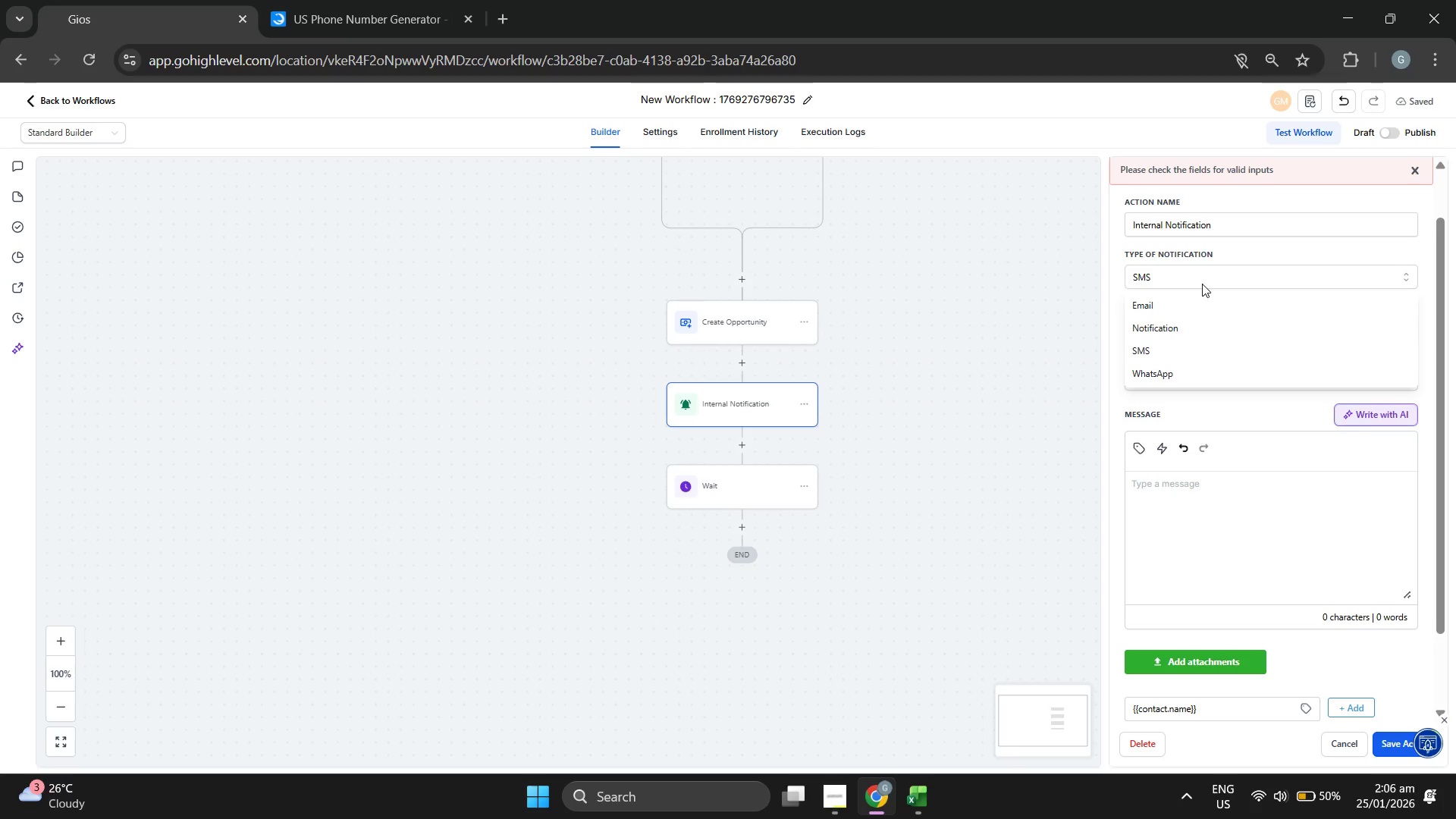 
wait(44.84)
 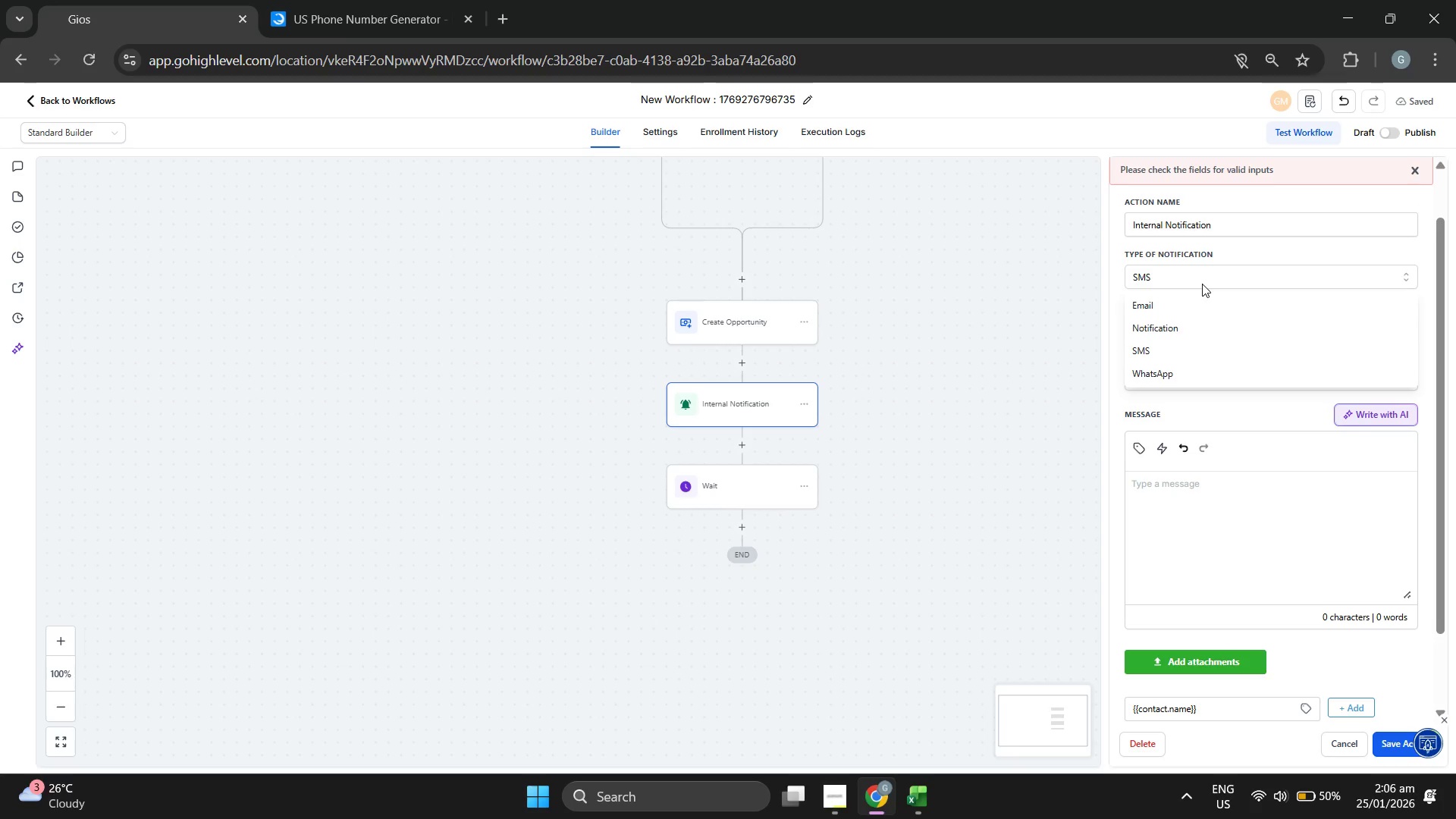 
left_click([1167, 301])
 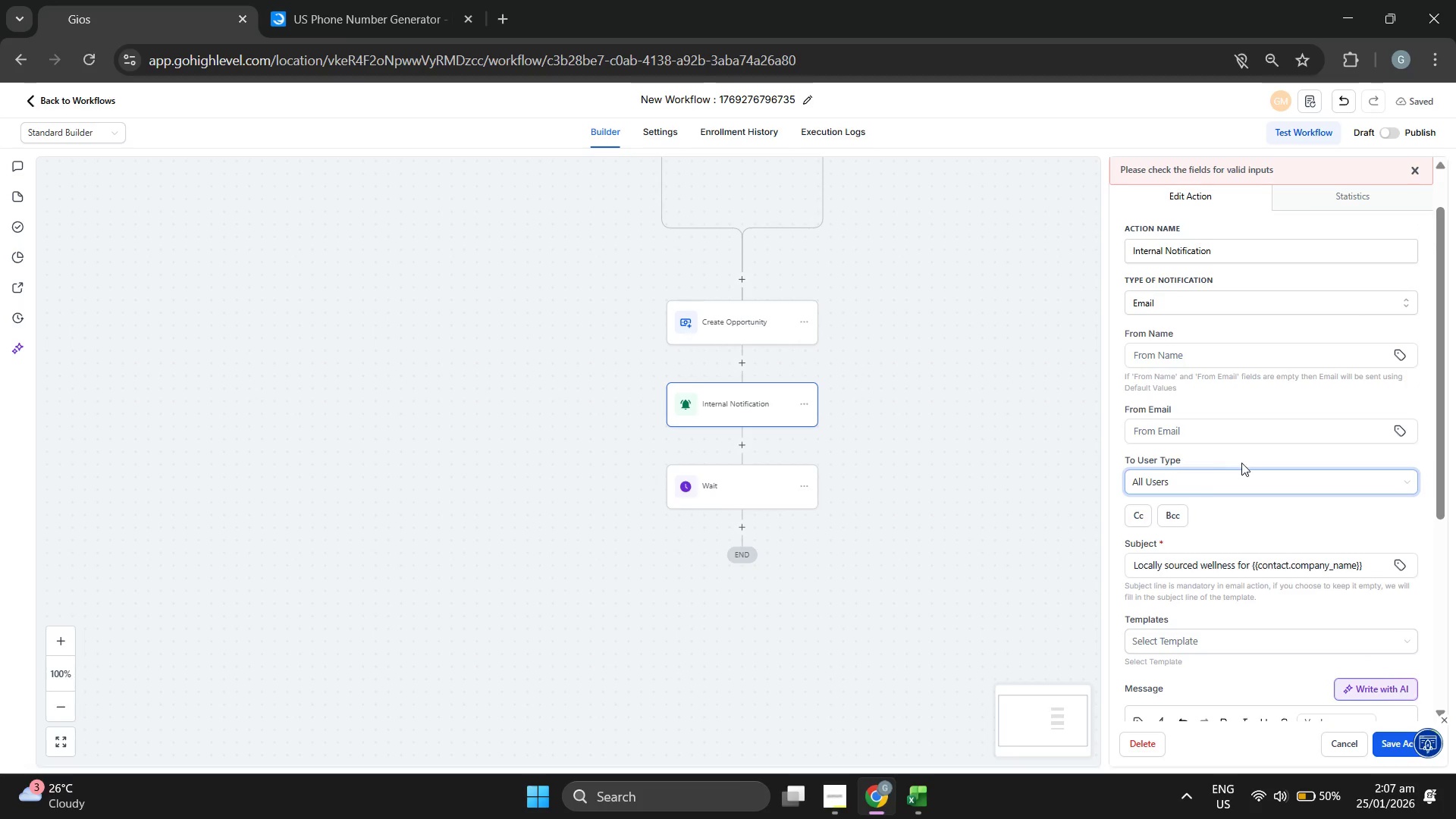 
scroll: coordinate [1279, 518], scroll_direction: down, amount: 5.0
 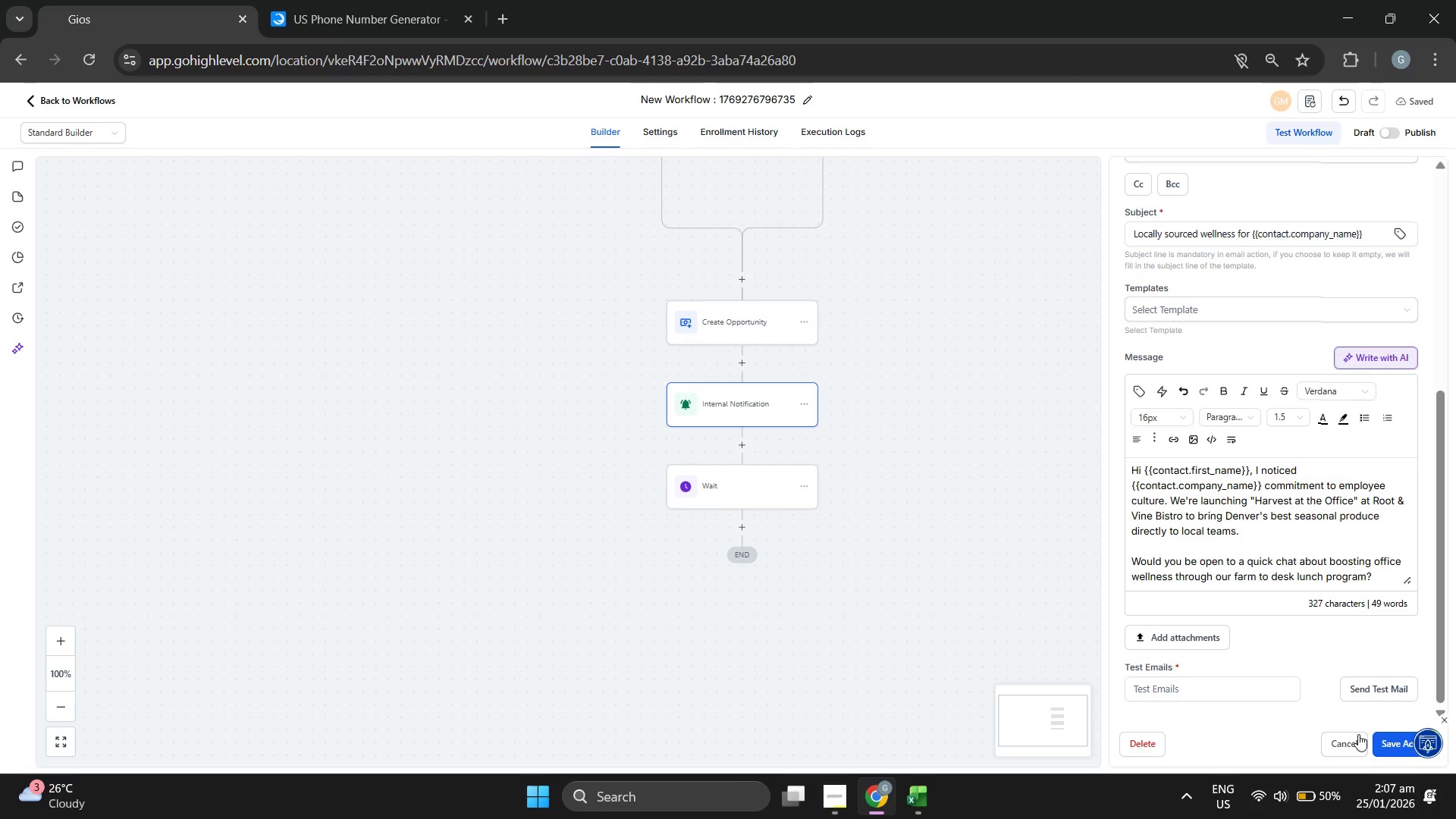 
left_click([1384, 746])
 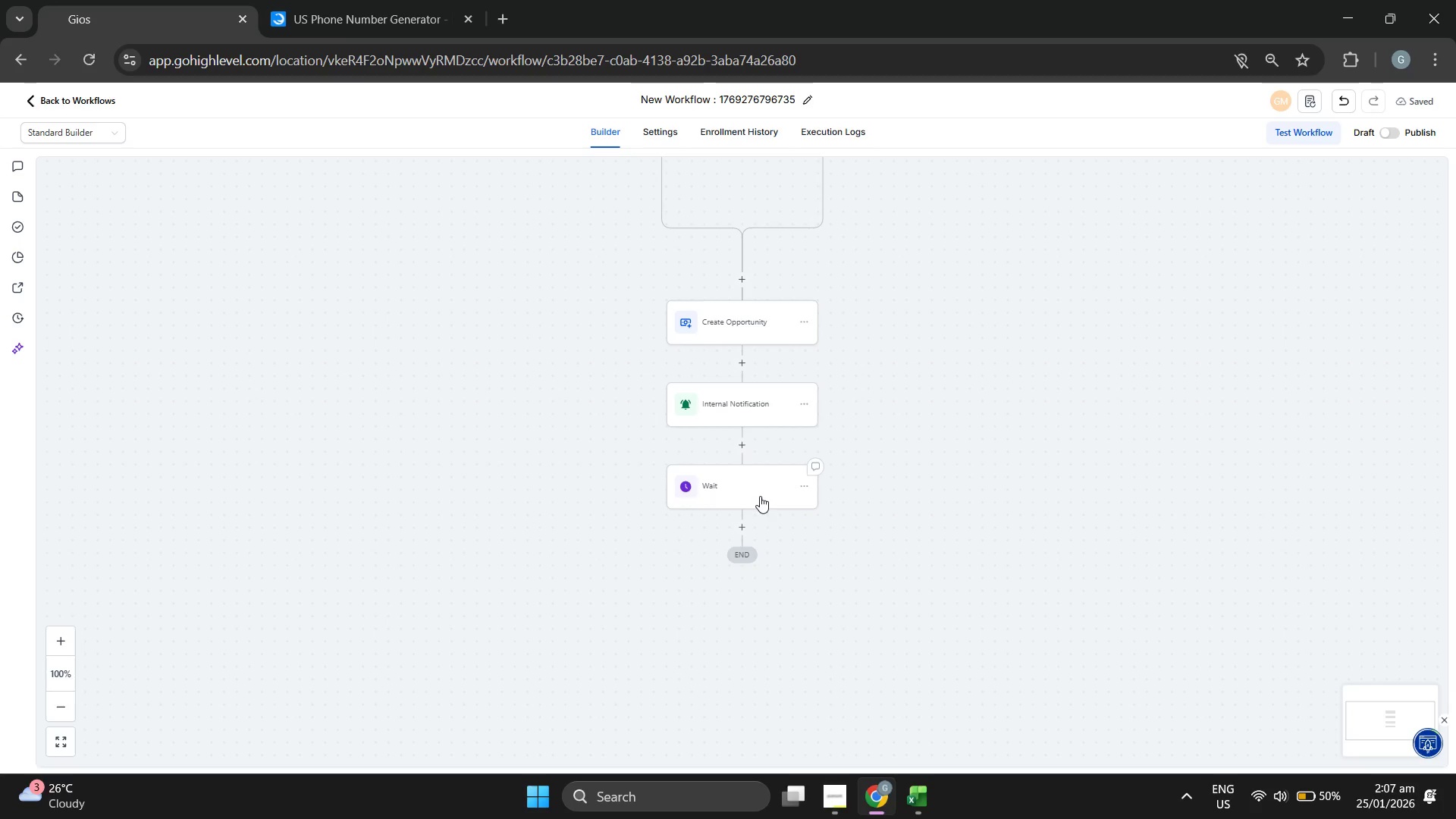 
wait(32.52)
 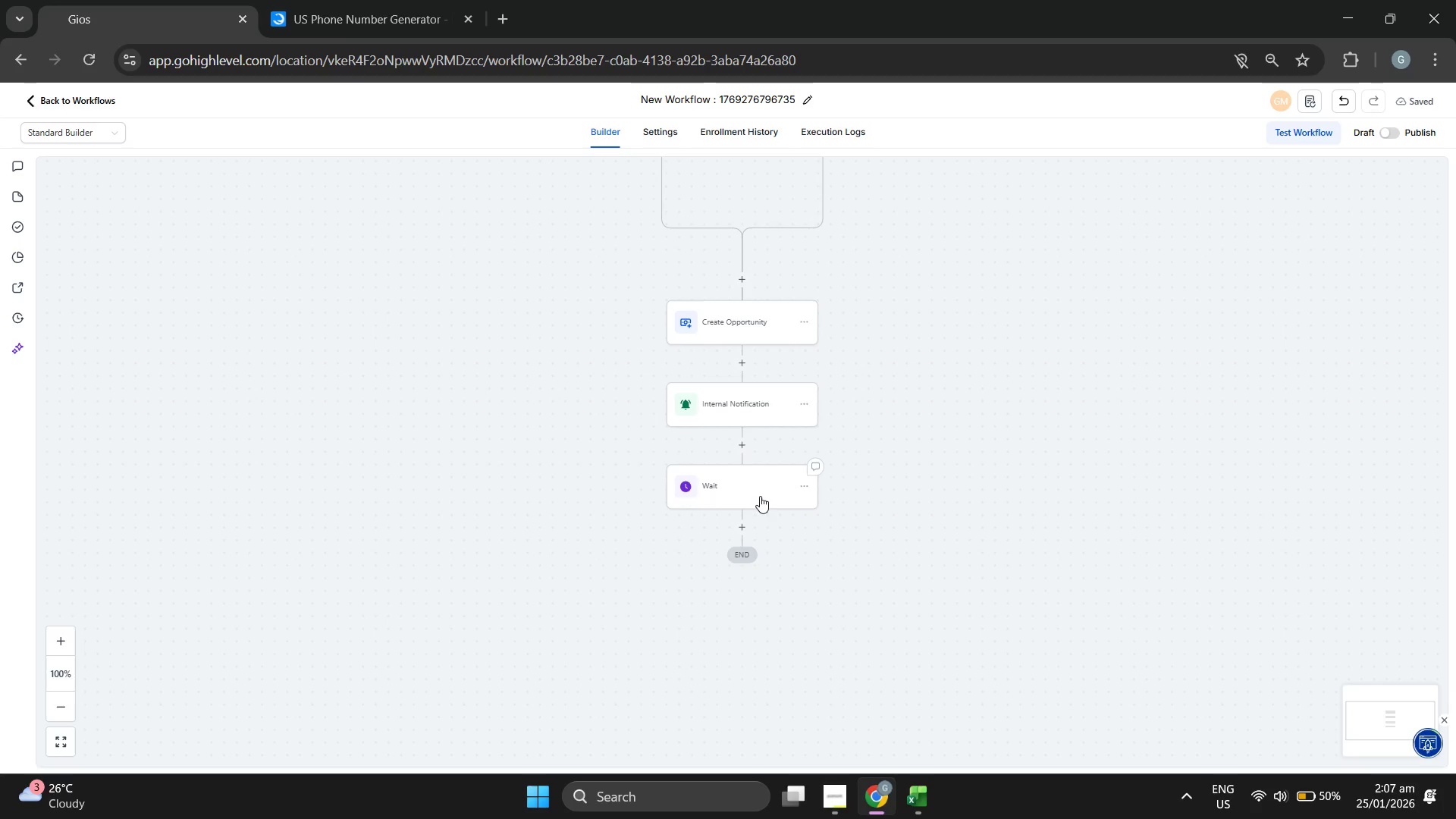 
left_click([707, 487])
 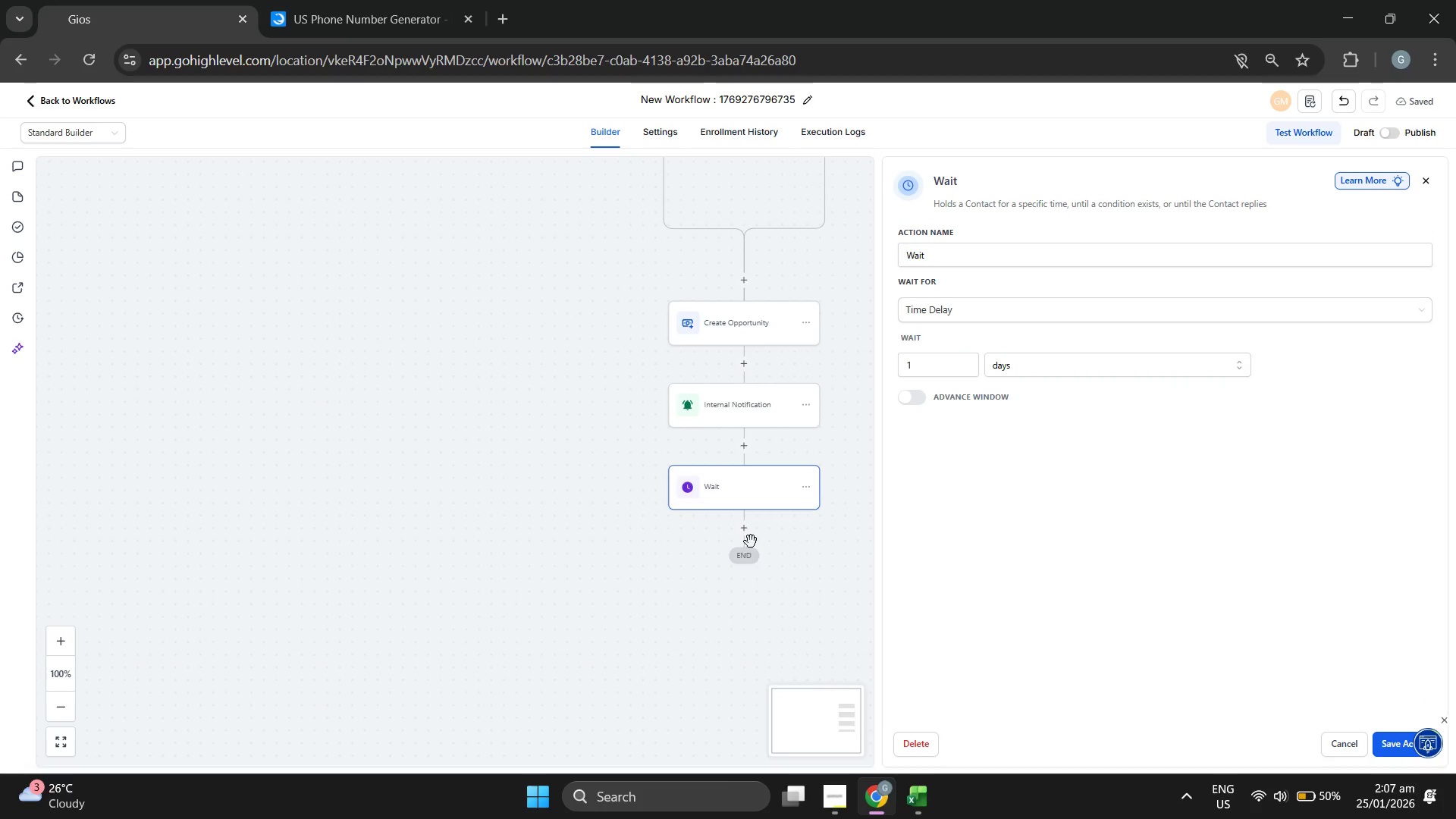 
left_click([1428, 186])
 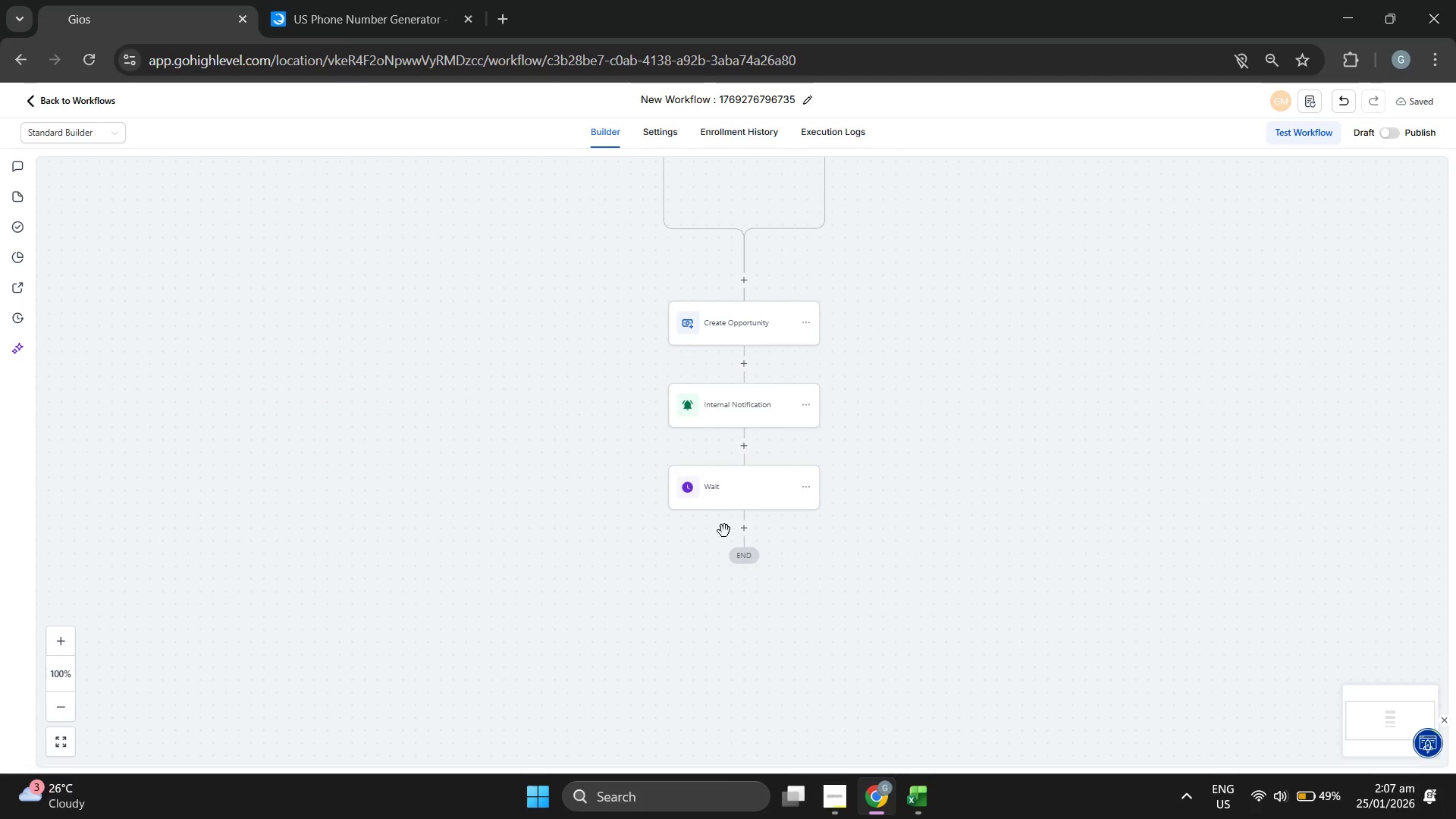 
left_click([751, 535])
 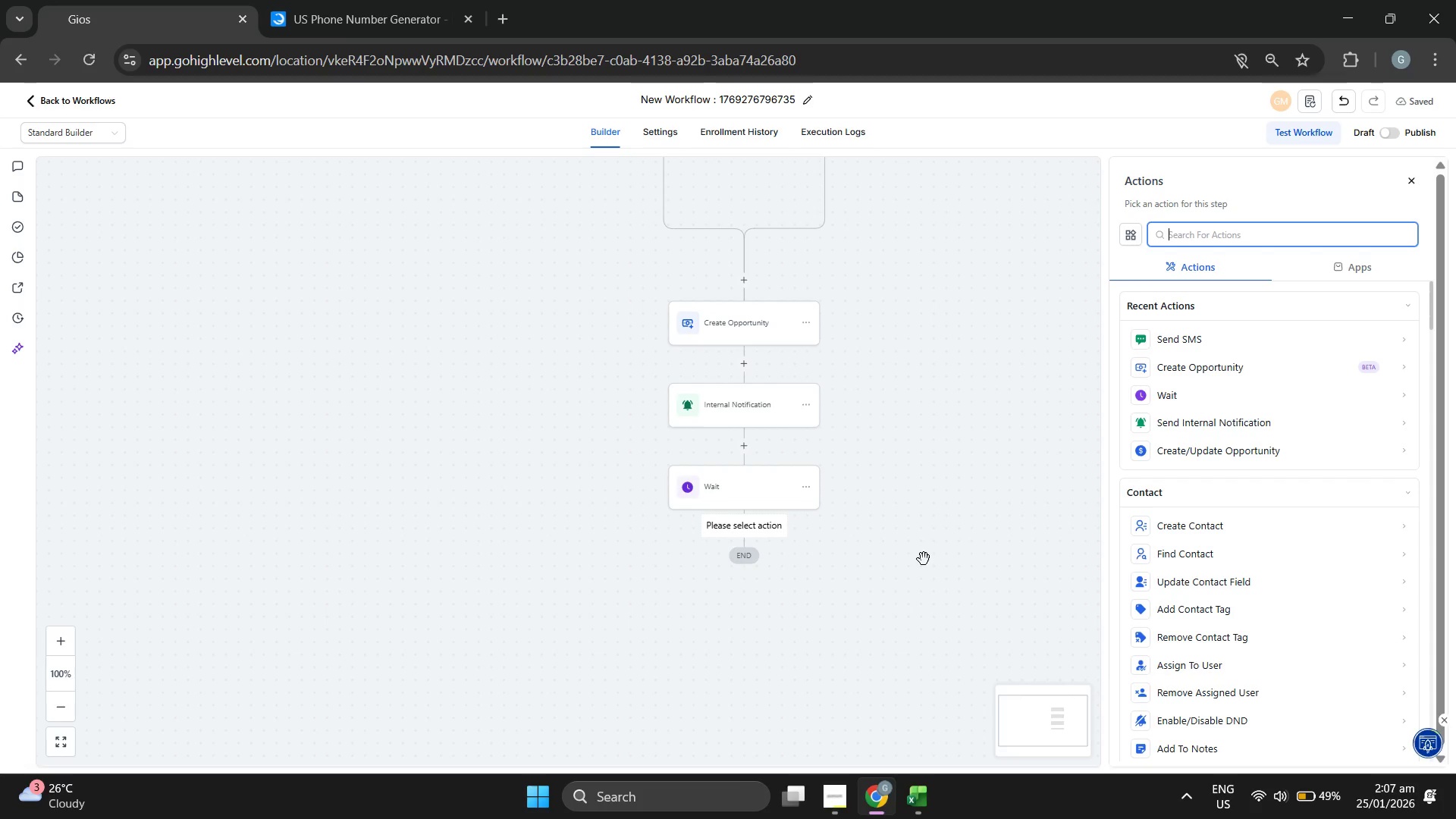 
wait(5.27)
 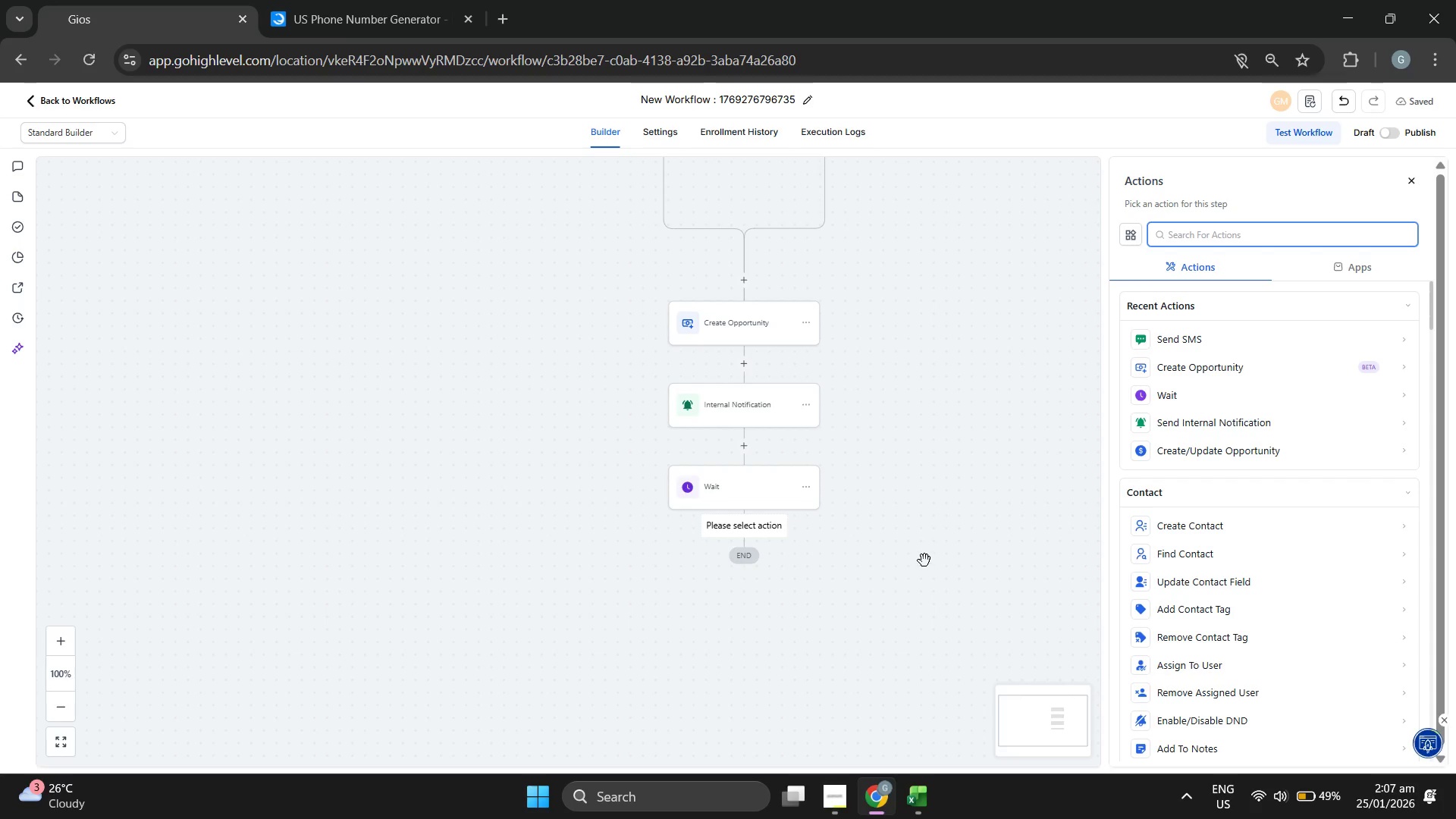 
left_click([1222, 340])
 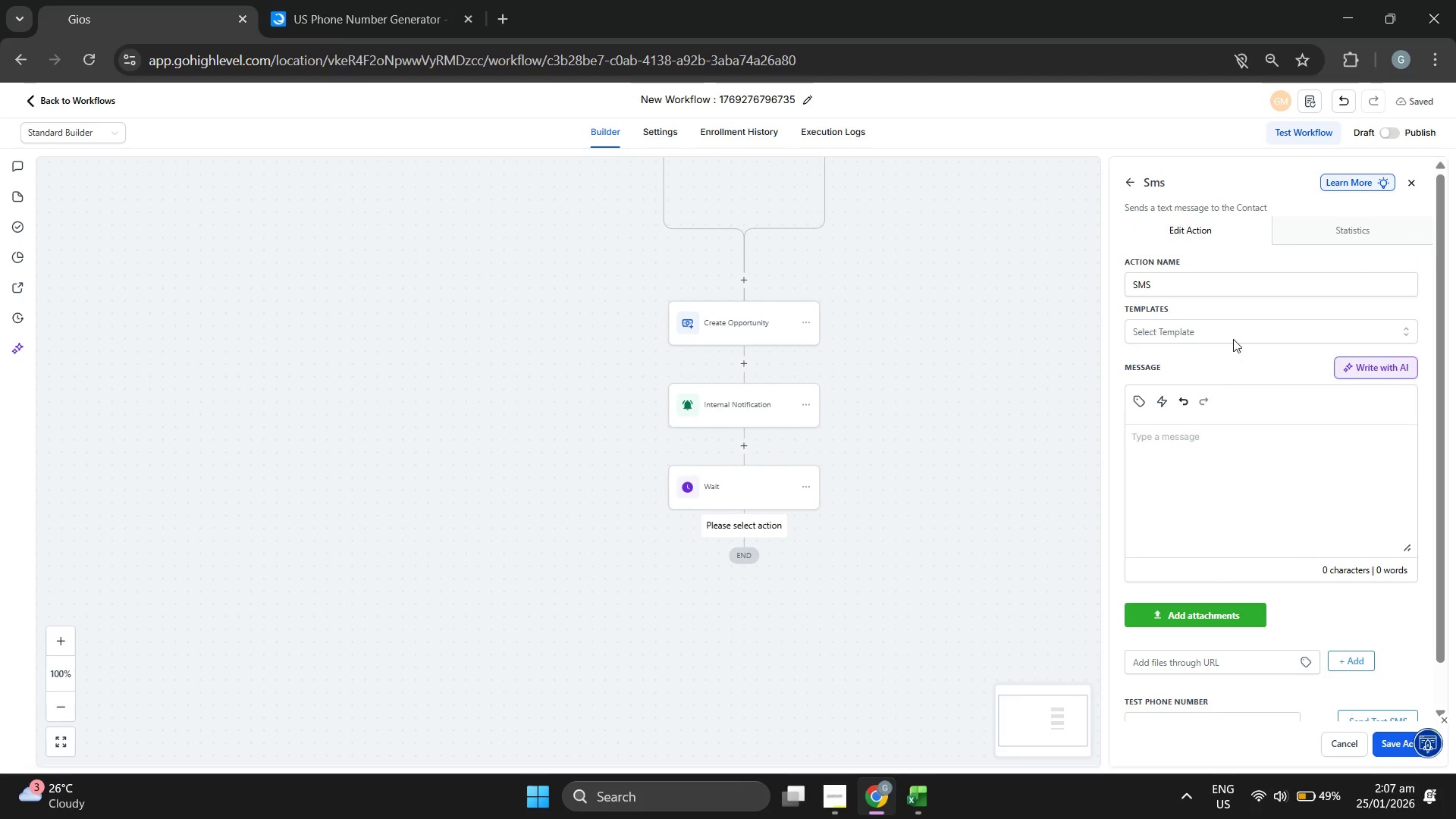 
left_click([1231, 329])
 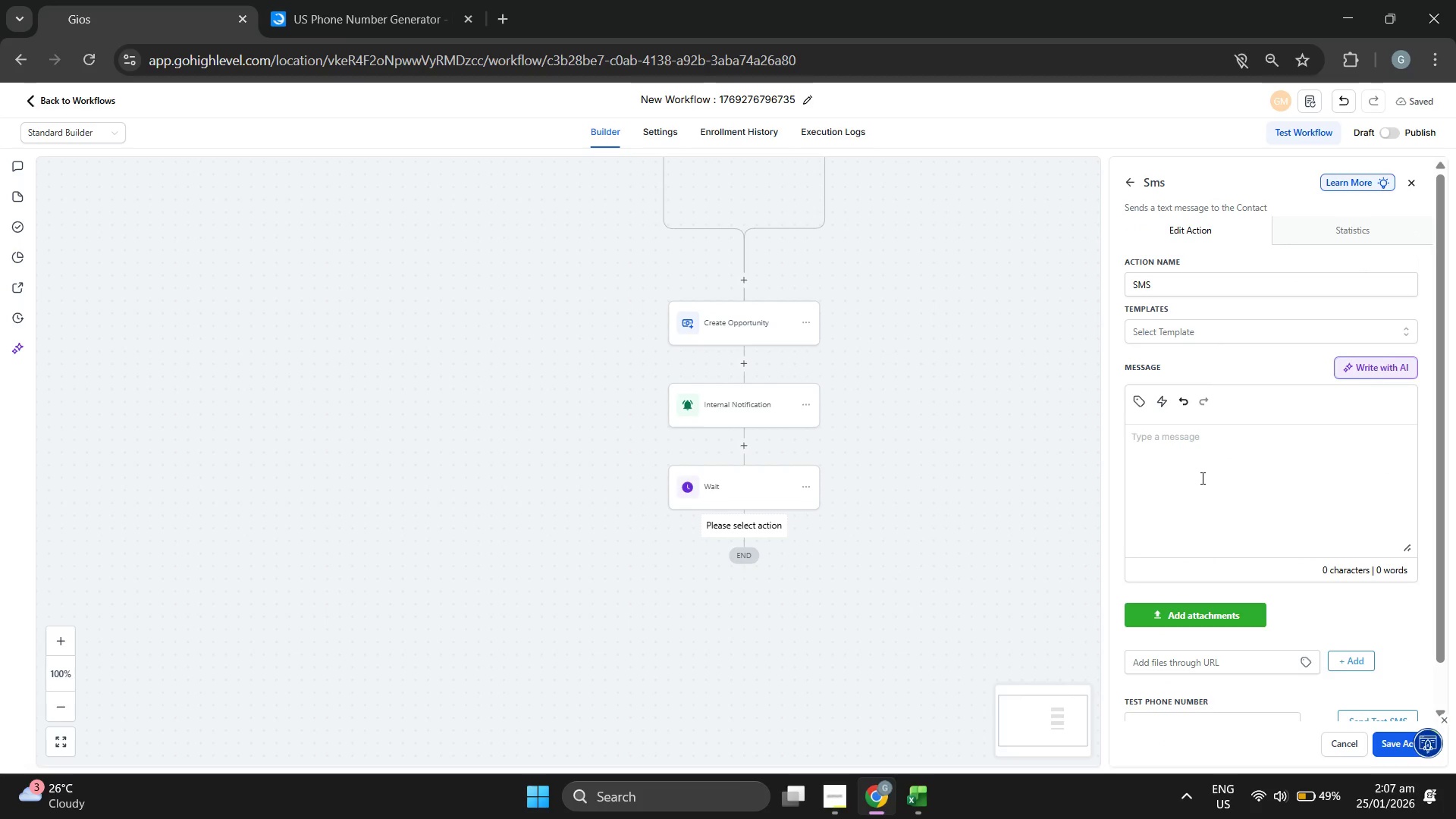 
scroll: coordinate [1201, 478], scroll_direction: down, amount: 2.0
 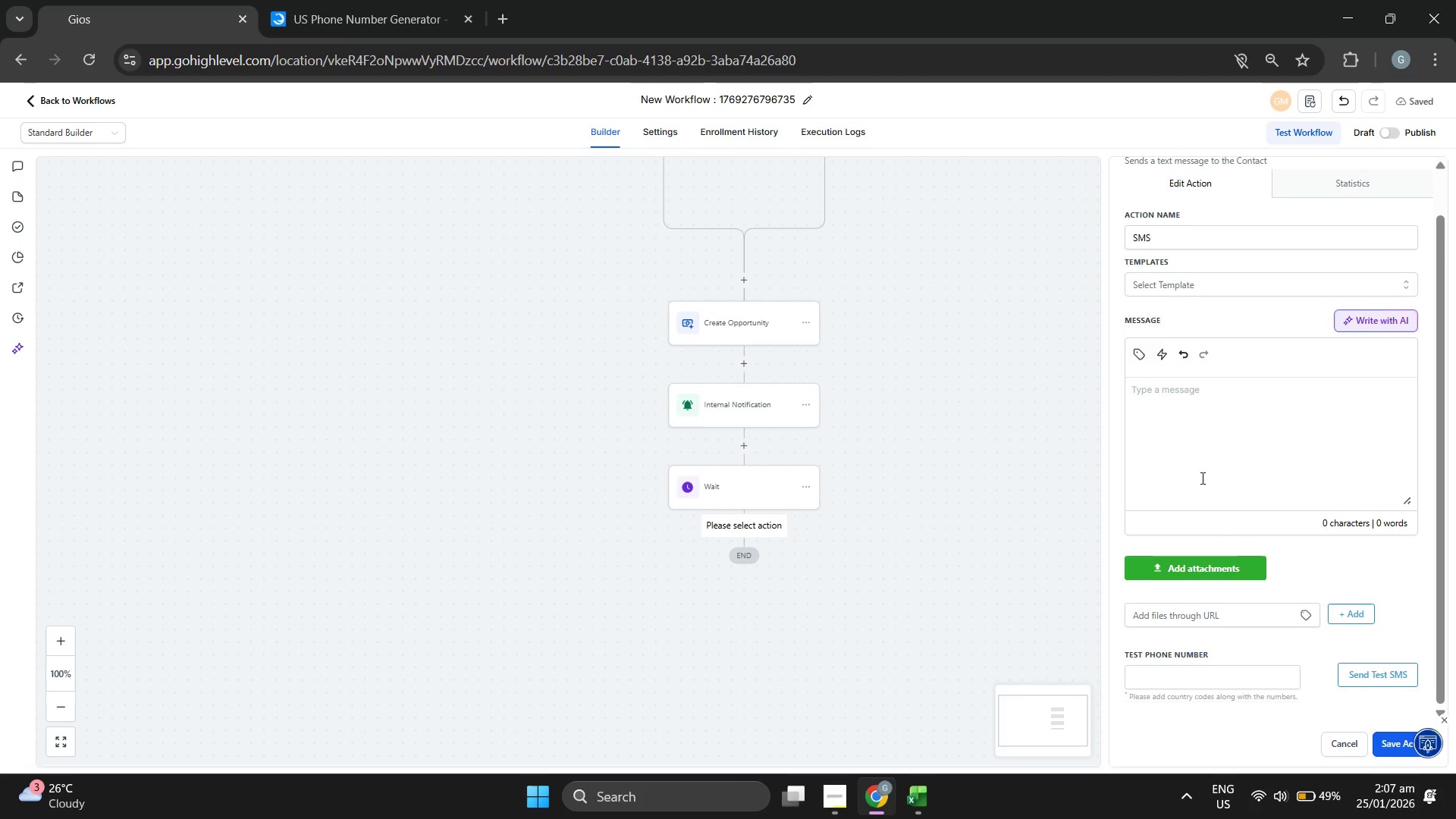 
scroll: coordinate [1201, 478], scroll_direction: up, amount: 1.0
 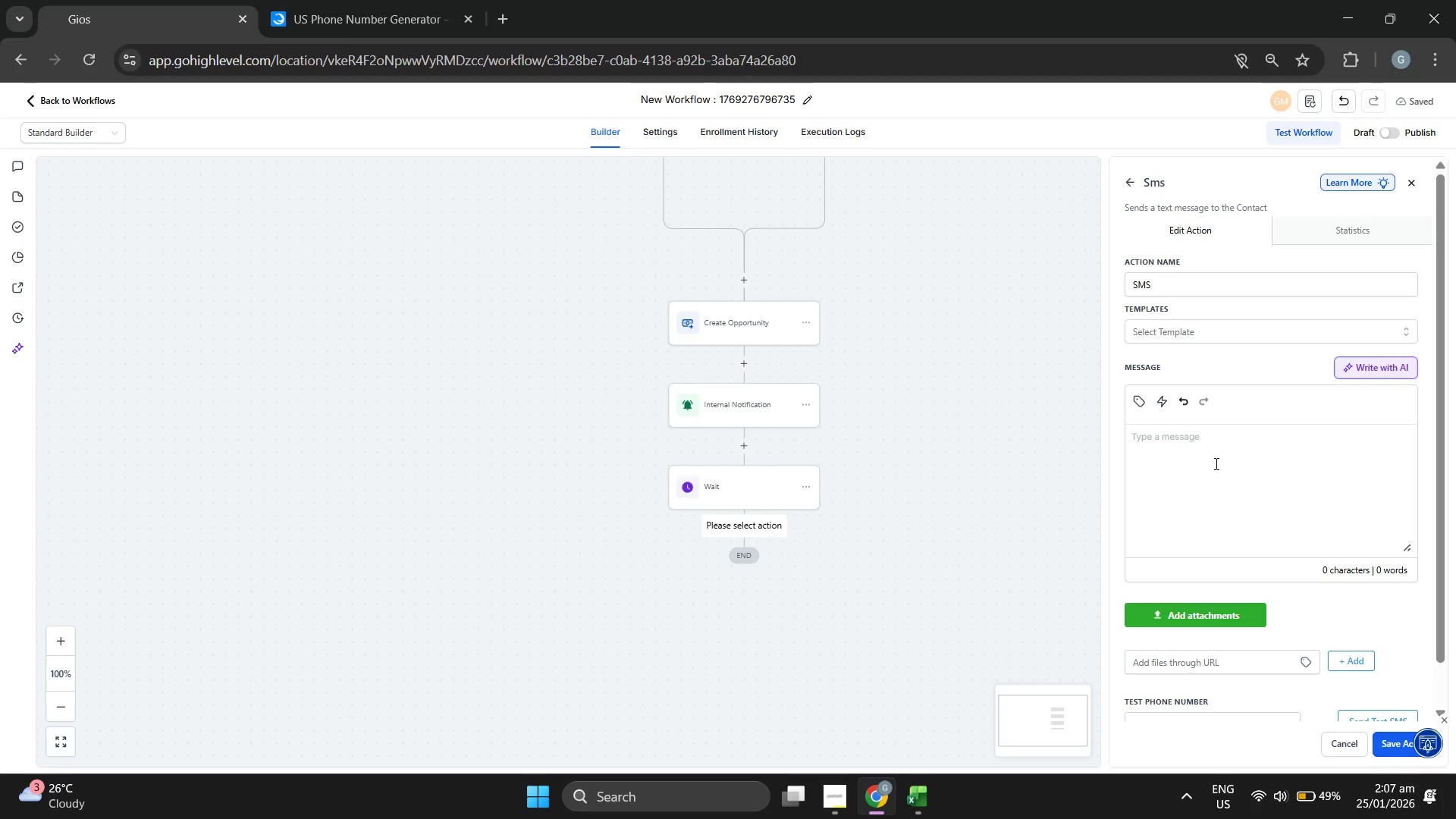 
key(CapsLock)
 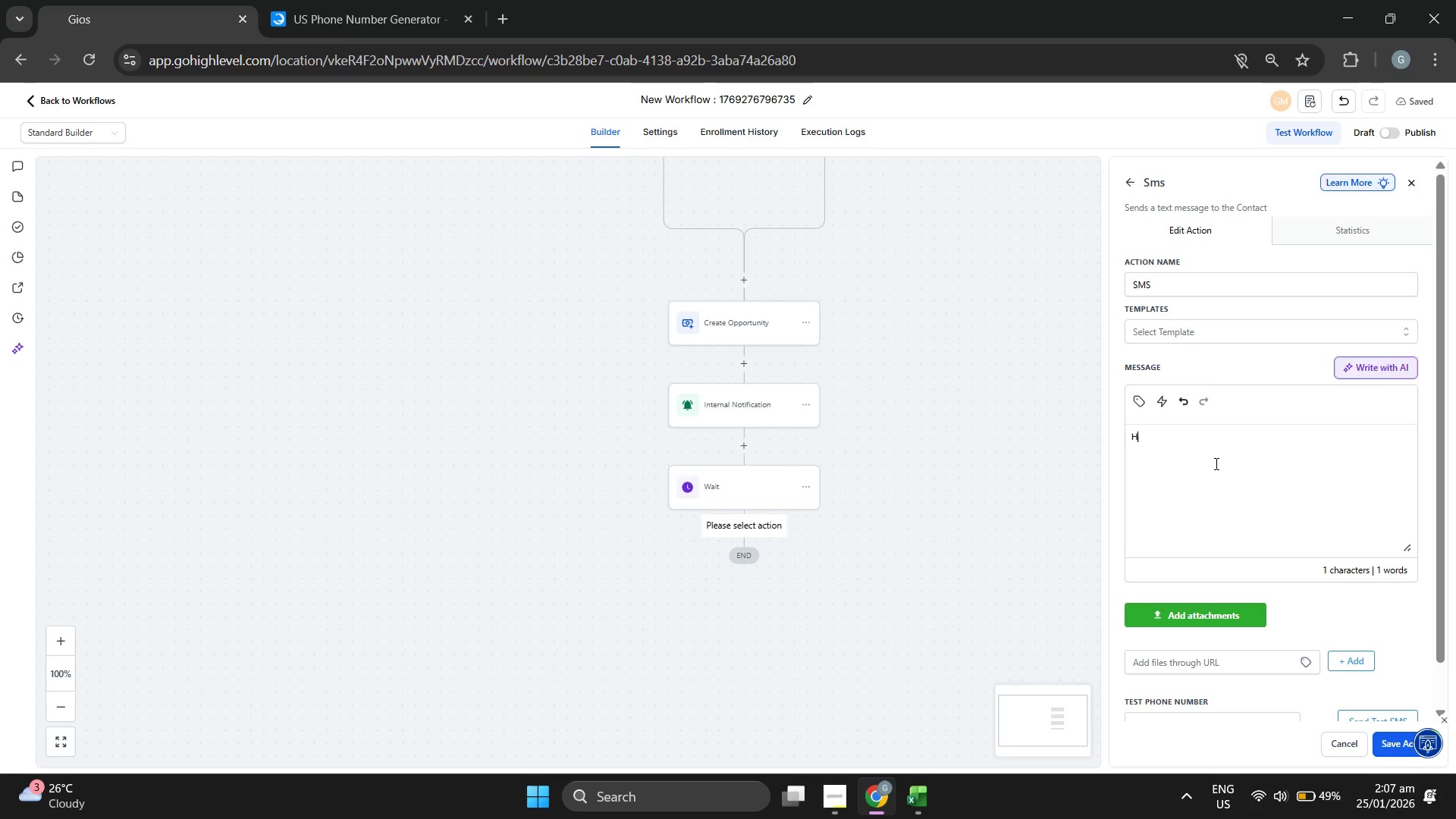 
key(H)
 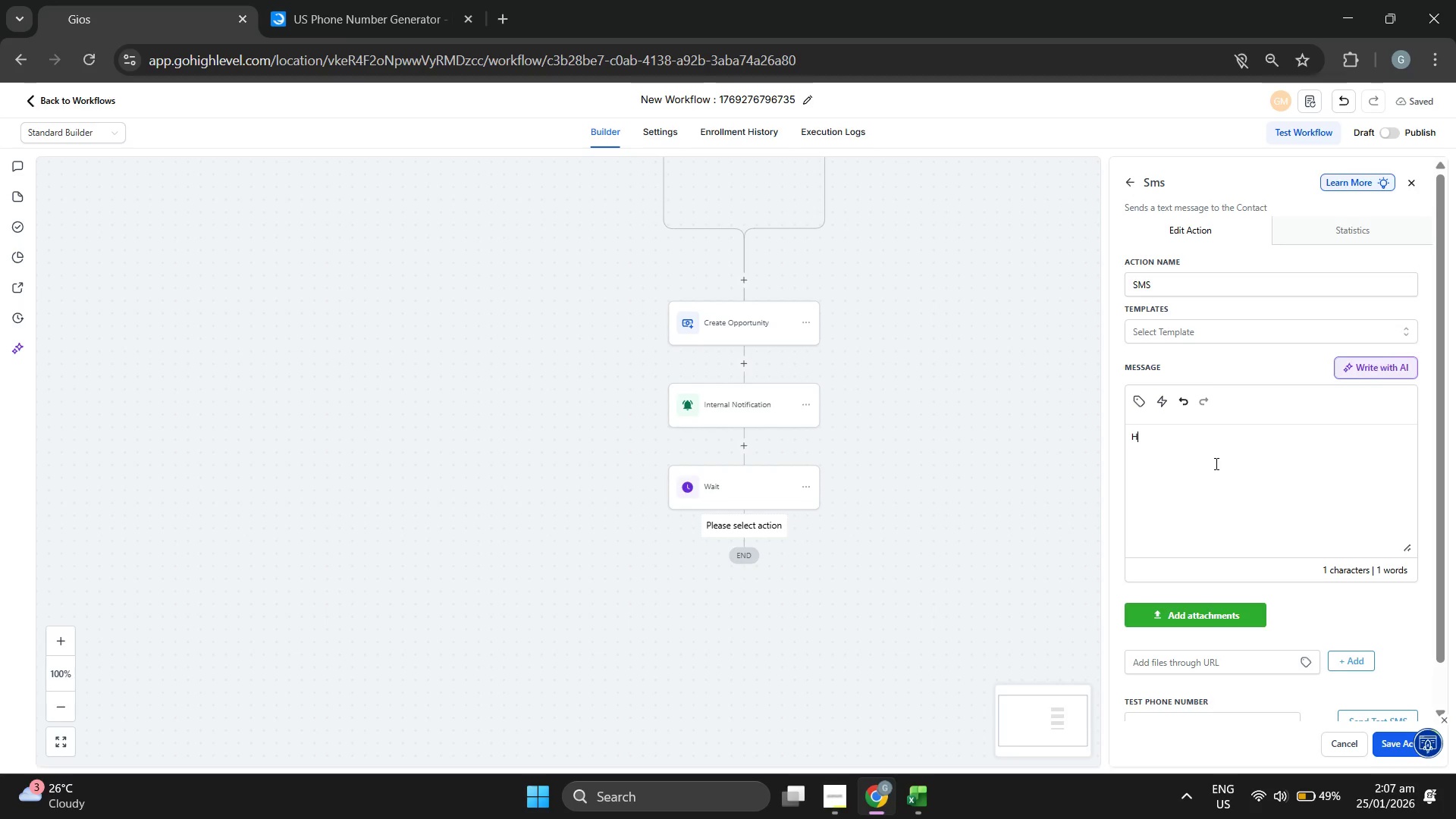 
key(CapsLock)
 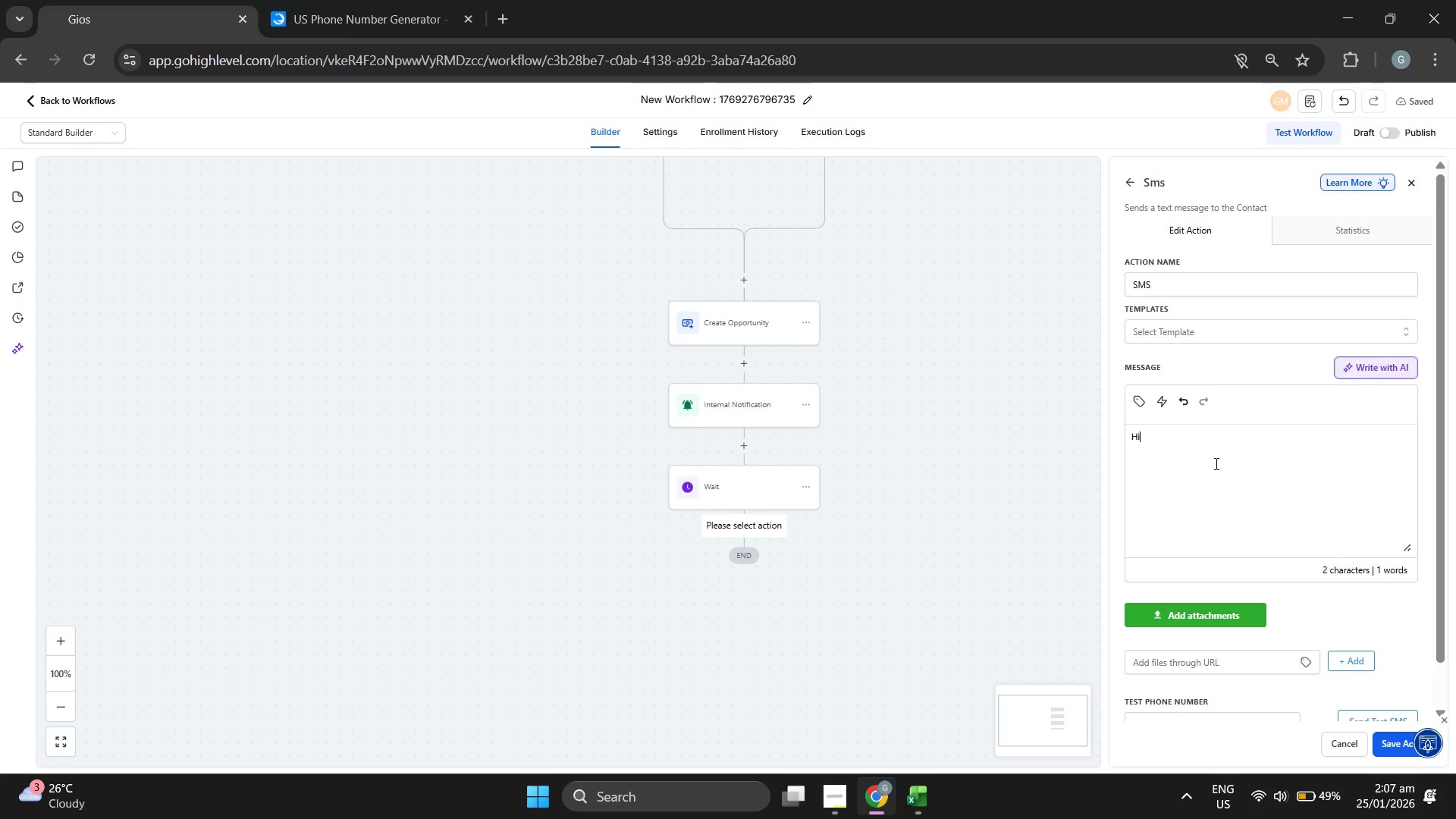 
key(I)
 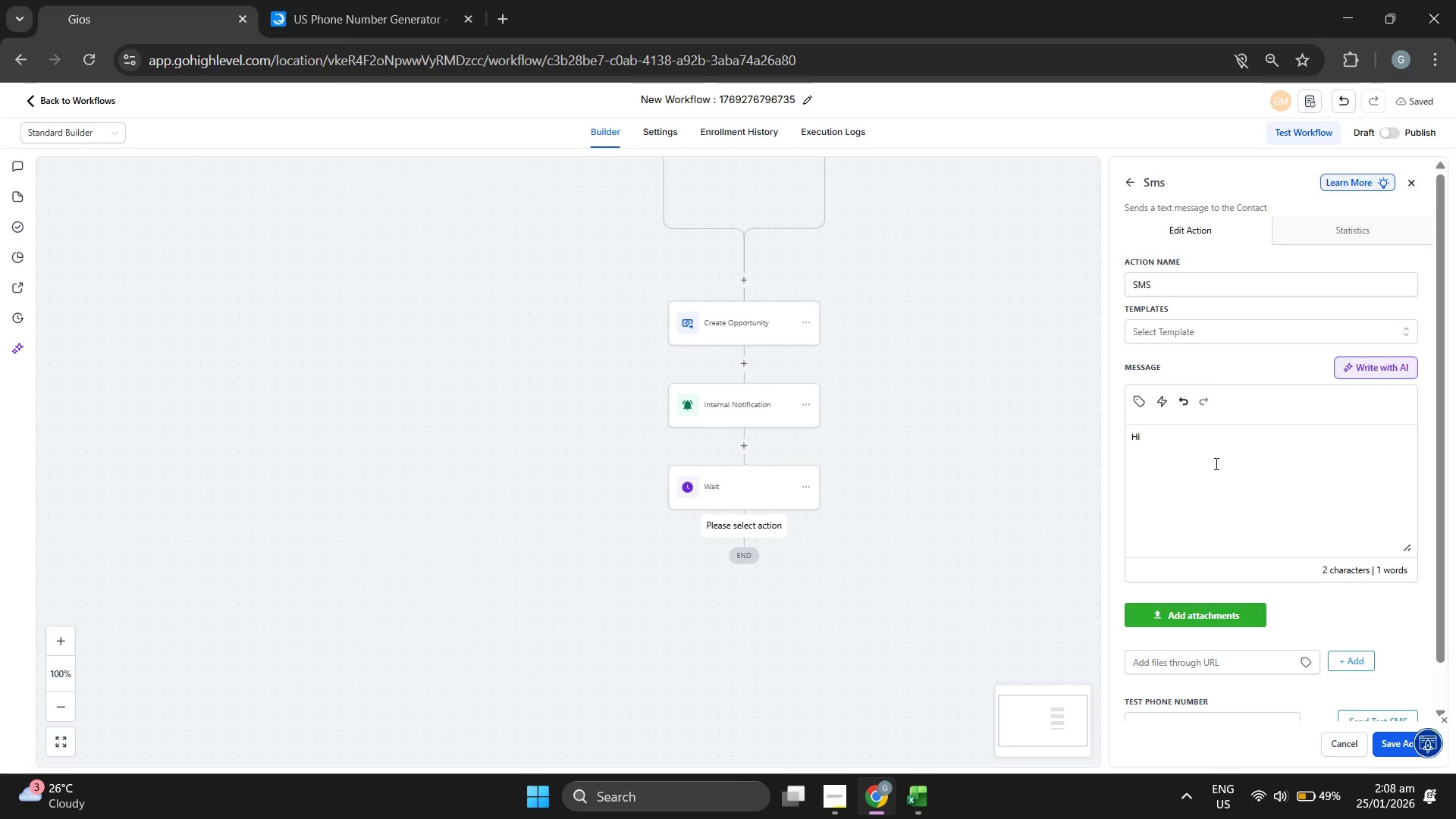 
wait(14.16)
 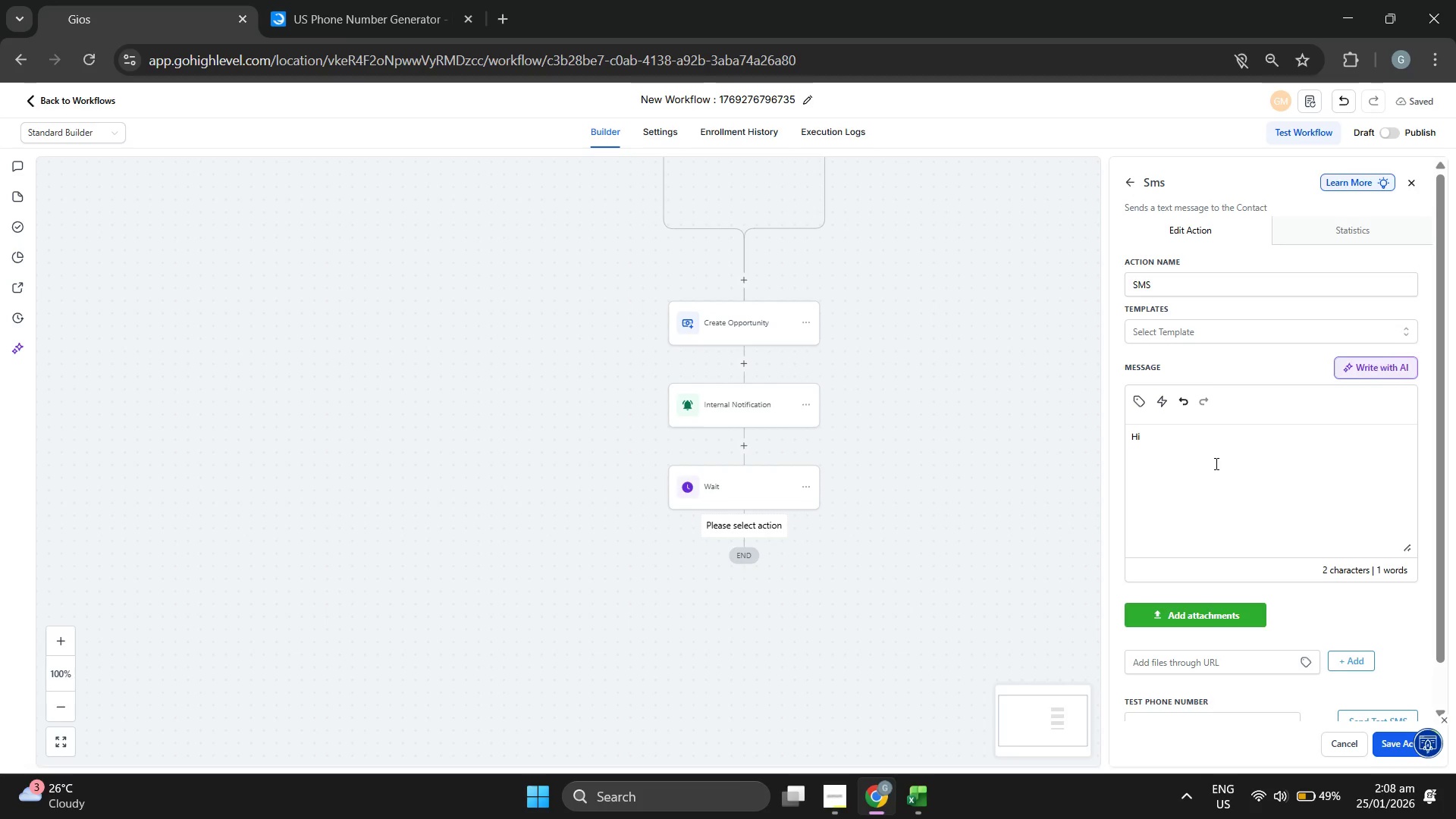 
key(Space)
 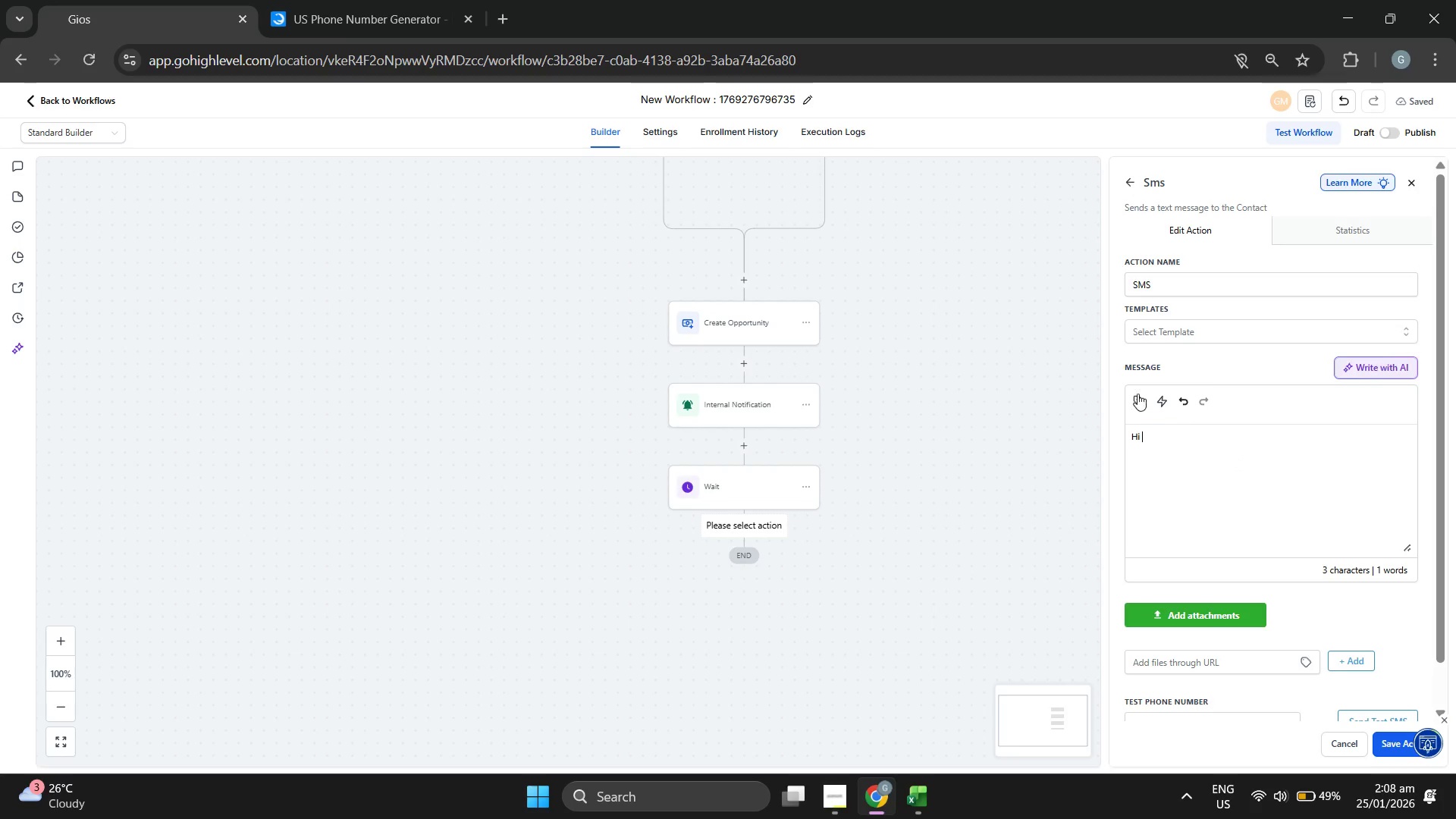 
left_click([1137, 393])
 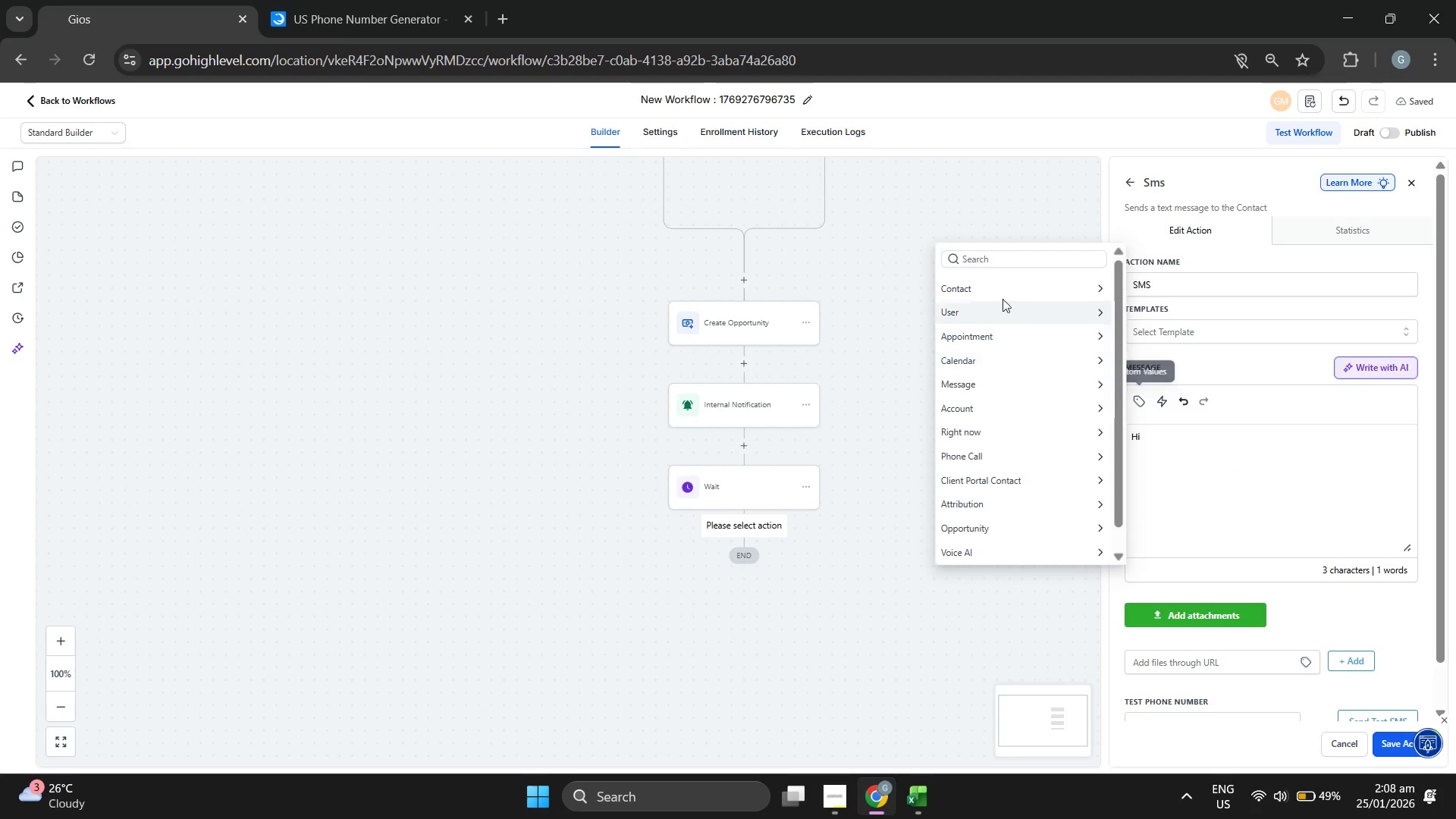 
left_click([997, 290])
 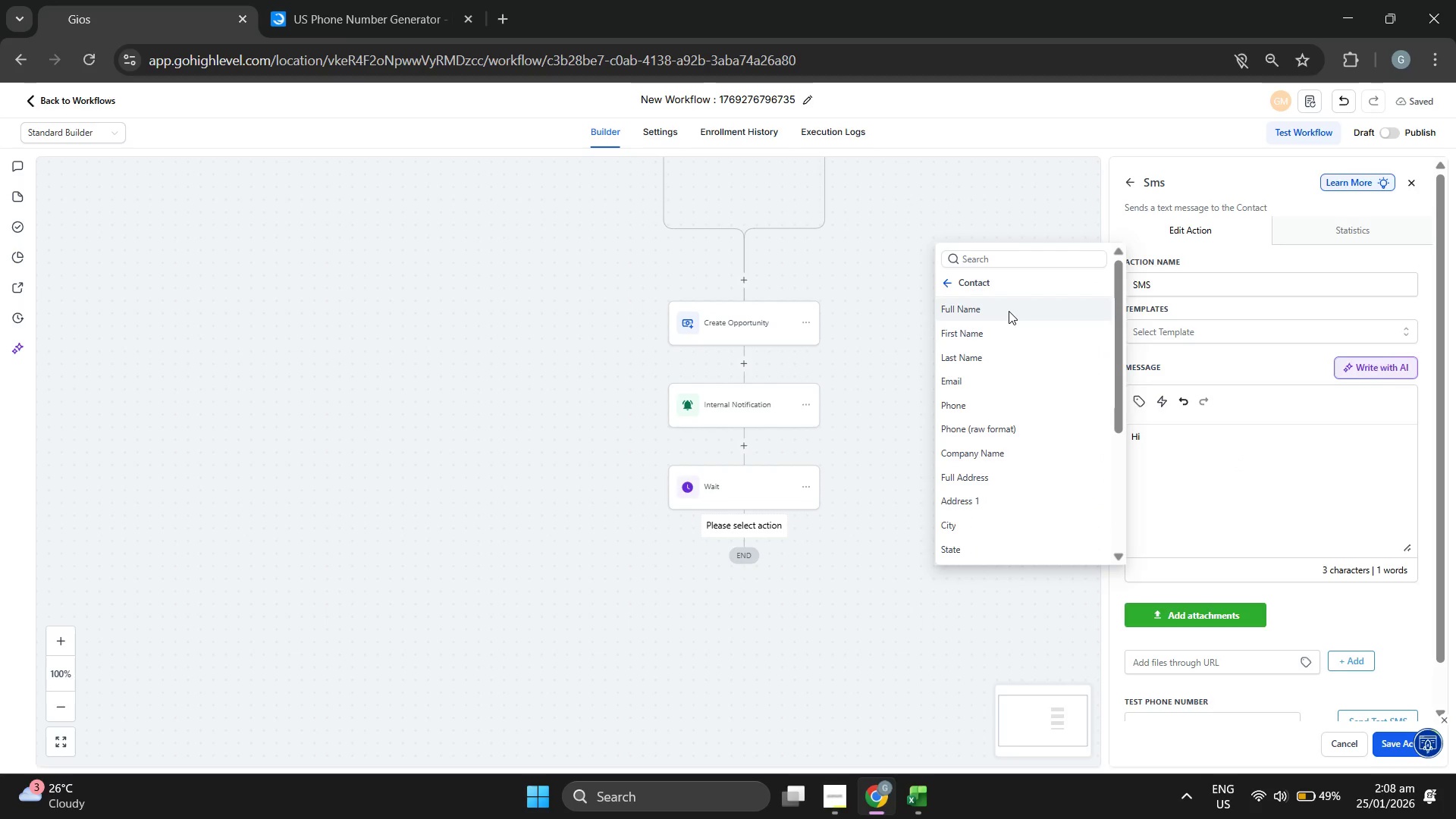 
wait(6.44)
 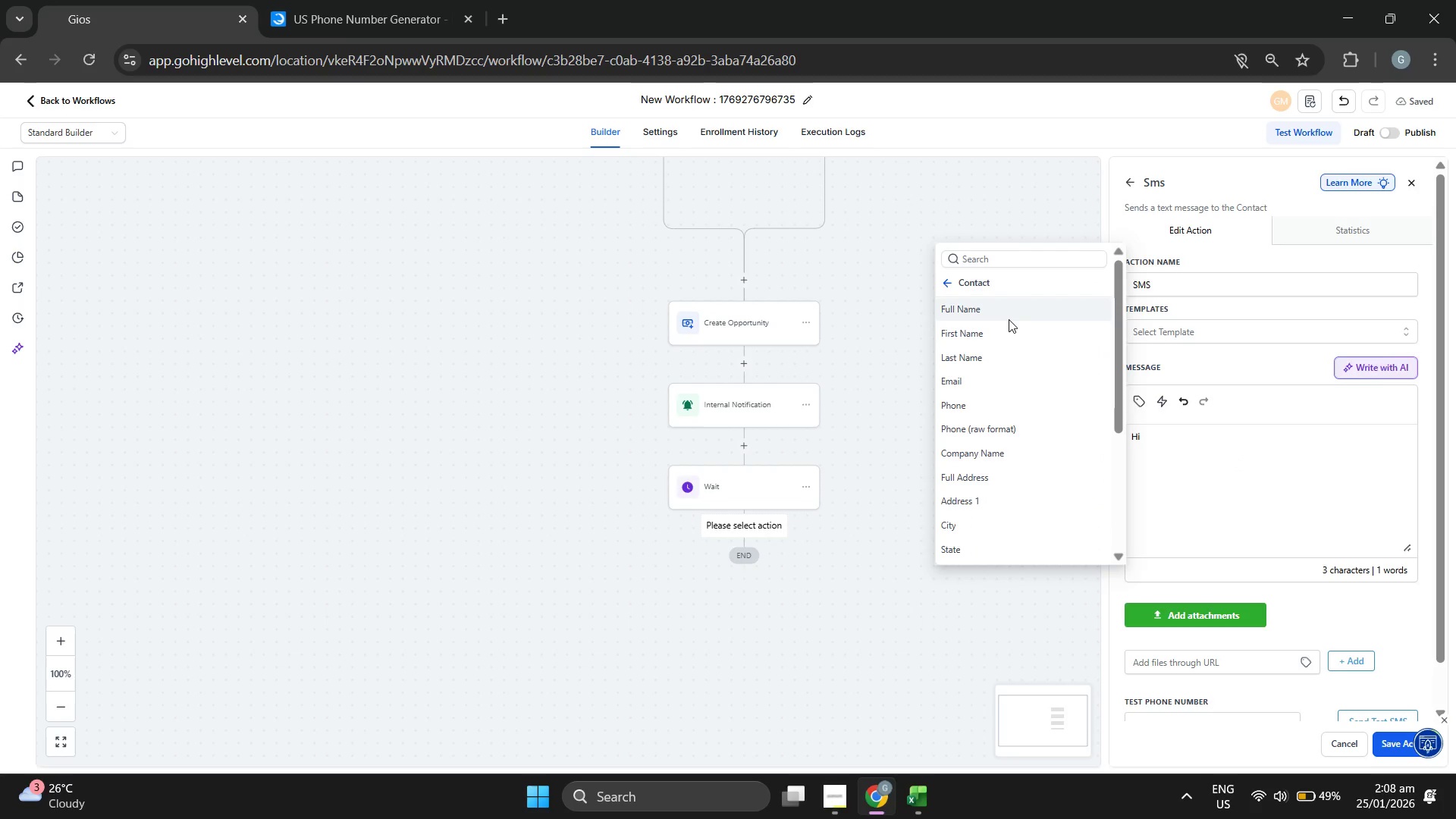 
left_click([1009, 331])
 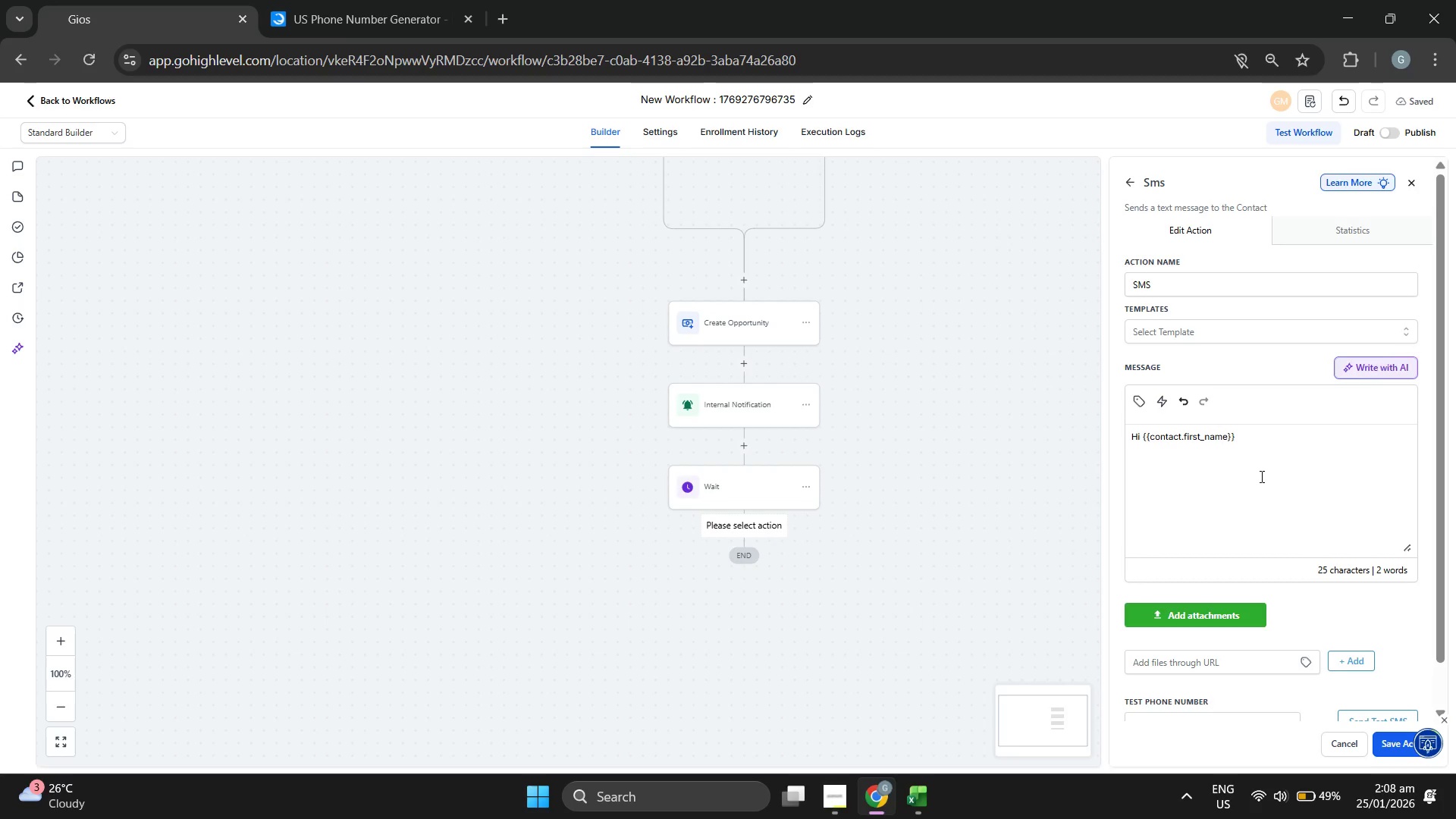 
type(, Follow )
key(Backspace)
type(img u)
key(Backspace)
key(Backspace)
key(Backspace)
key(Backspace)
key(Backspace)
type(ing up on my last note. ALong )
key(Backspace)
key(Backspace)
key(Backspace)
key(Backspace)
key(Backspace)
key(Backspace)
type(aA)
key(Backspace)
key(Backspace)
type(aA)
key(Backspace)
key(Backspace)
type(Along wiht our )
key(Backspace)
key(Backspace)
key(Backspace)
key(Backspace)
key(Backspace)
key(Backspace)
key(Backspace)
type(th our catering, we're piloting a "Box for the Boss" program )
key(Backspace)
type(, a )
key(Backspace)
key(Backspace)
key(Backspace)
key(Backspace)
type(. Aweek)
key(Backspace)
key(Backspace)
key(Backspace)
key(Backspace)
type( weekly CSA box for leadership to test ouf)
key(Backspace)
type( )
key(Backspace)
type(r fram)
key(Backspace)
key(Backspace)
key(Backspace)
type(aerm)
key(Backspace)
key(Backspace)
key(Backspace)
type(rm fresh quality.)
 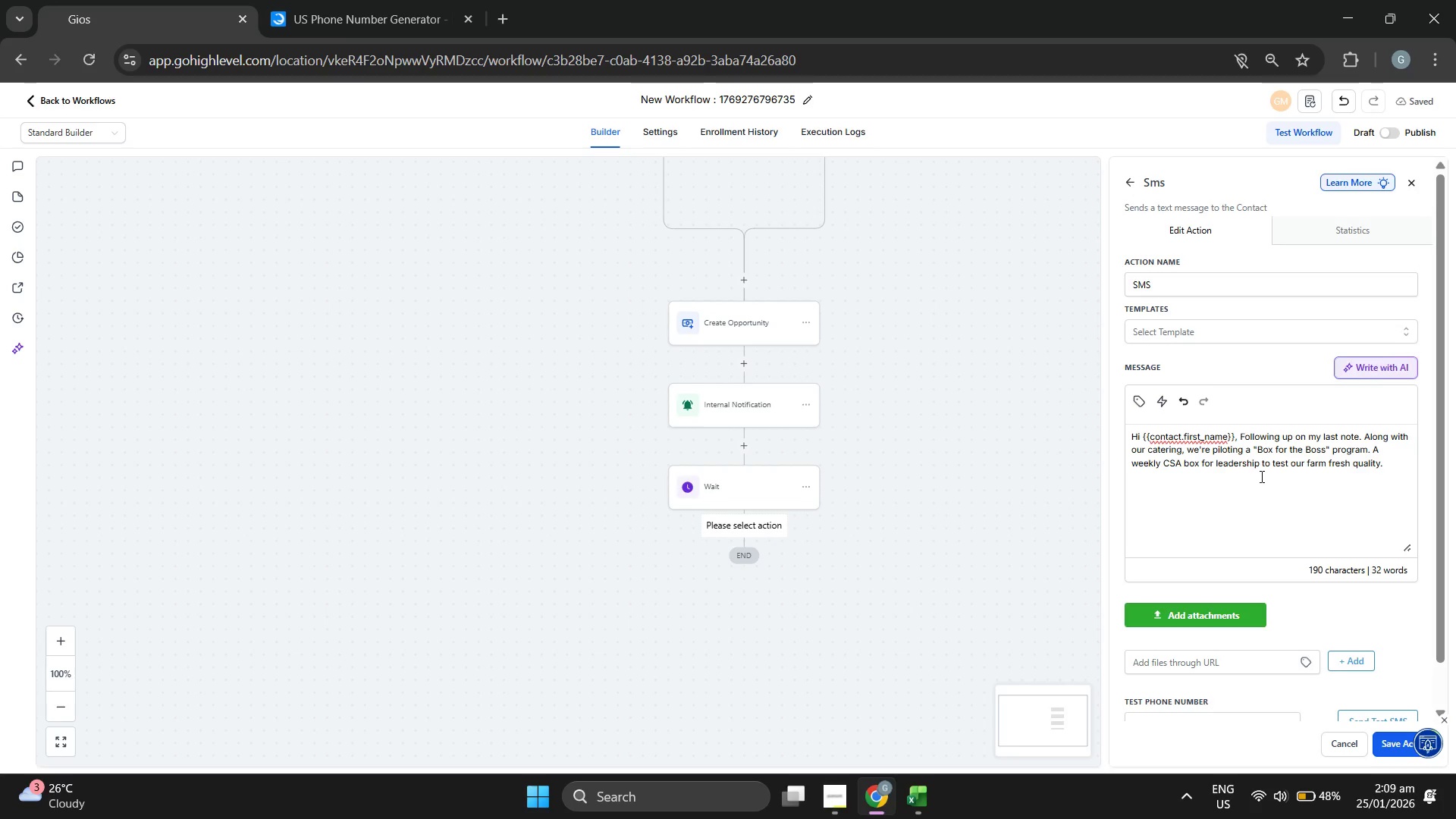 
key(Shift+Enter)
 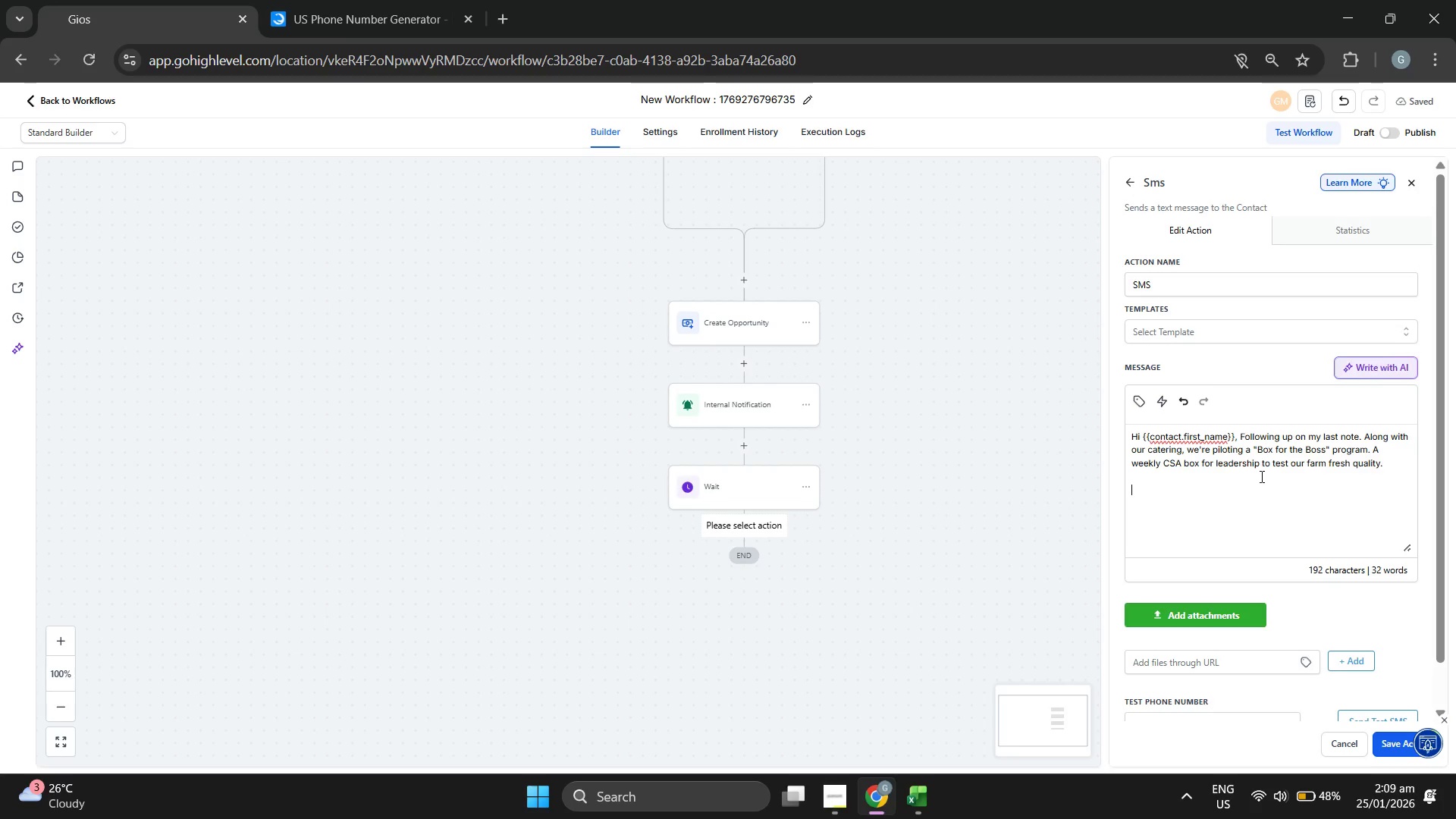 
key(Shift+Enter)
 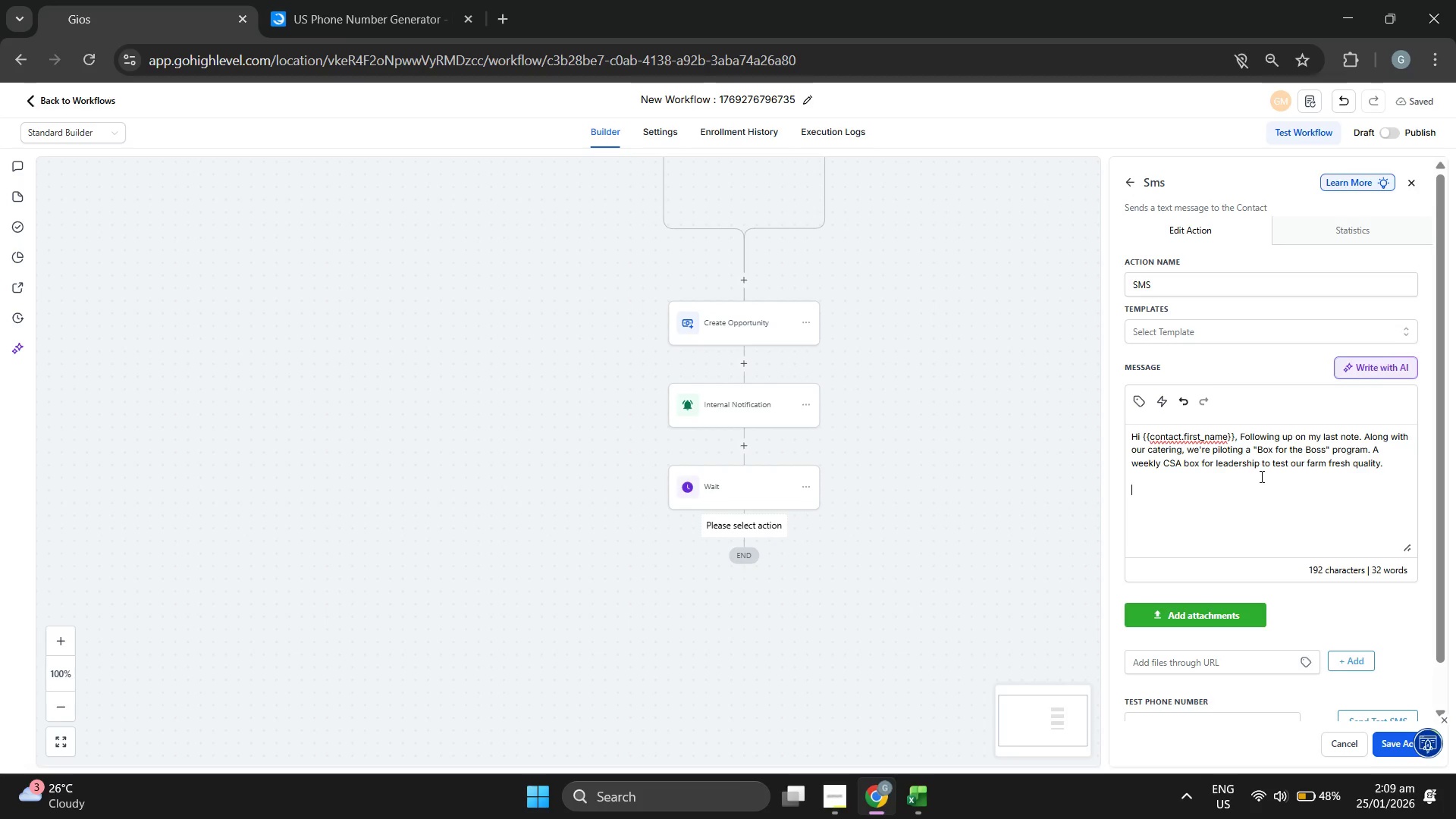 
type(I've attached out)
key(Backspace)
type(r current seasonal menu for you to see what's gero)
key(Backspace)
key(Backspace)
key(Backspace)
type(rowing right now.)
 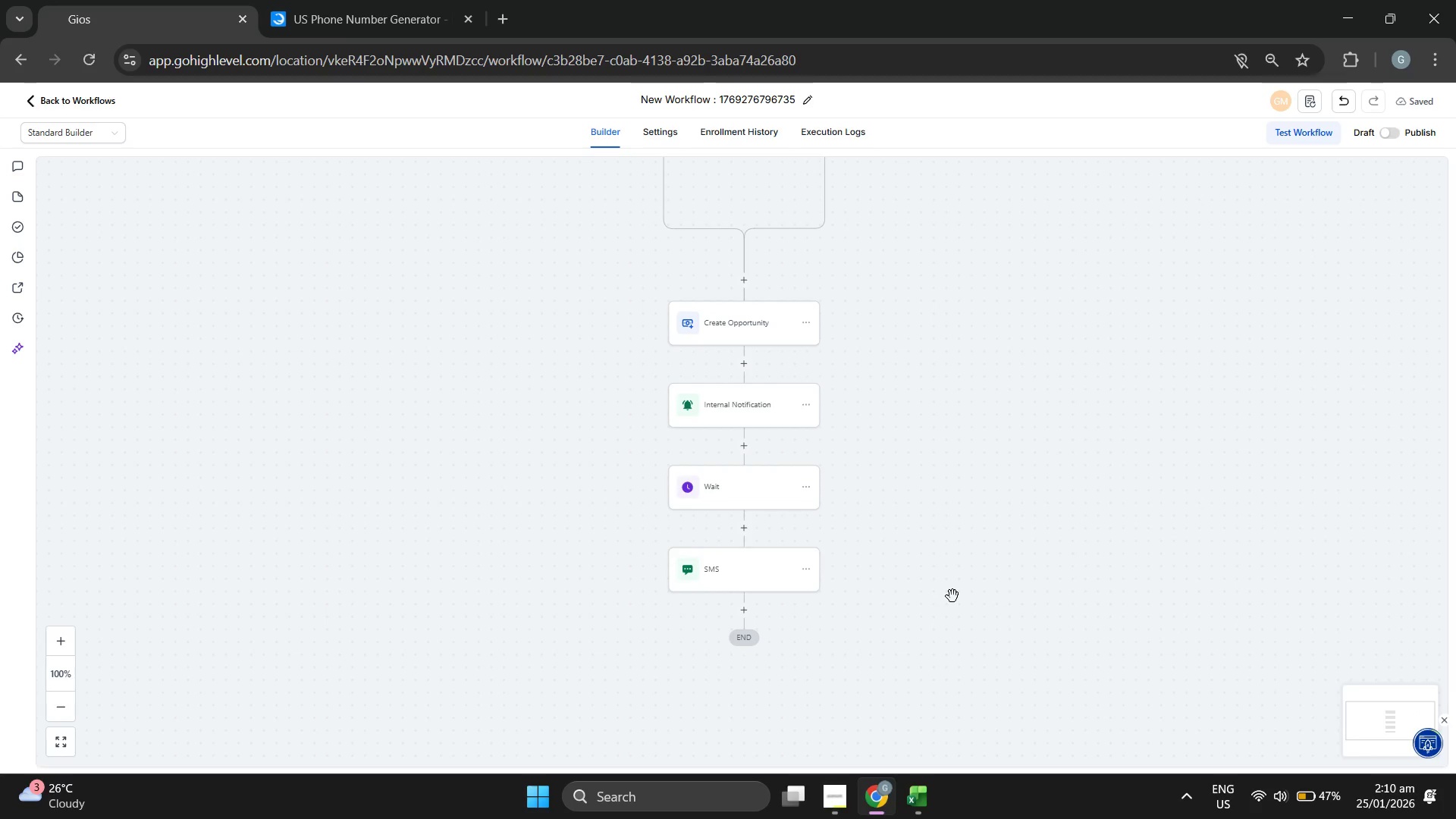 
wait(9.5)
 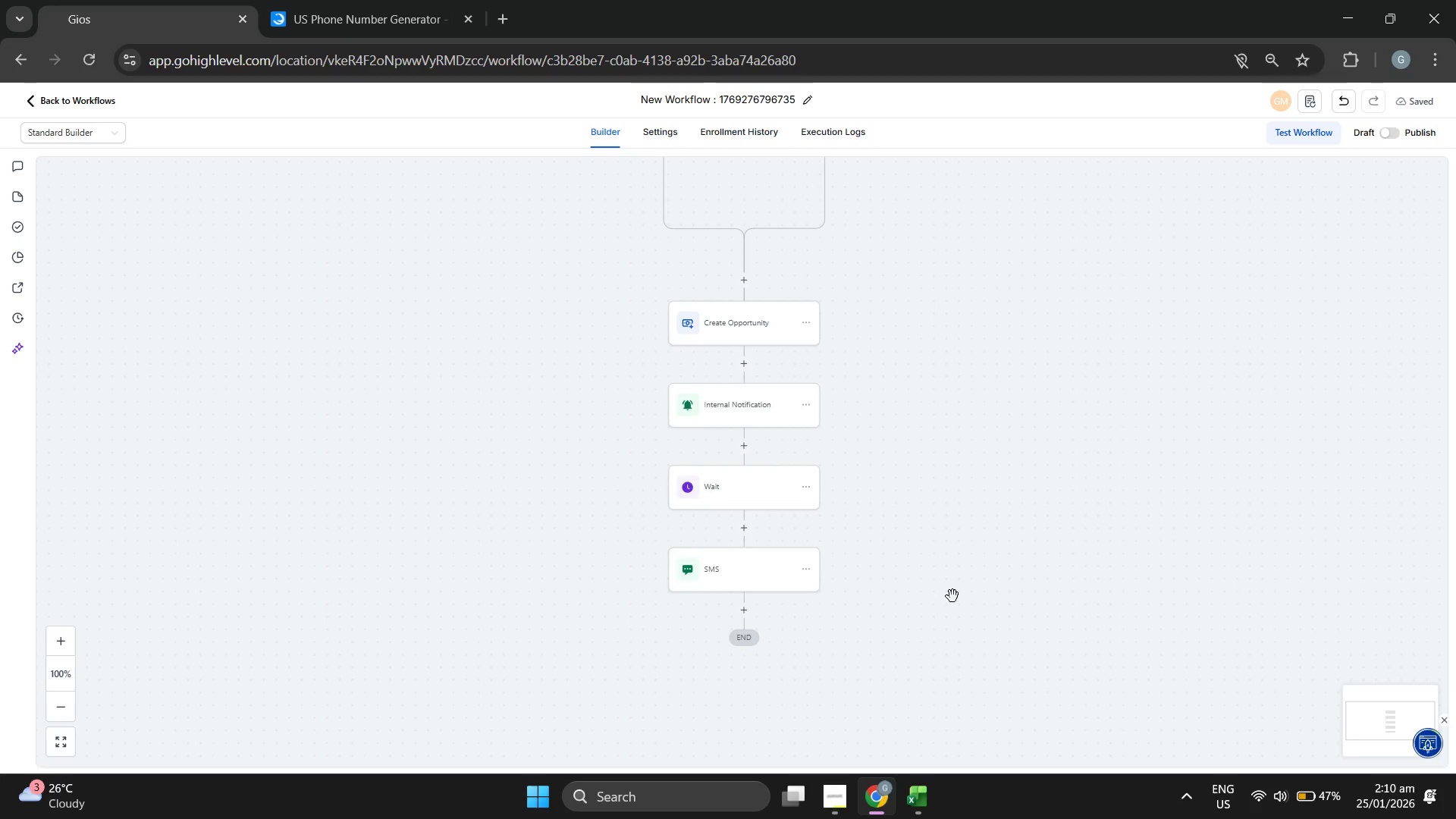 
left_click([745, 605])
 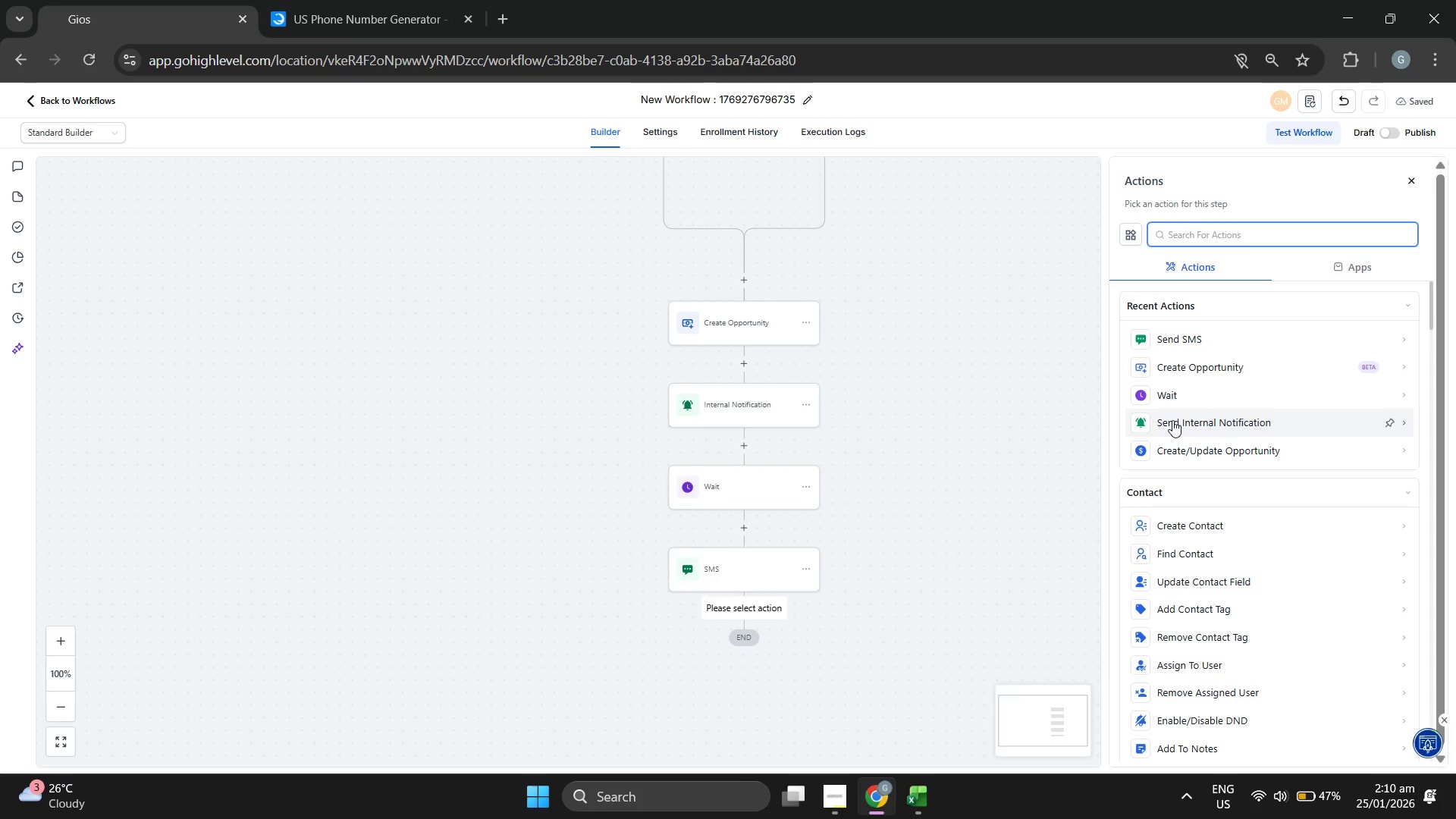 
left_click([1191, 400])
 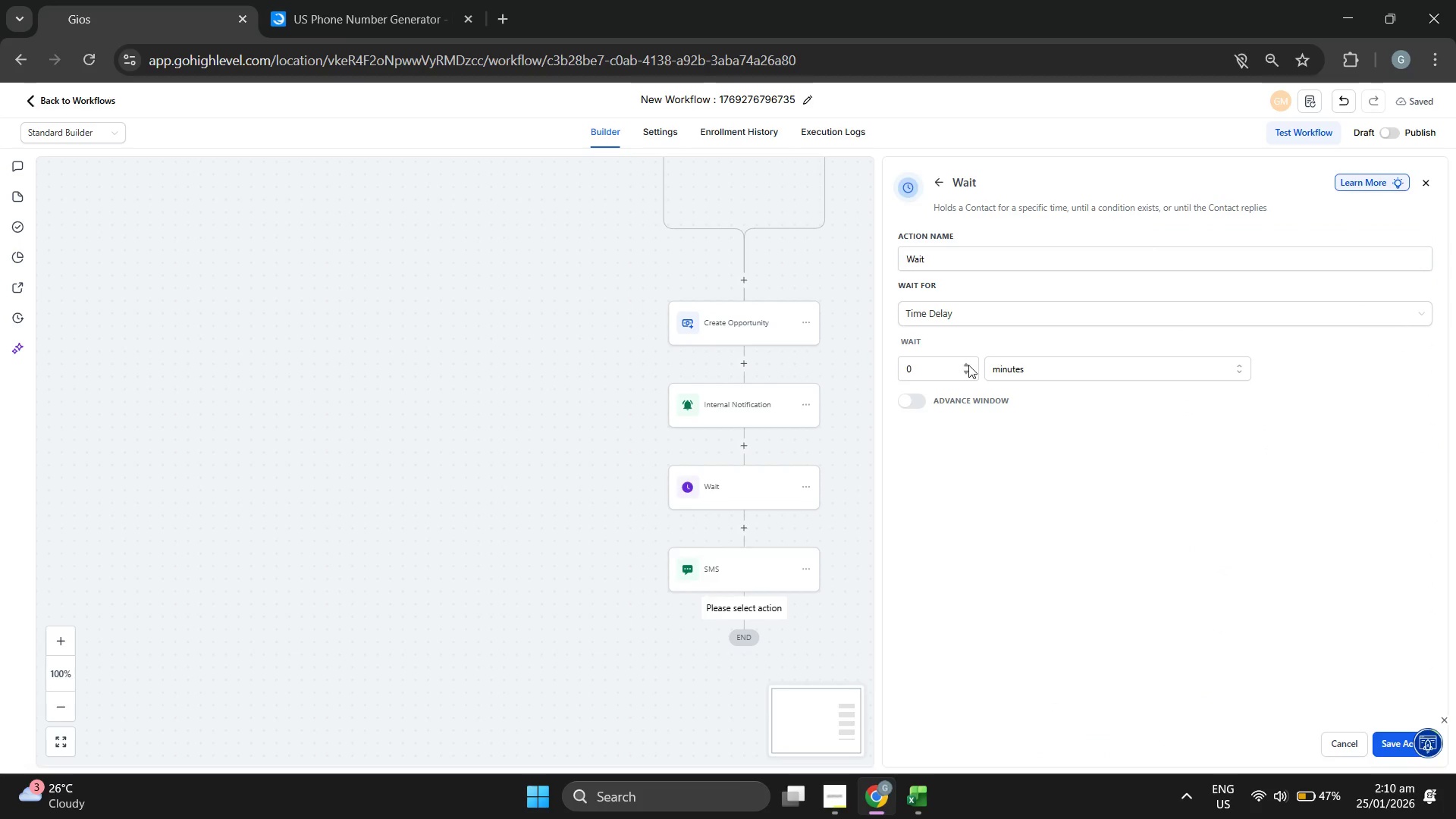 
double_click([966, 362])
 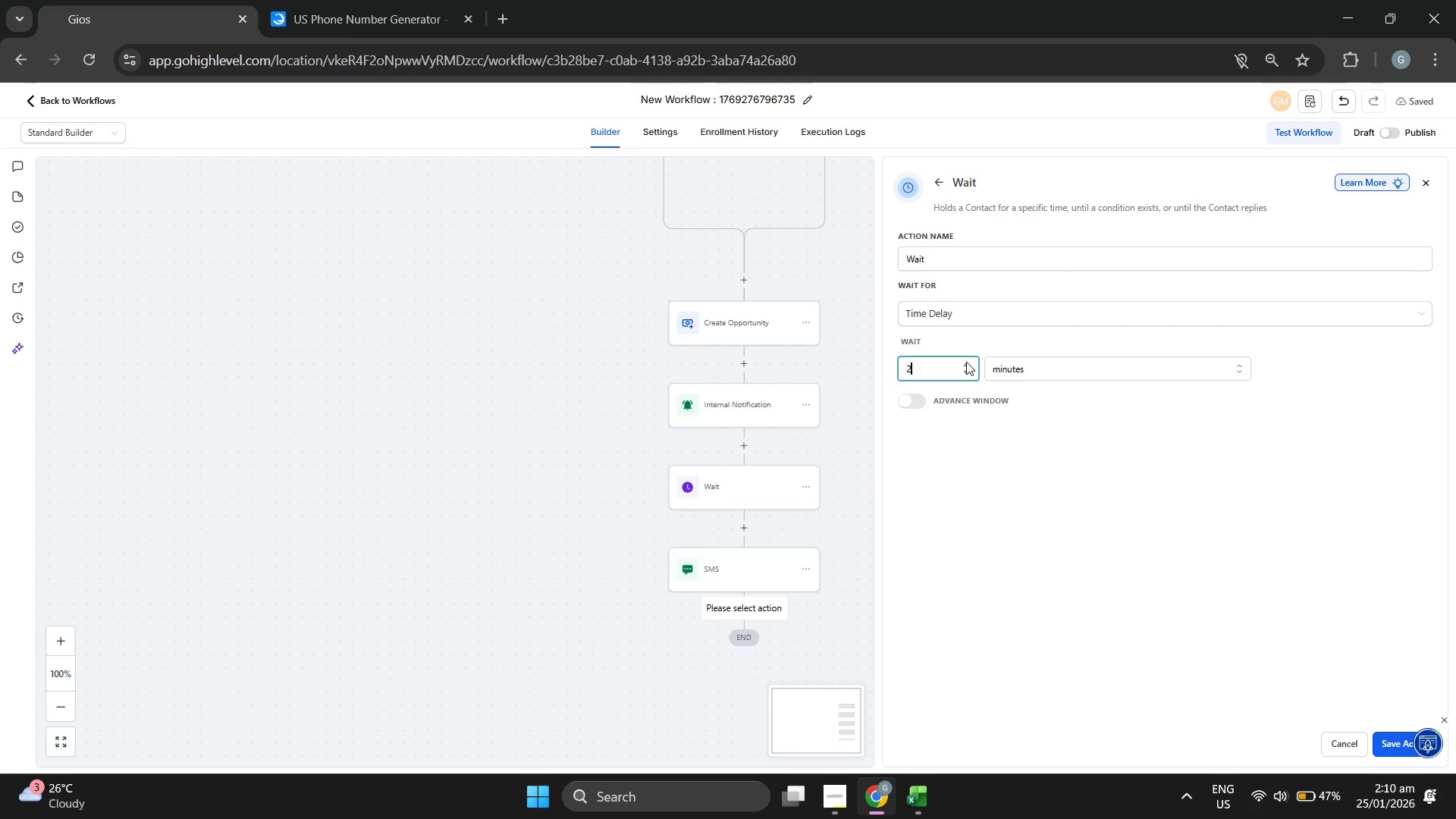 
triple_click([966, 362])
 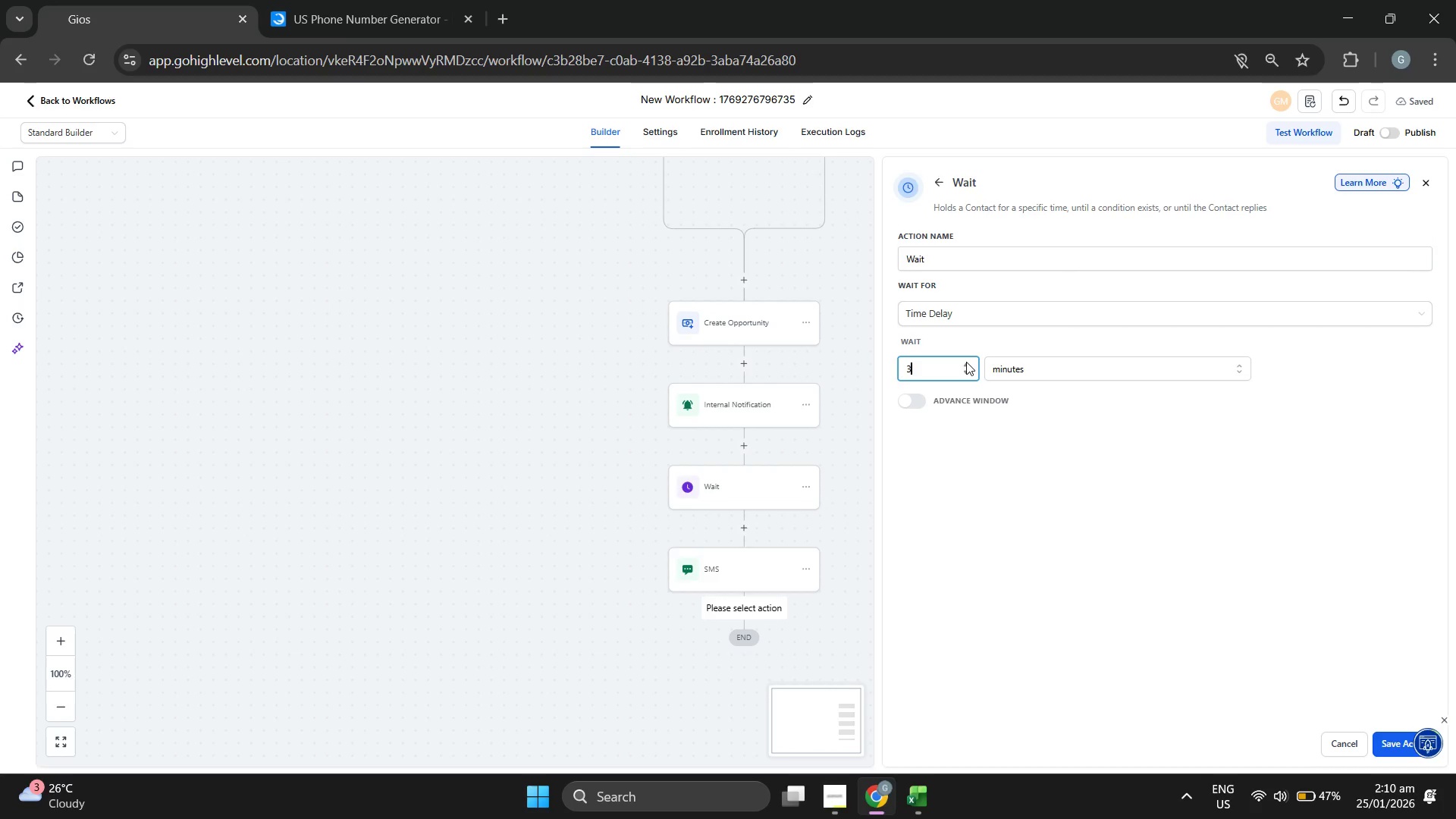 
triple_click([966, 362])
 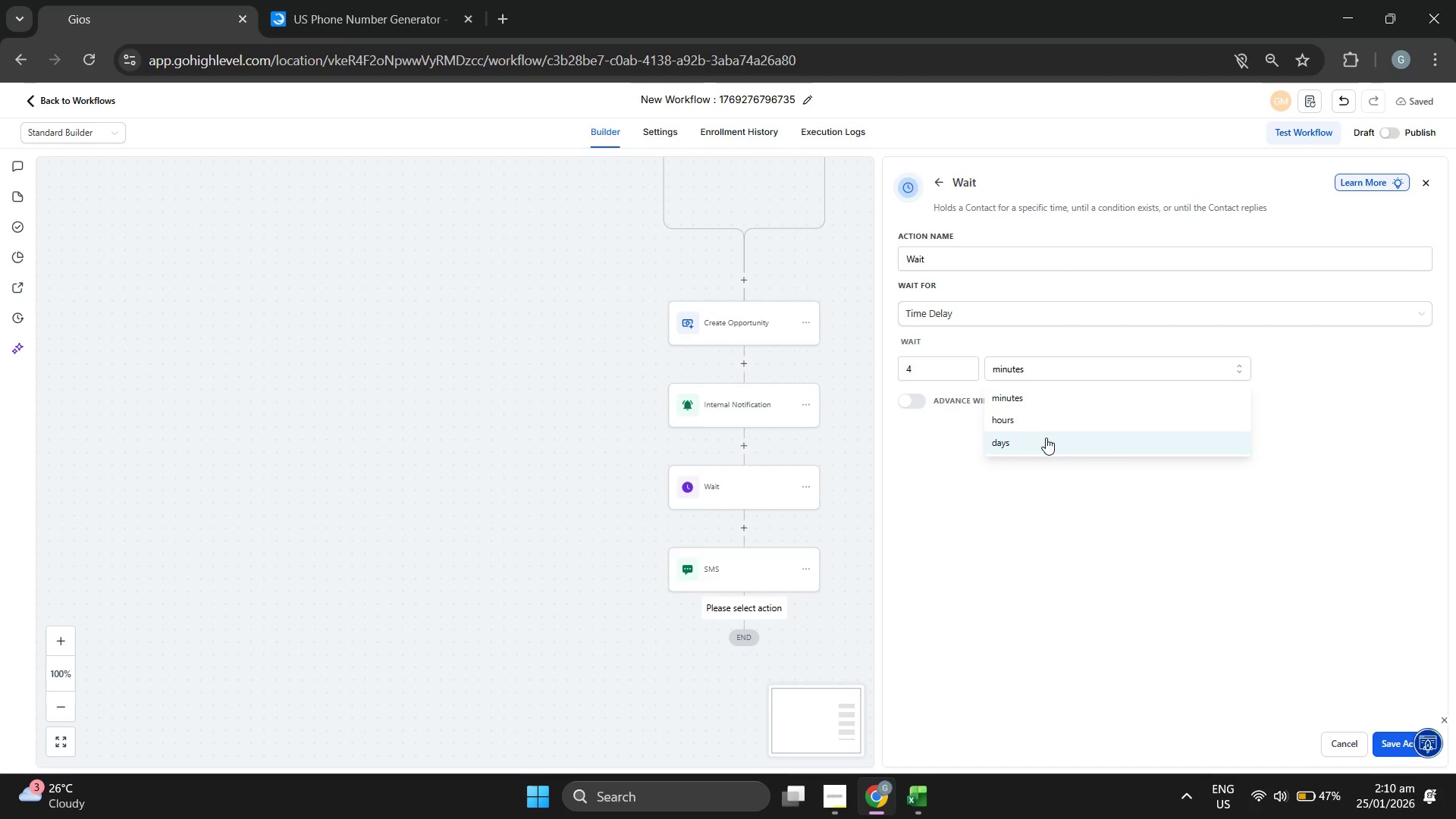 
left_click([1046, 438])
 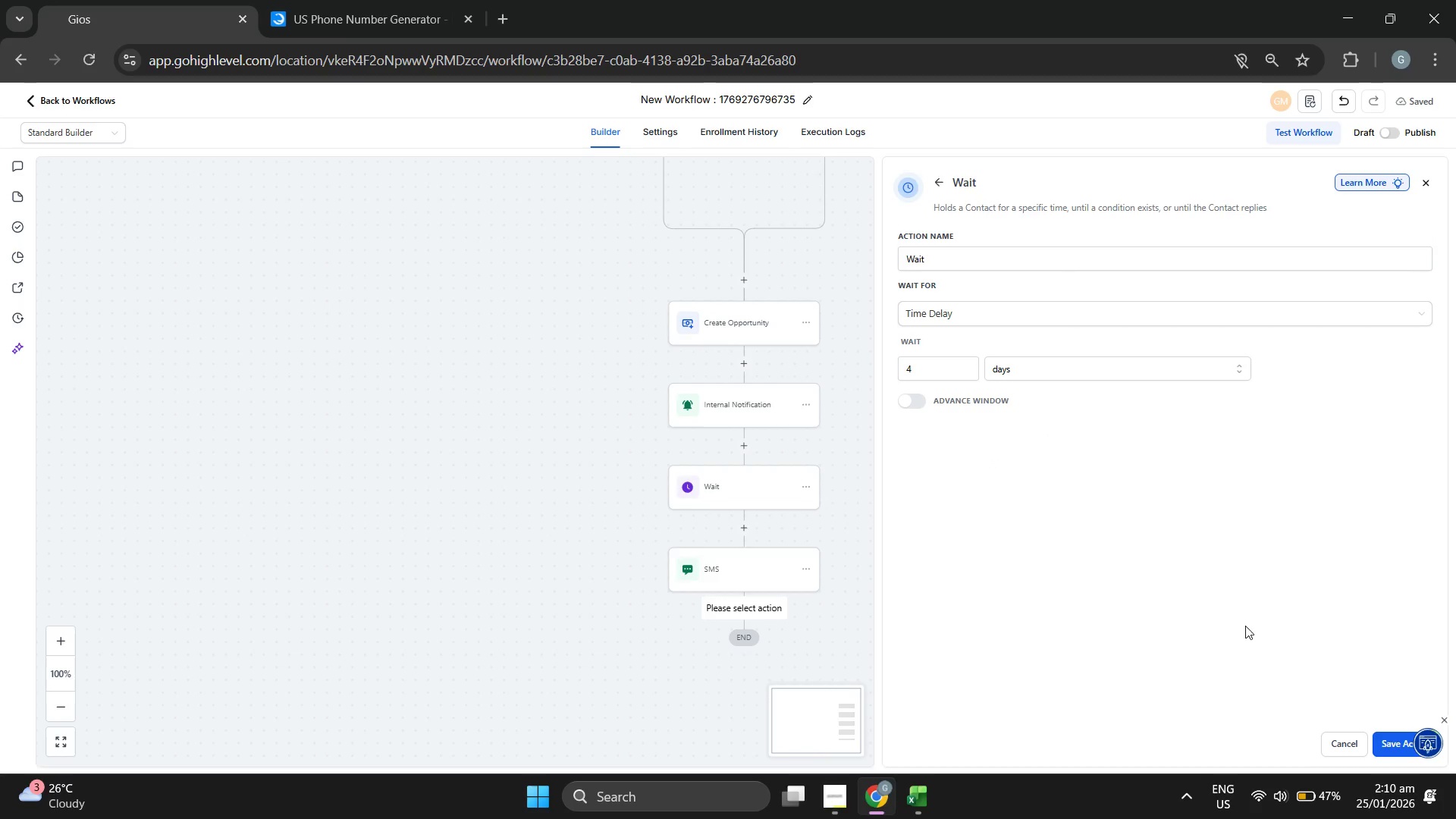 
left_click([1392, 743])
 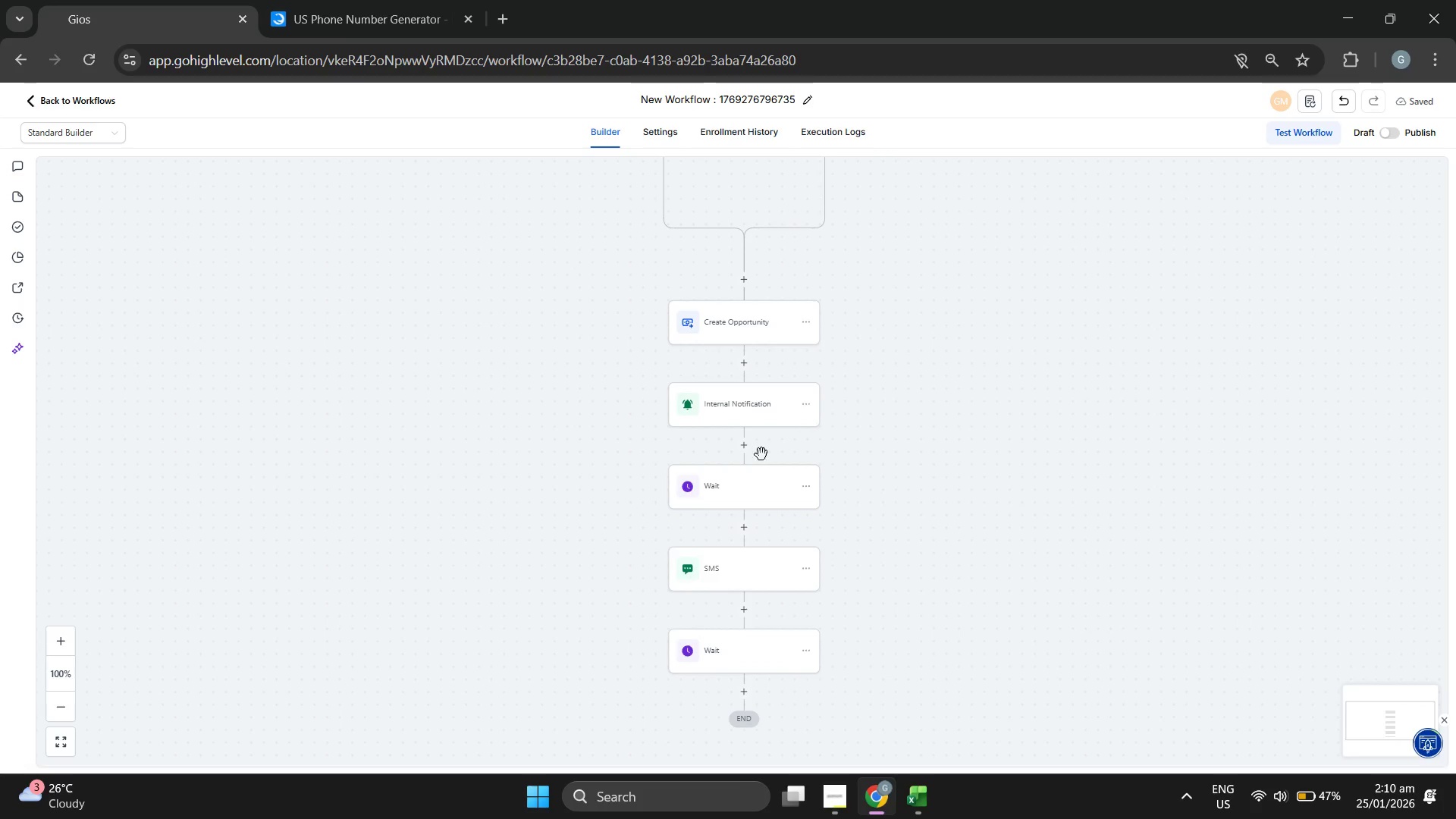 
left_click([727, 485])
 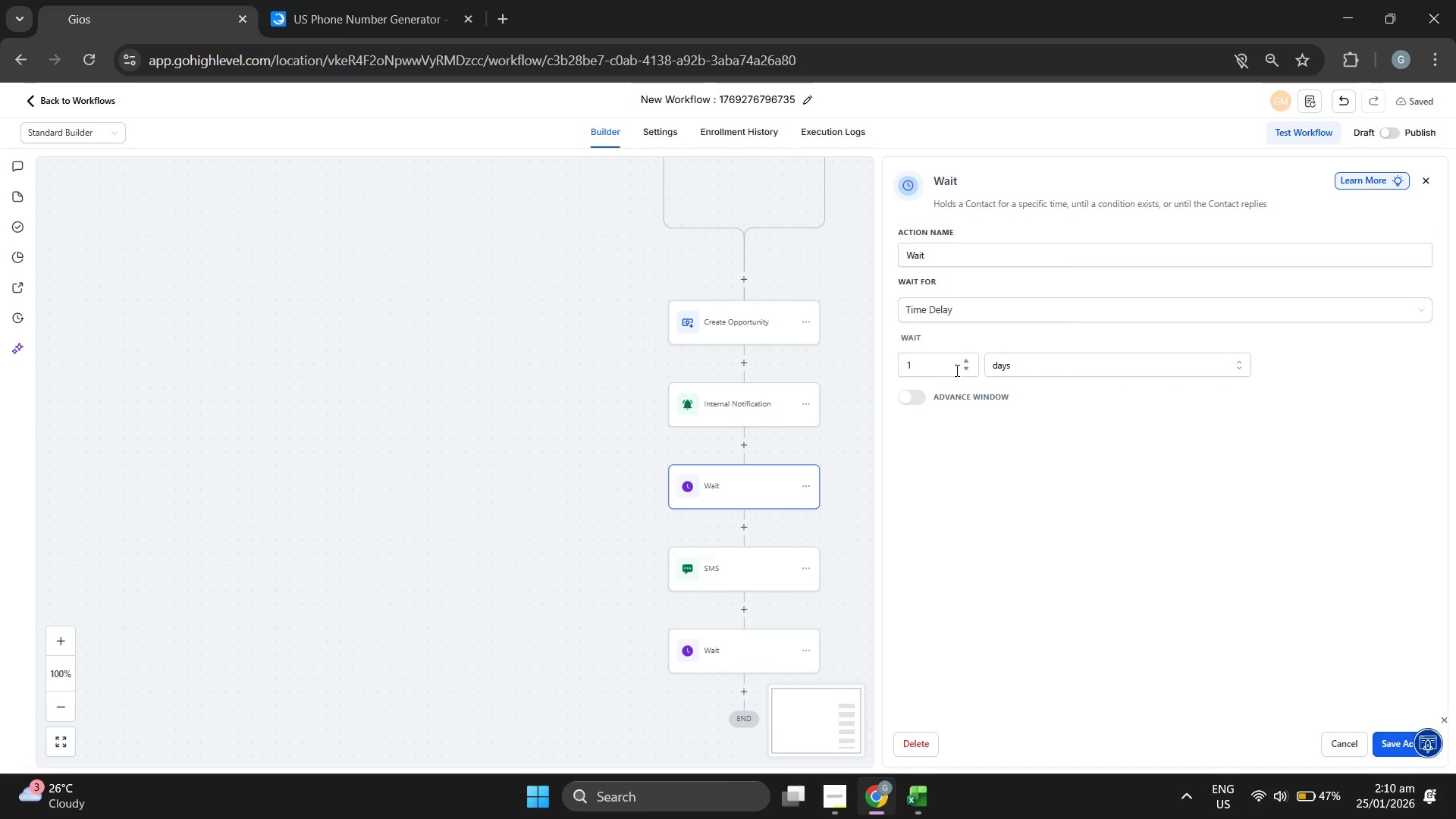 
left_click([945, 366])
 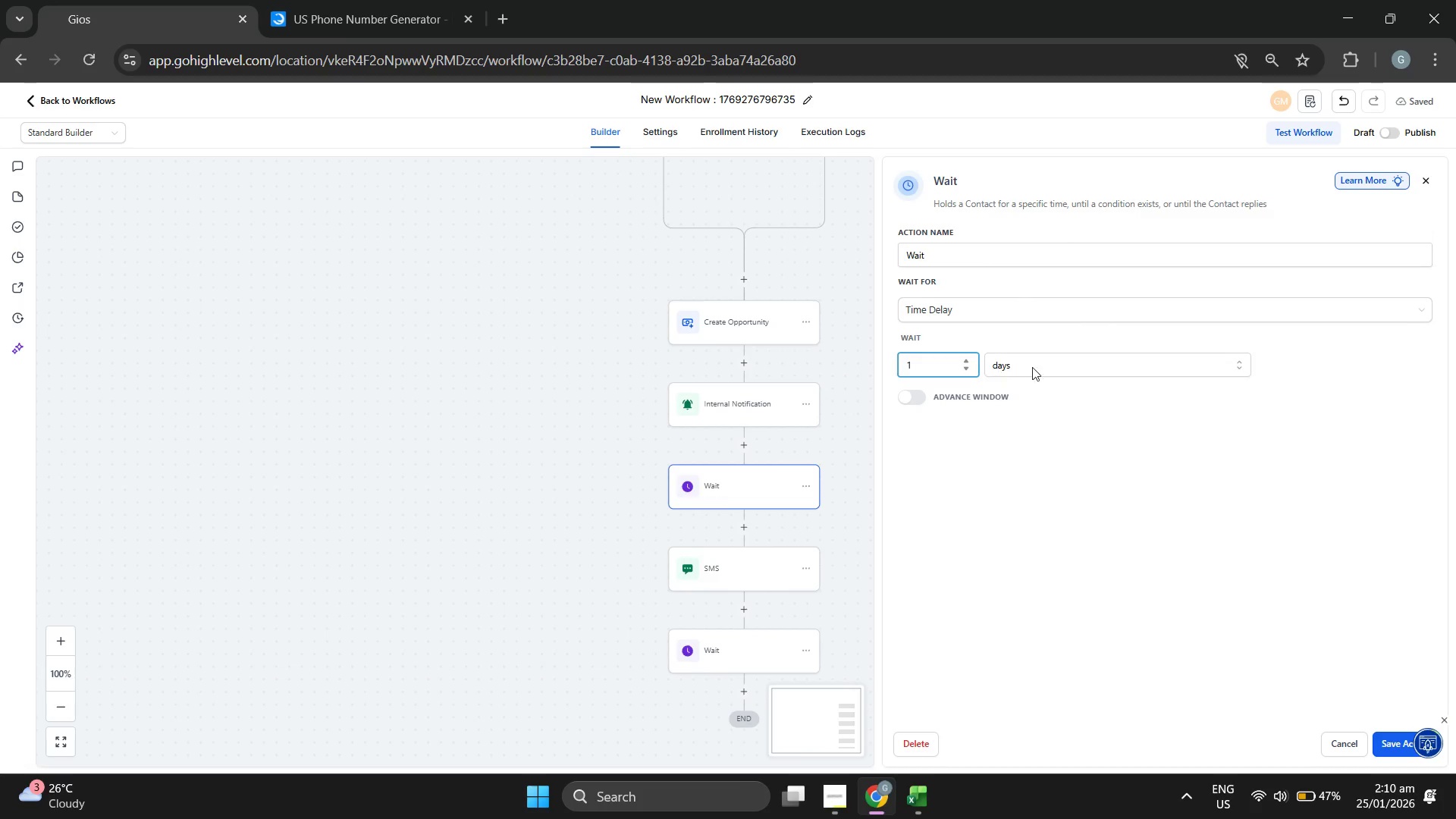 
left_click([1050, 367])
 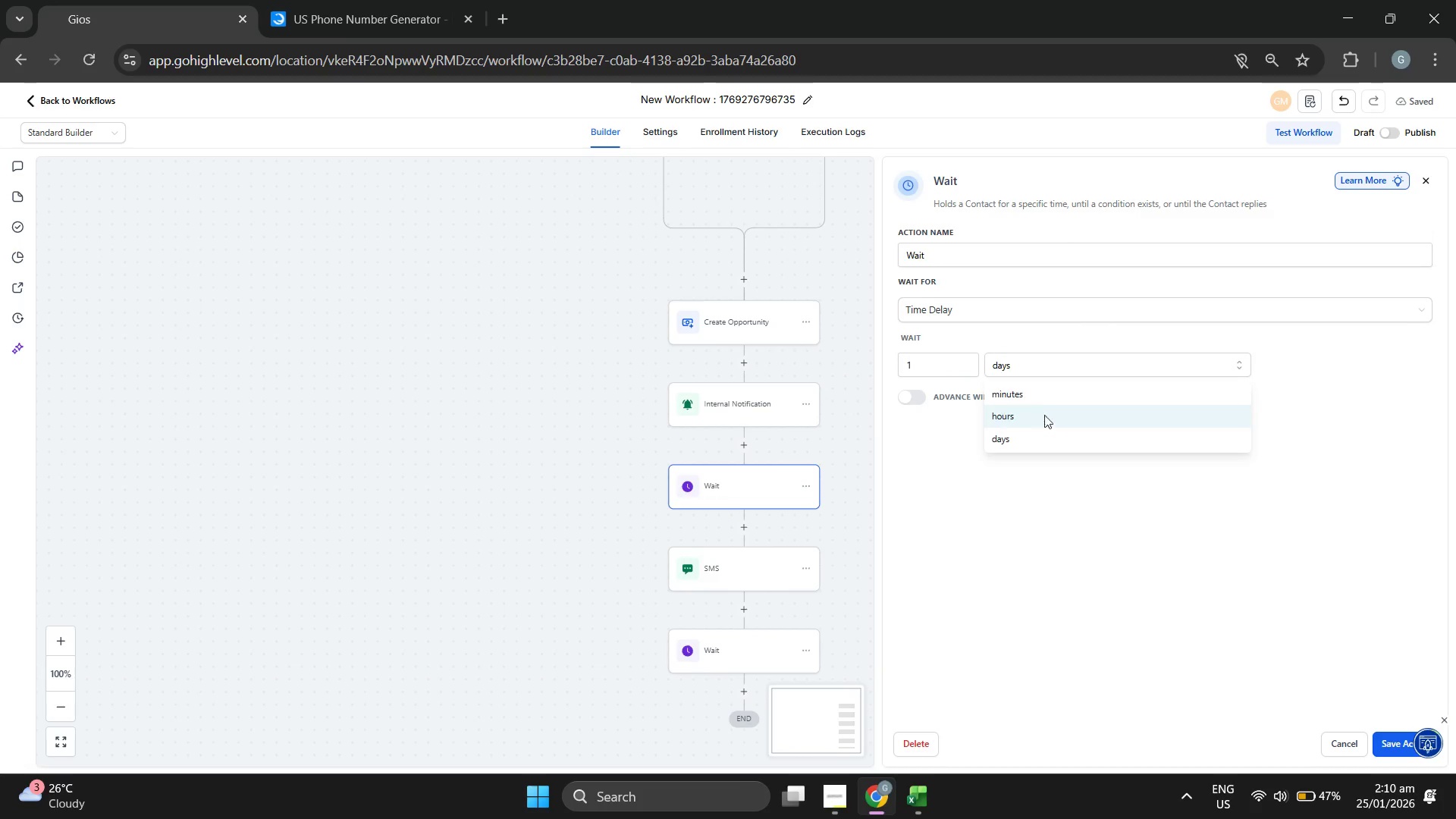 
left_click([943, 361])
 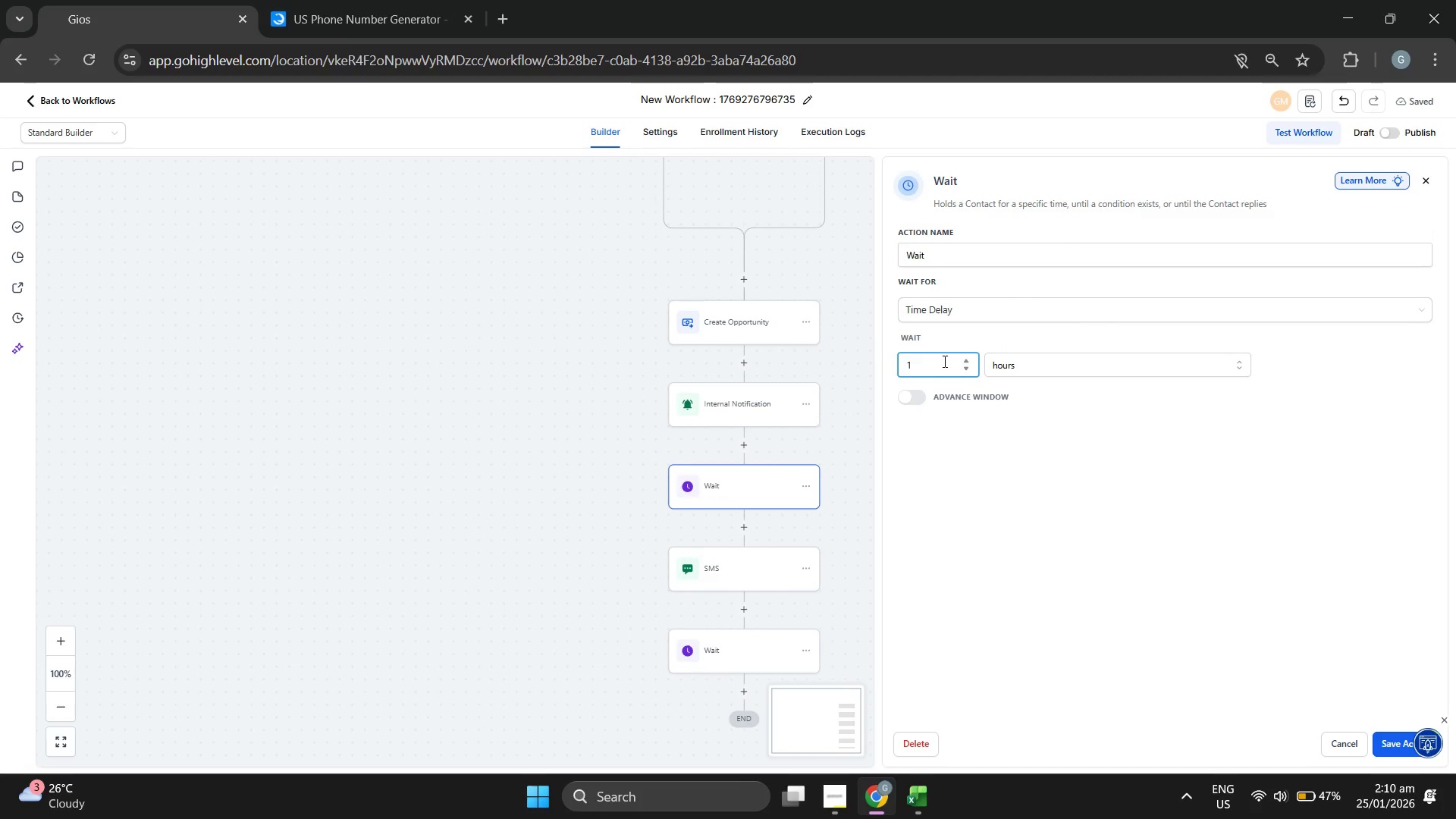 
key(Backspace)
type(24)
 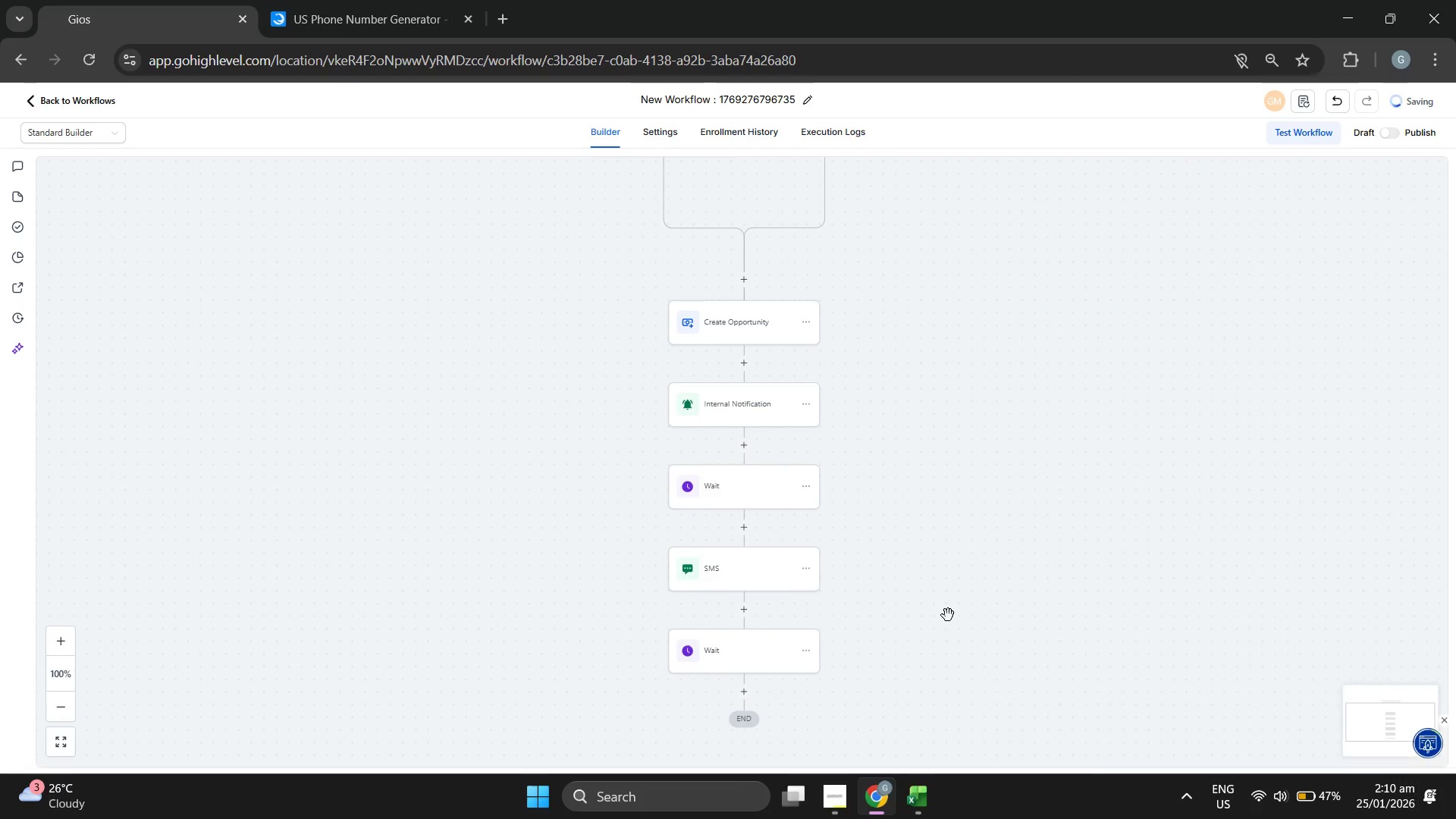 
scroll: coordinate [943, 586], scroll_direction: down, amount: 1.0
 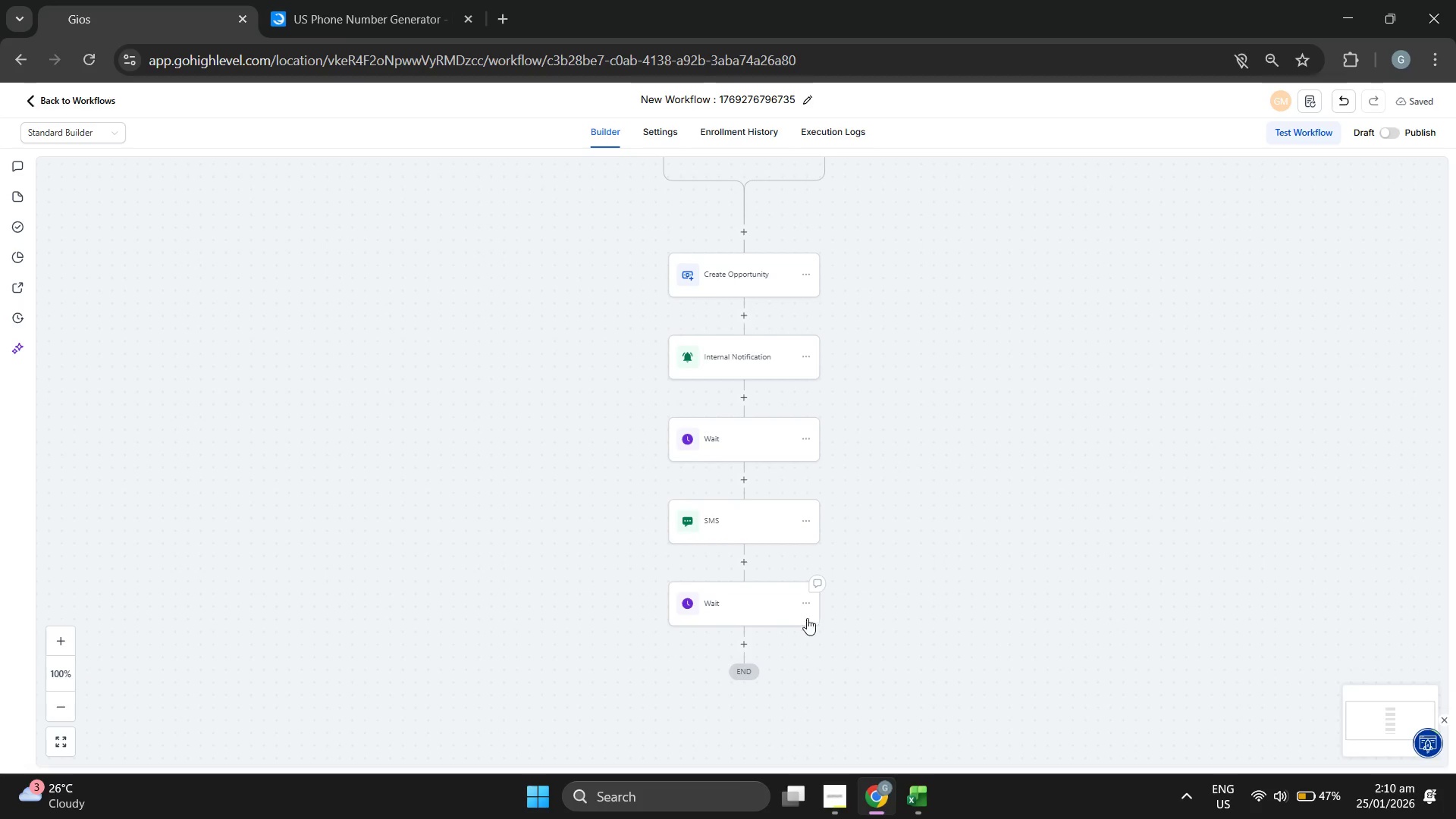 
left_click([748, 645])
 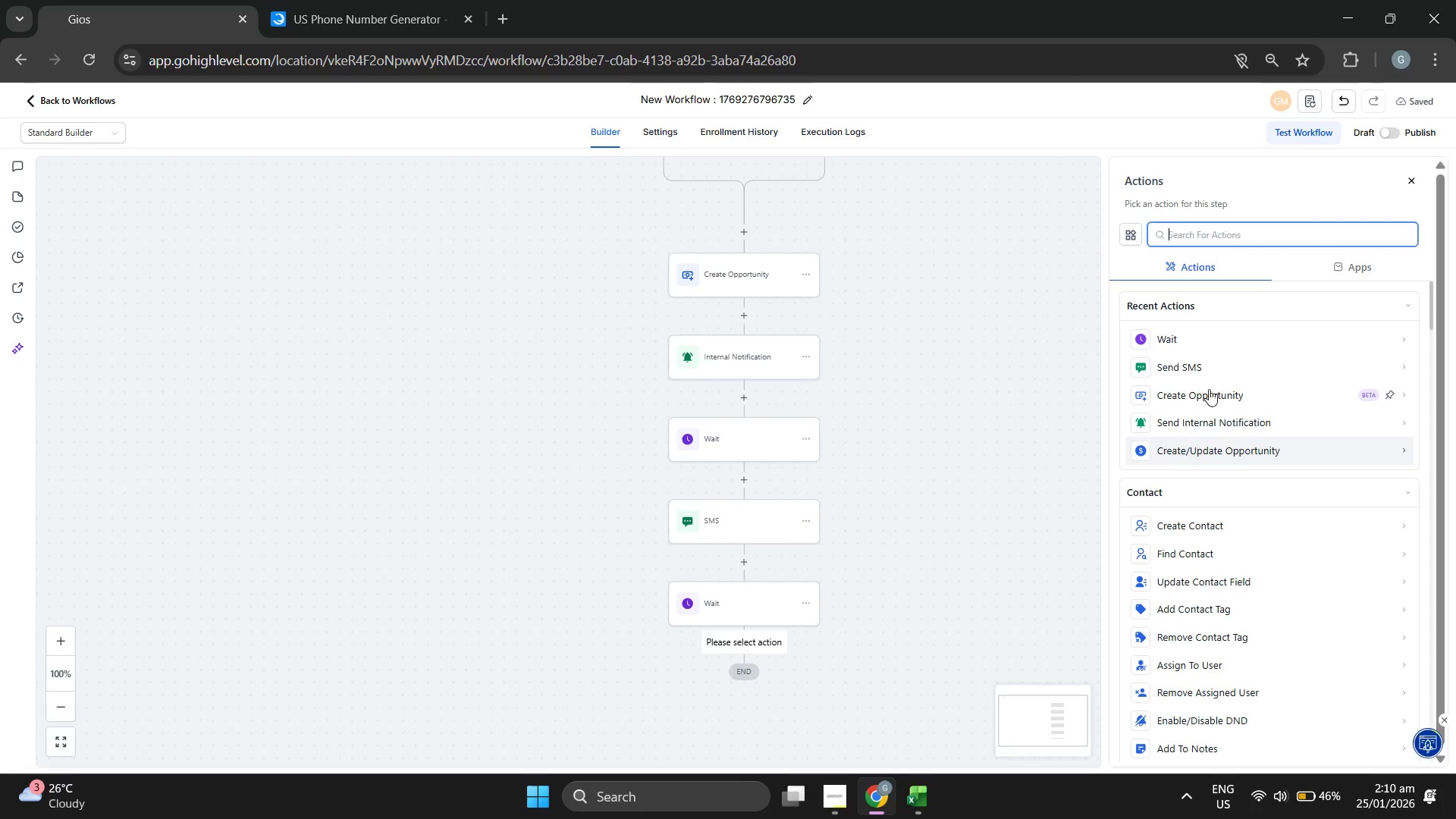 
left_click([1215, 370])
 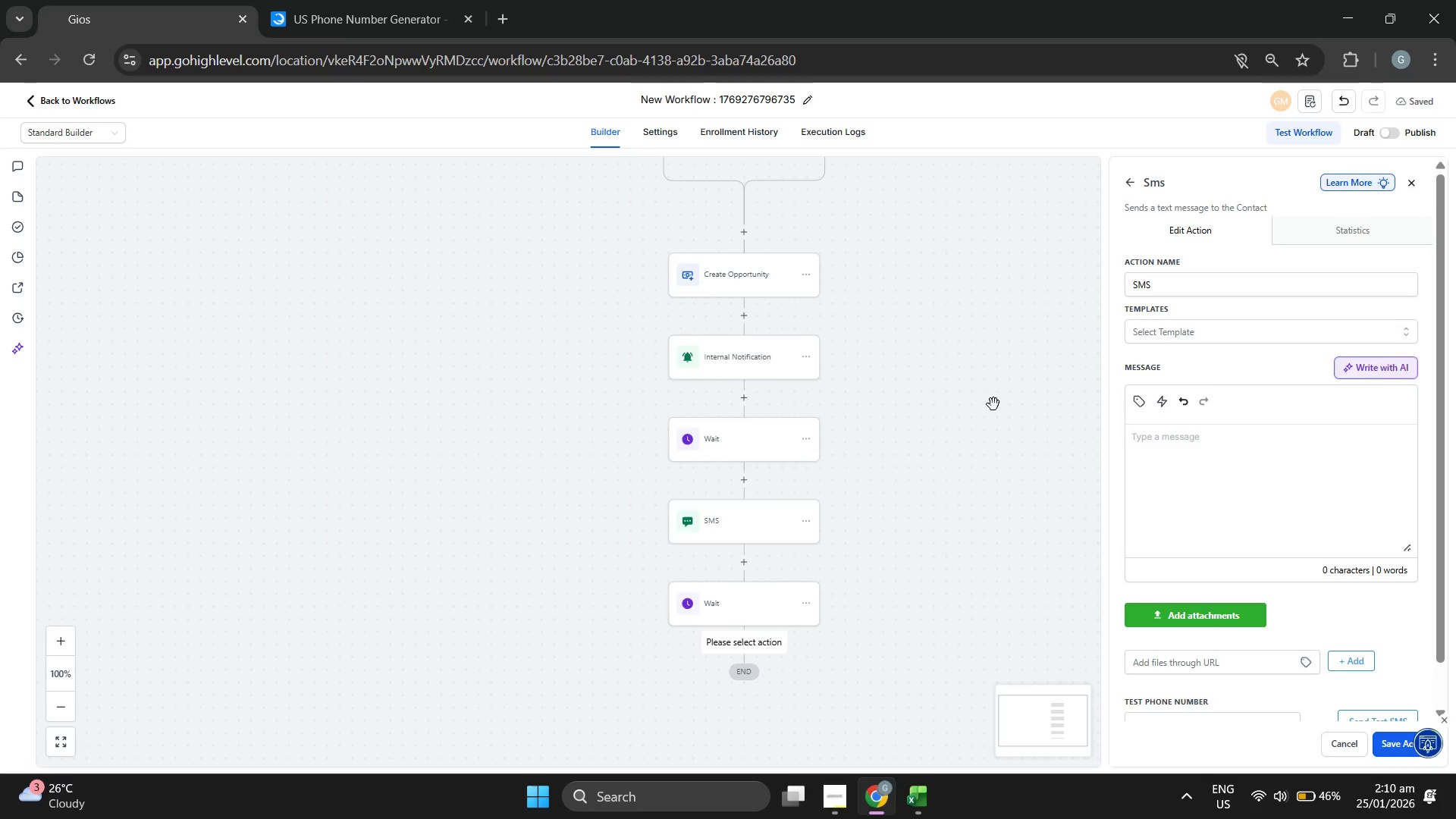 
wait(14.25)
 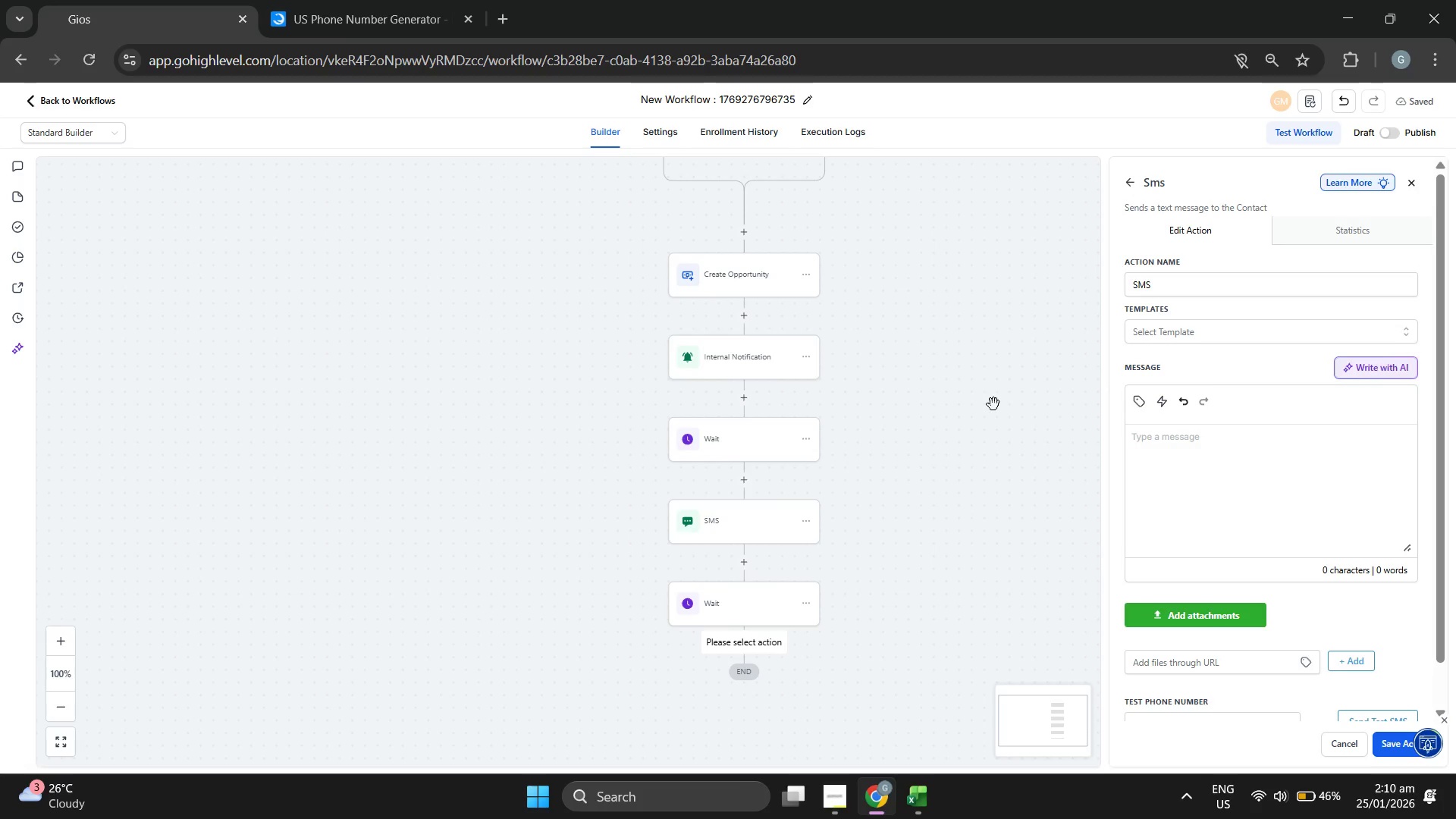 
left_click([732, 604])
 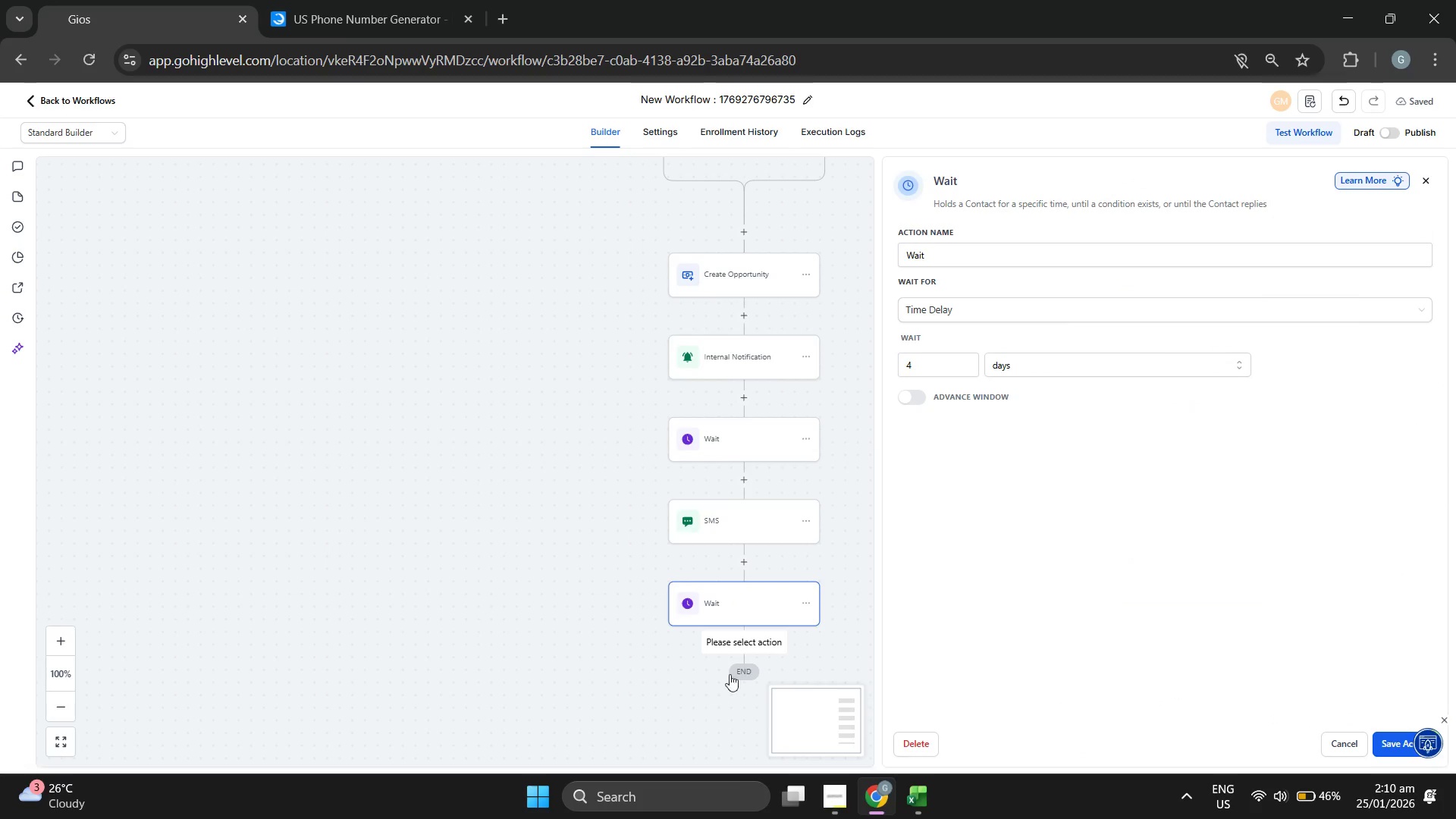 
left_click([755, 642])
 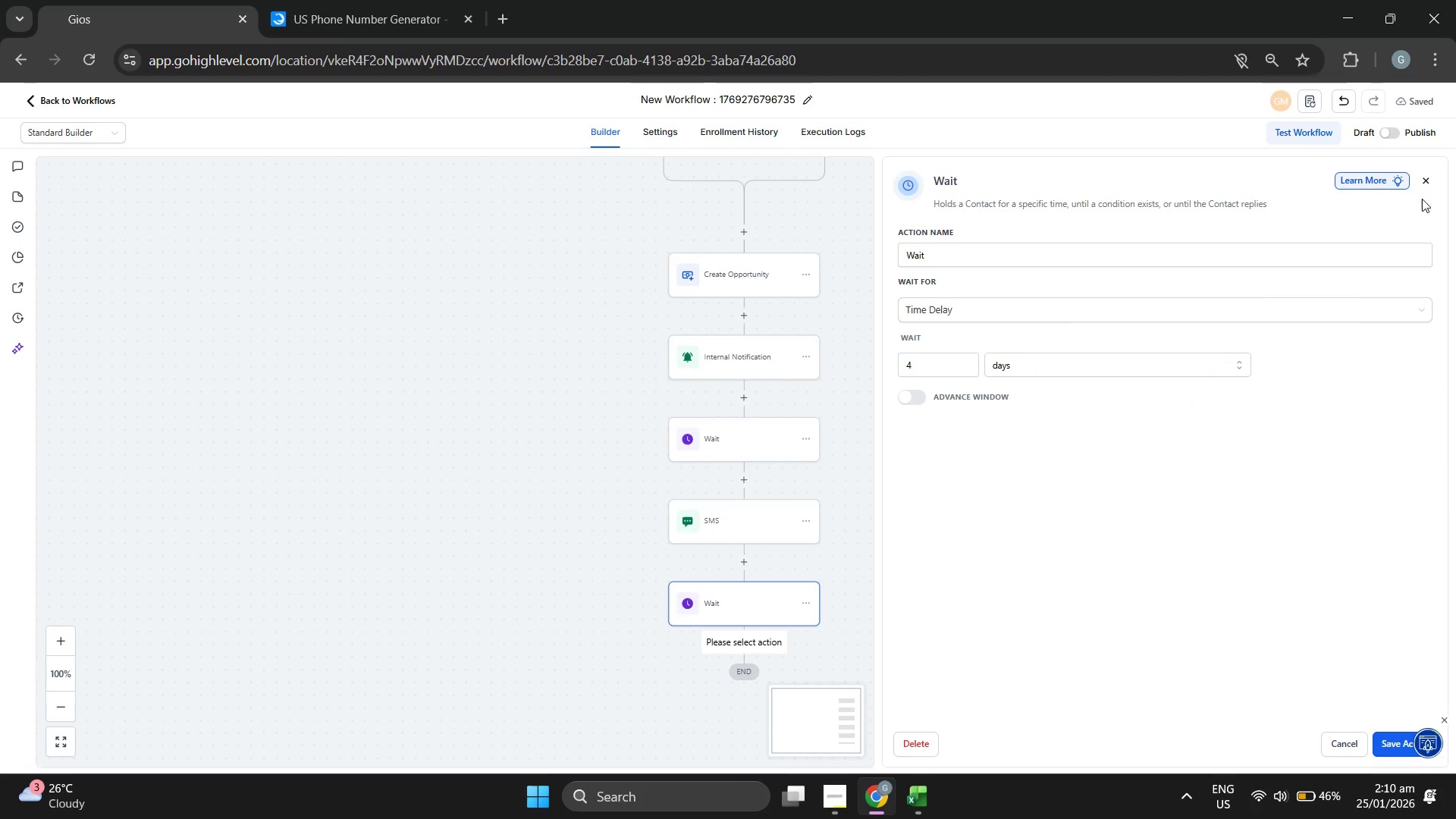 
left_click([1423, 177])
 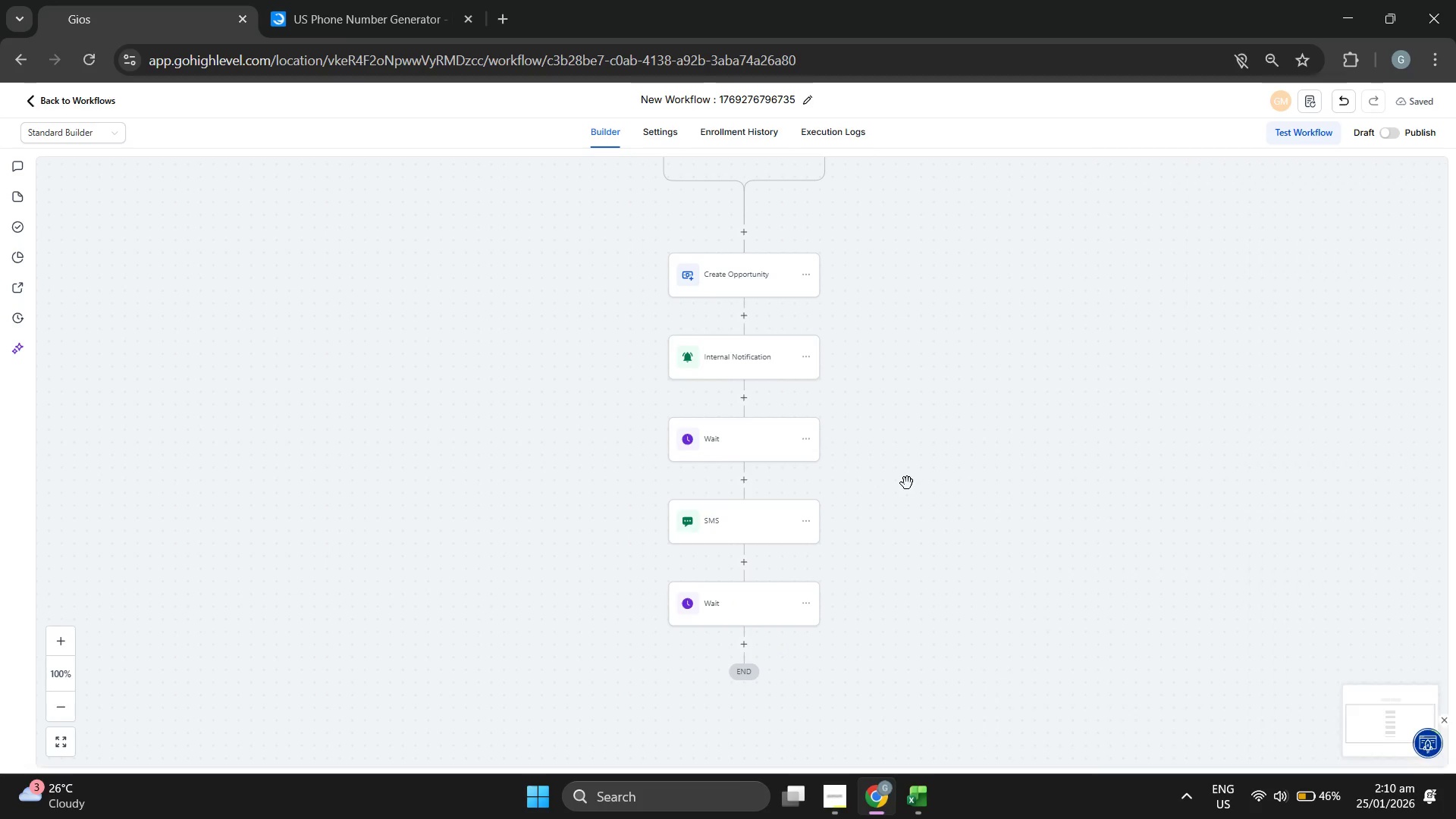 
scroll: coordinate [918, 479], scroll_direction: down, amount: 1.0
 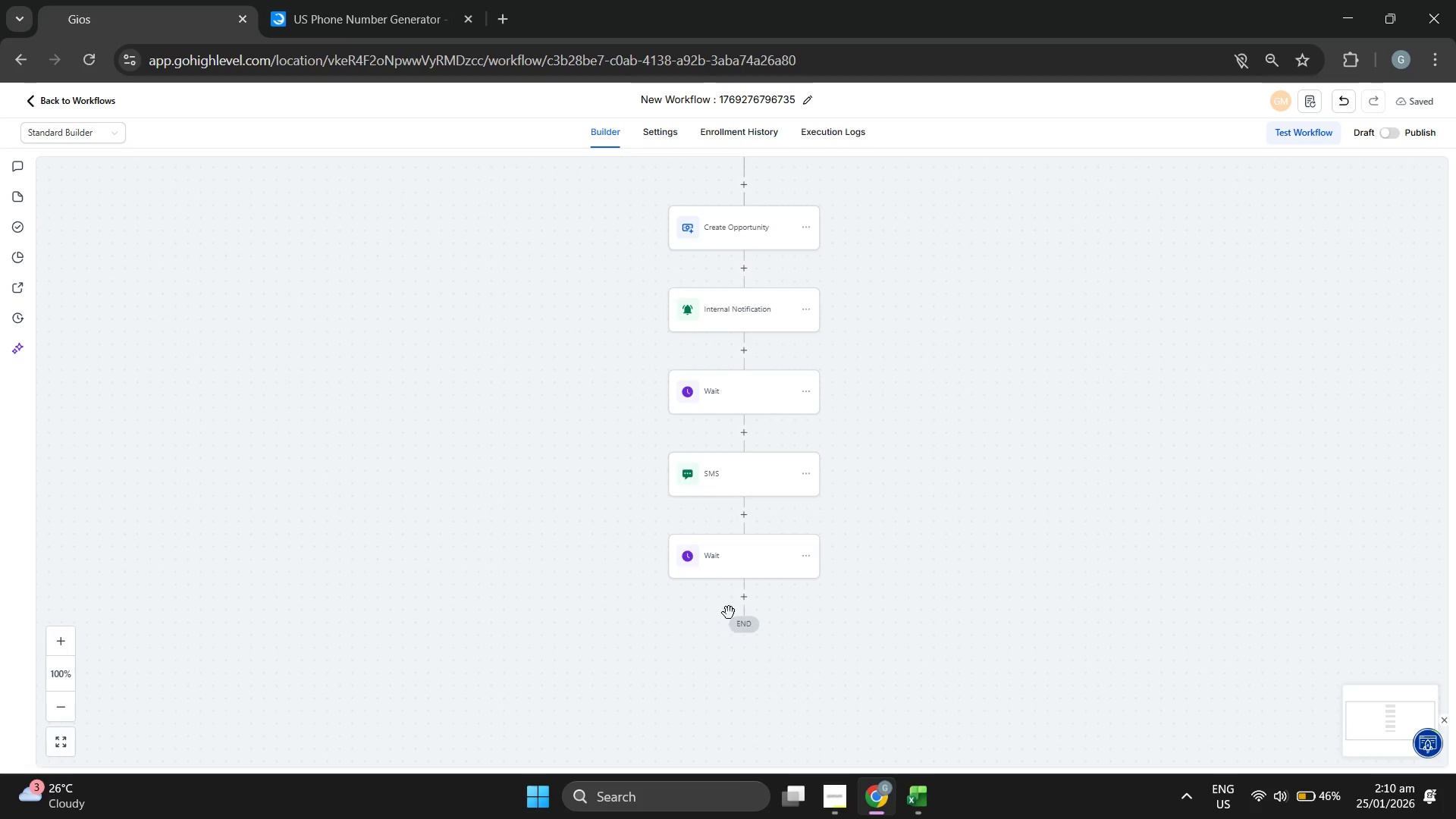 
left_click([745, 599])
 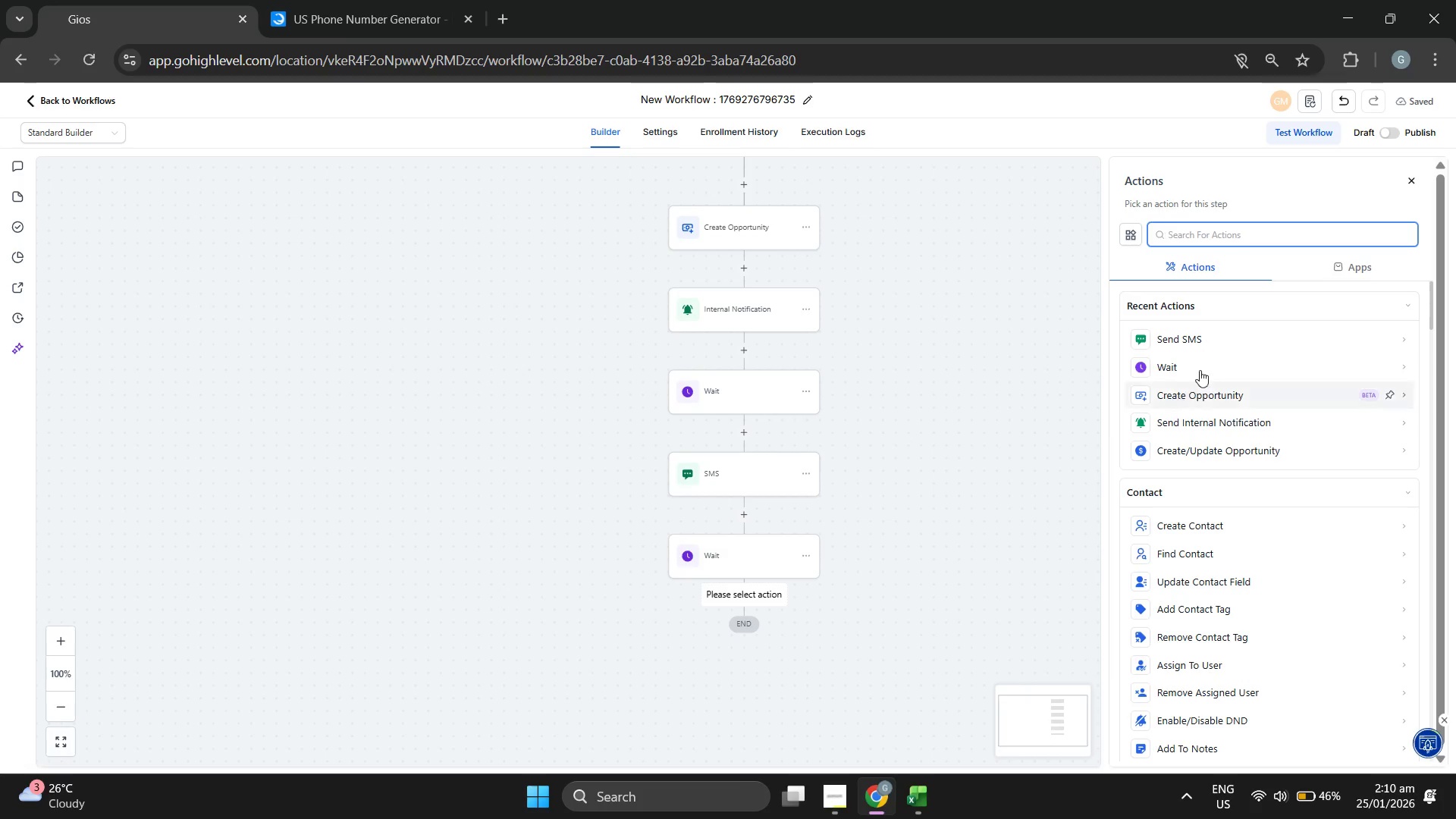 
left_click([1205, 341])
 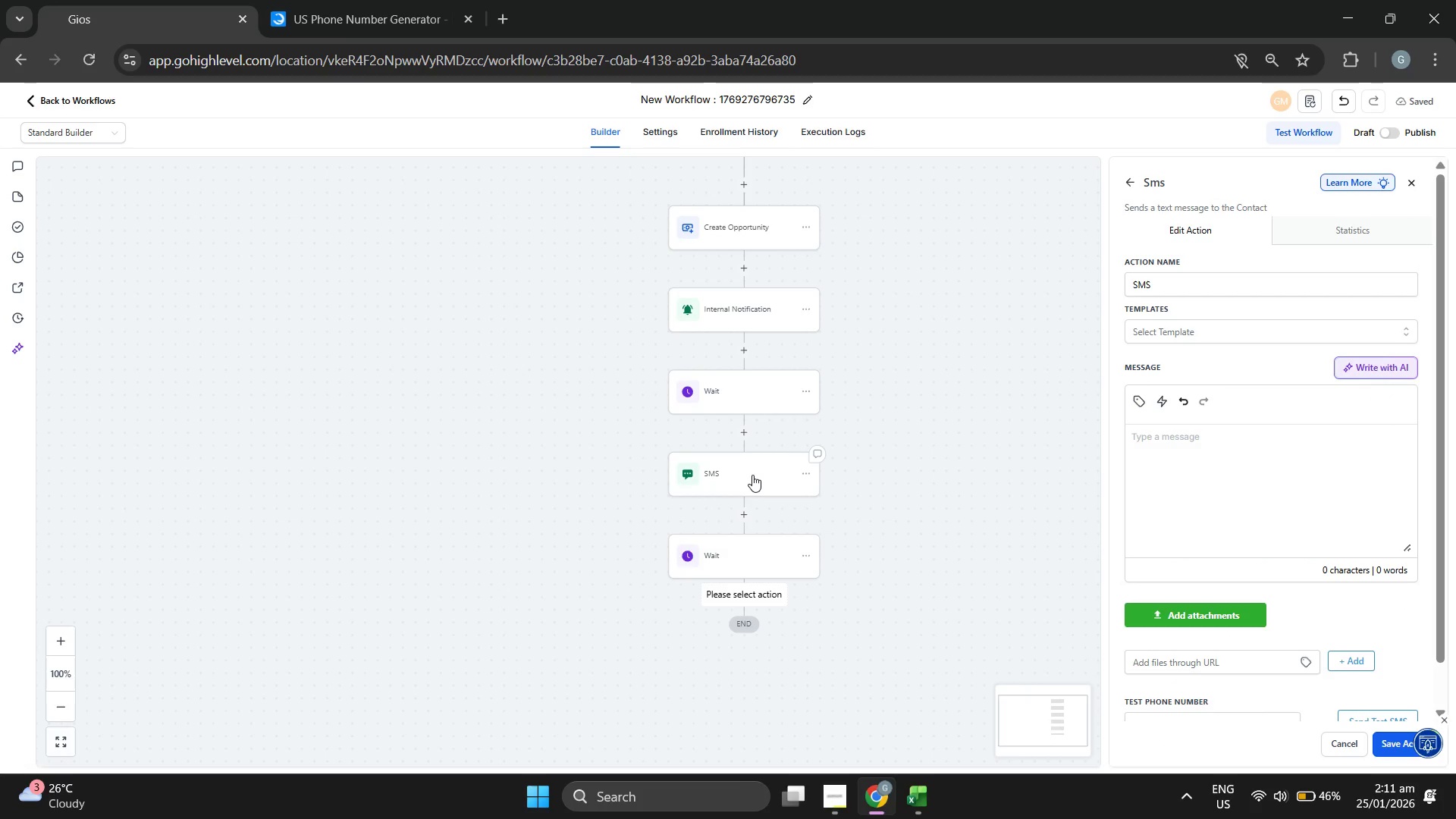 
wait(14.67)
 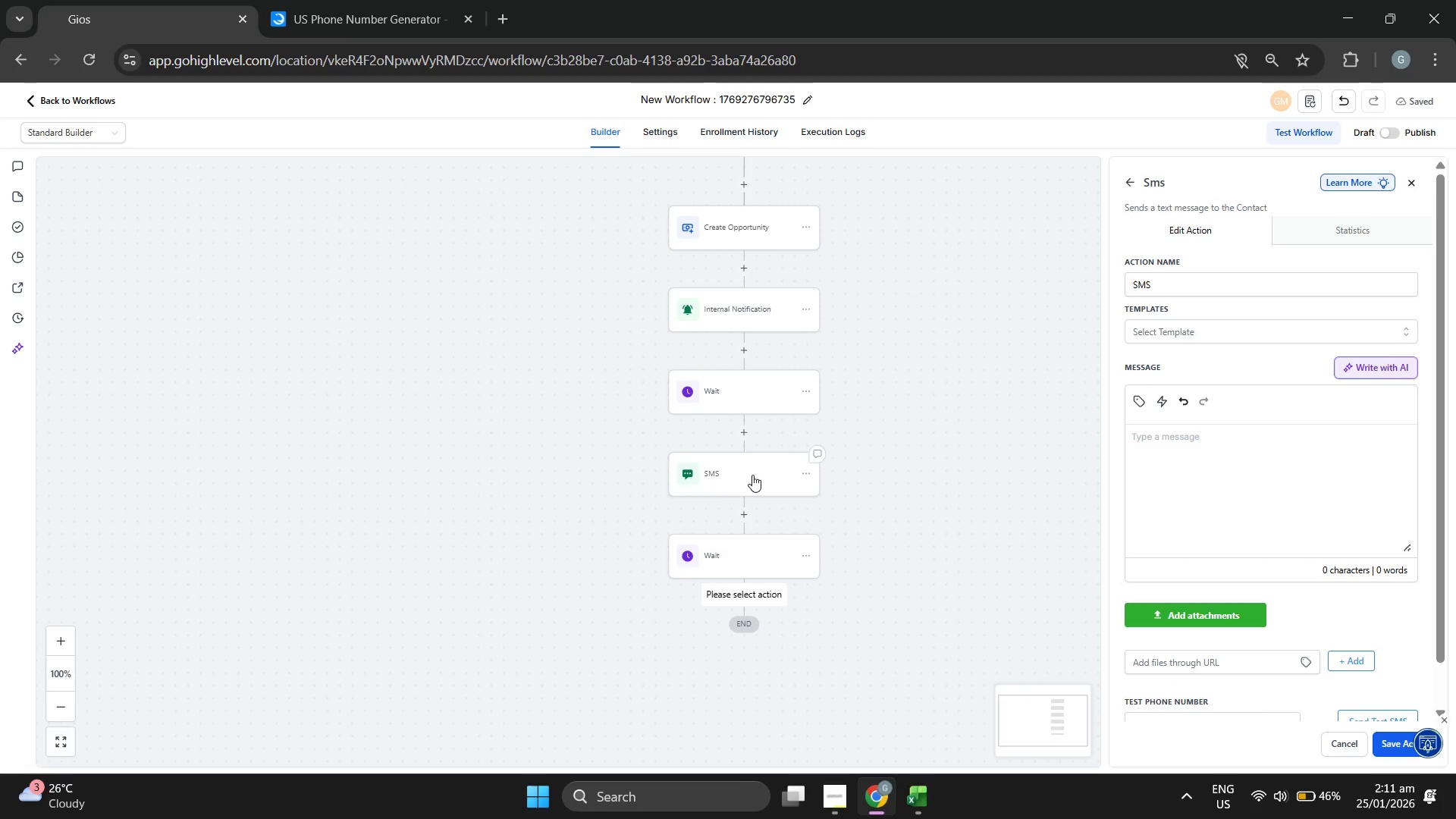 
left_click([752, 475])
 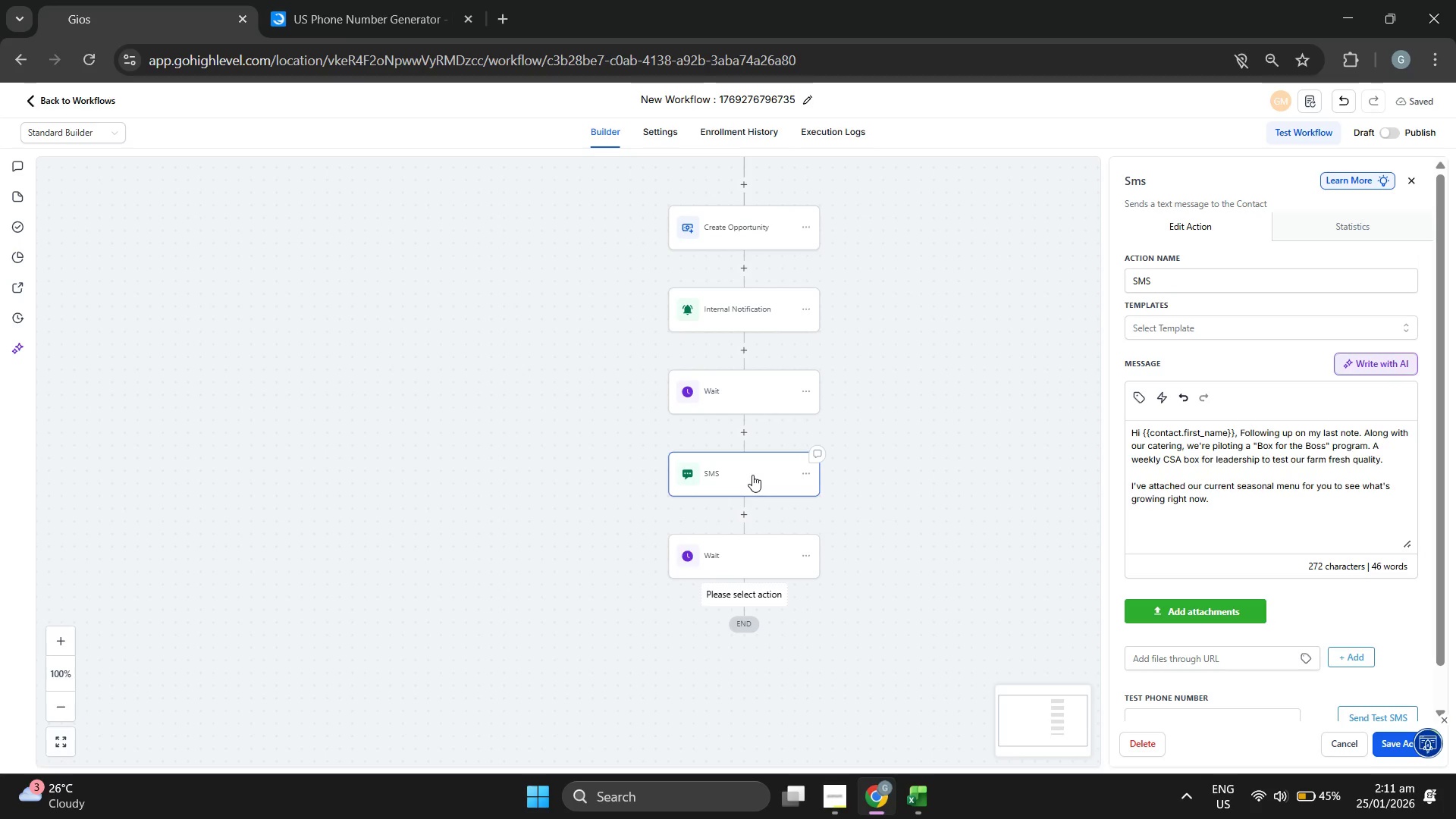 
wait(43.25)
 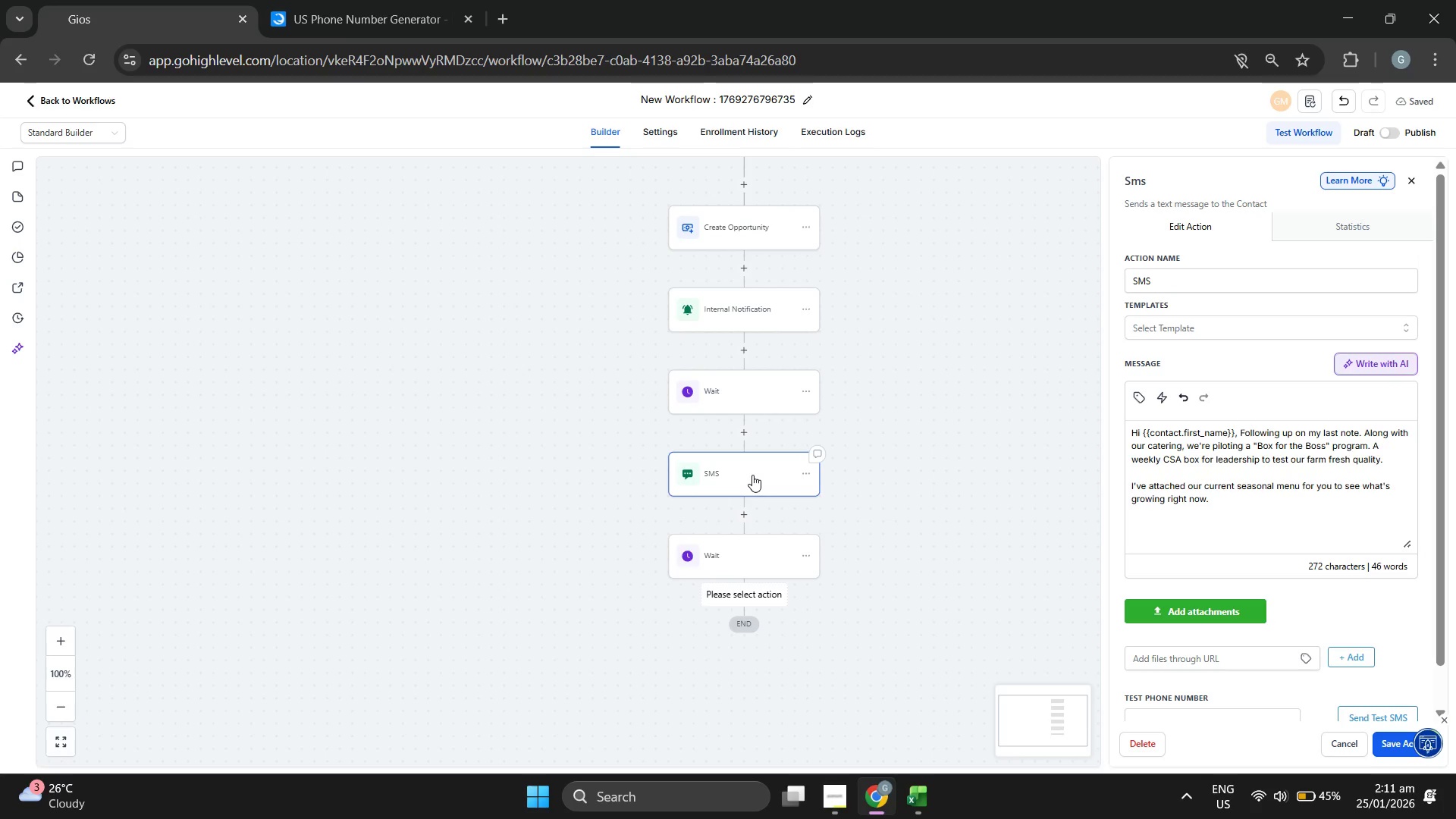 
left_click([717, 378])
 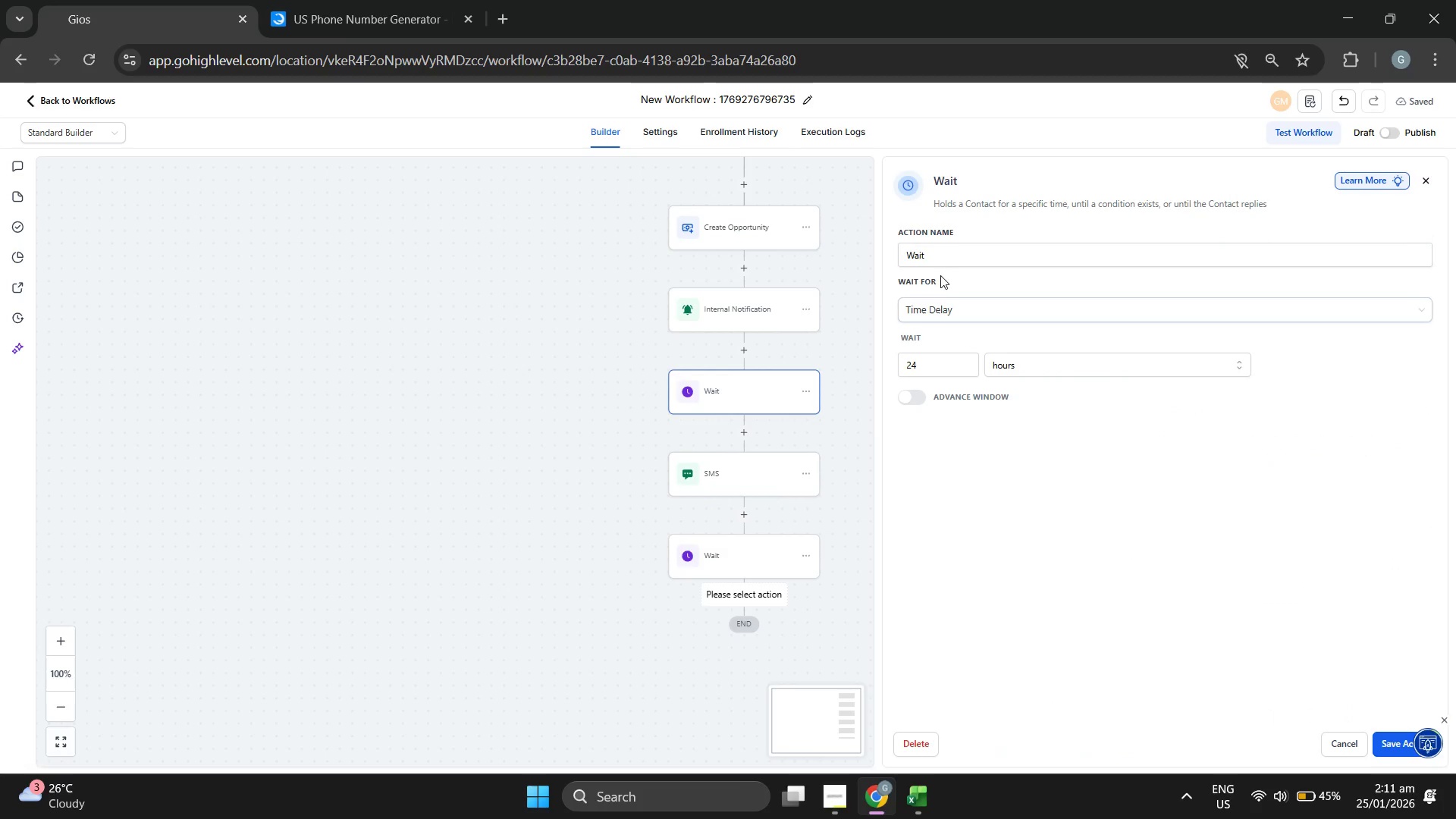 
double_click([965, 256])
 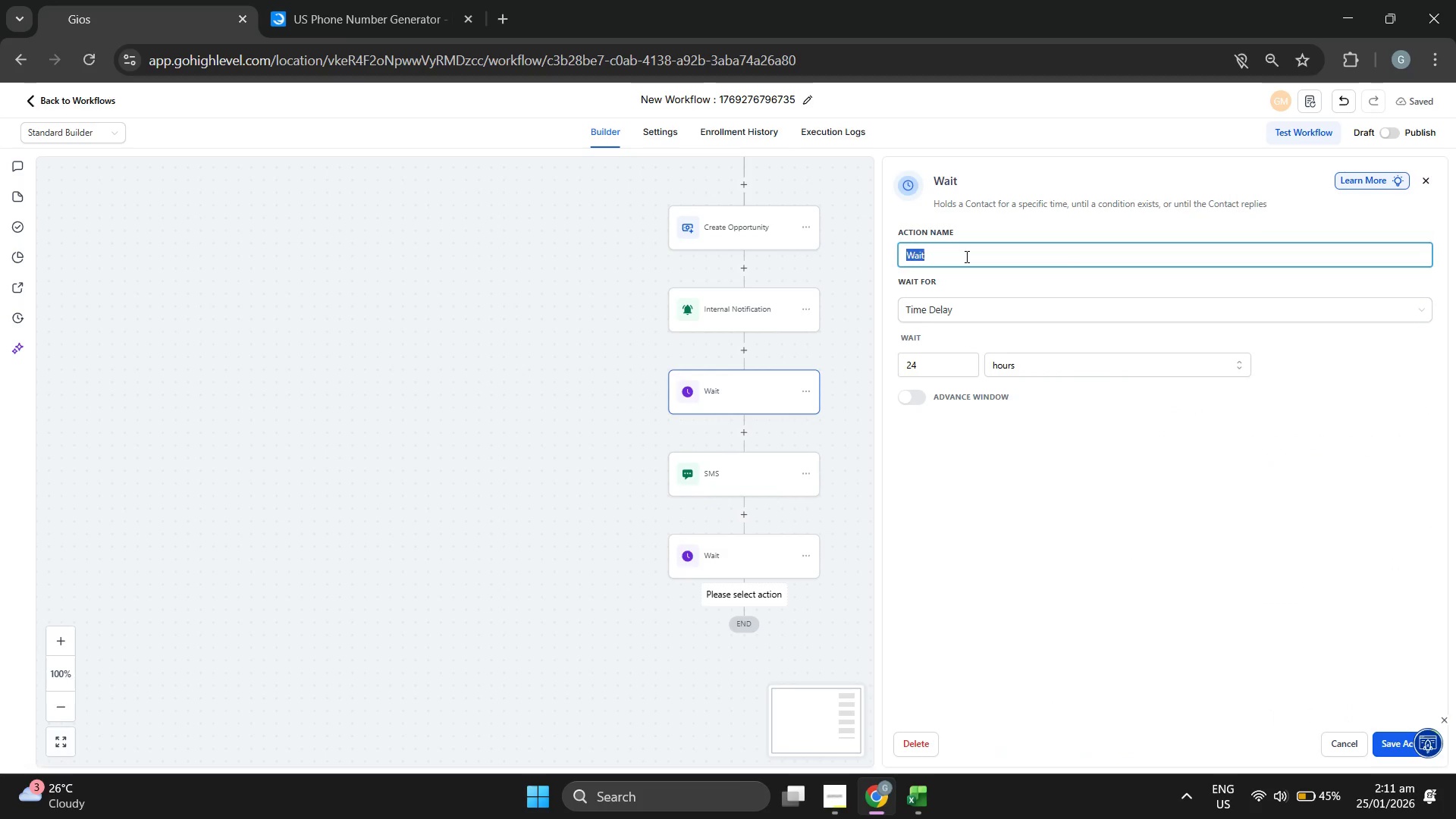 
key(ArrowRight)
 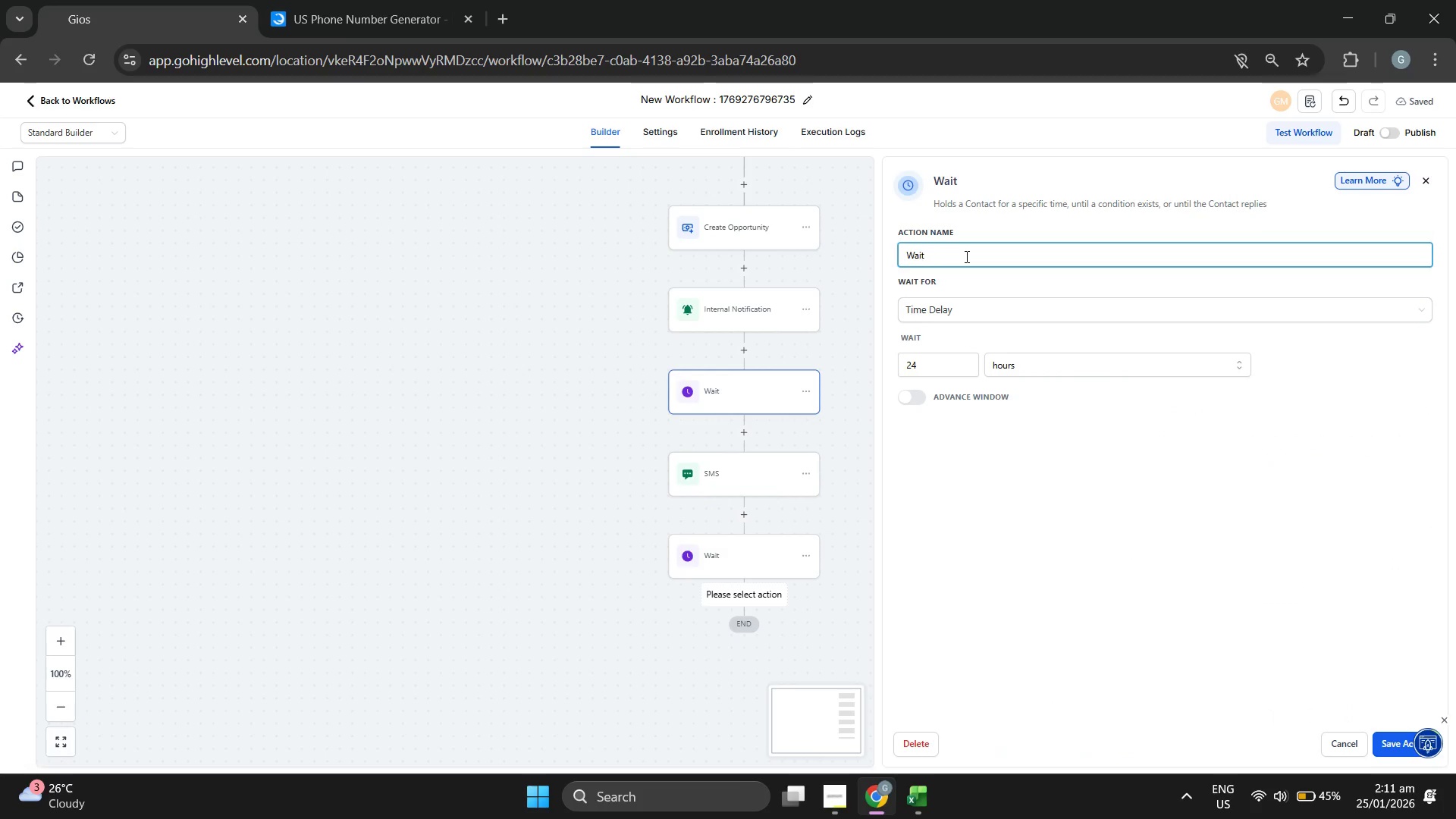 
type( 1 Day)
key(Backspace)
key(Backspace)
key(Backspace)
type(day)
 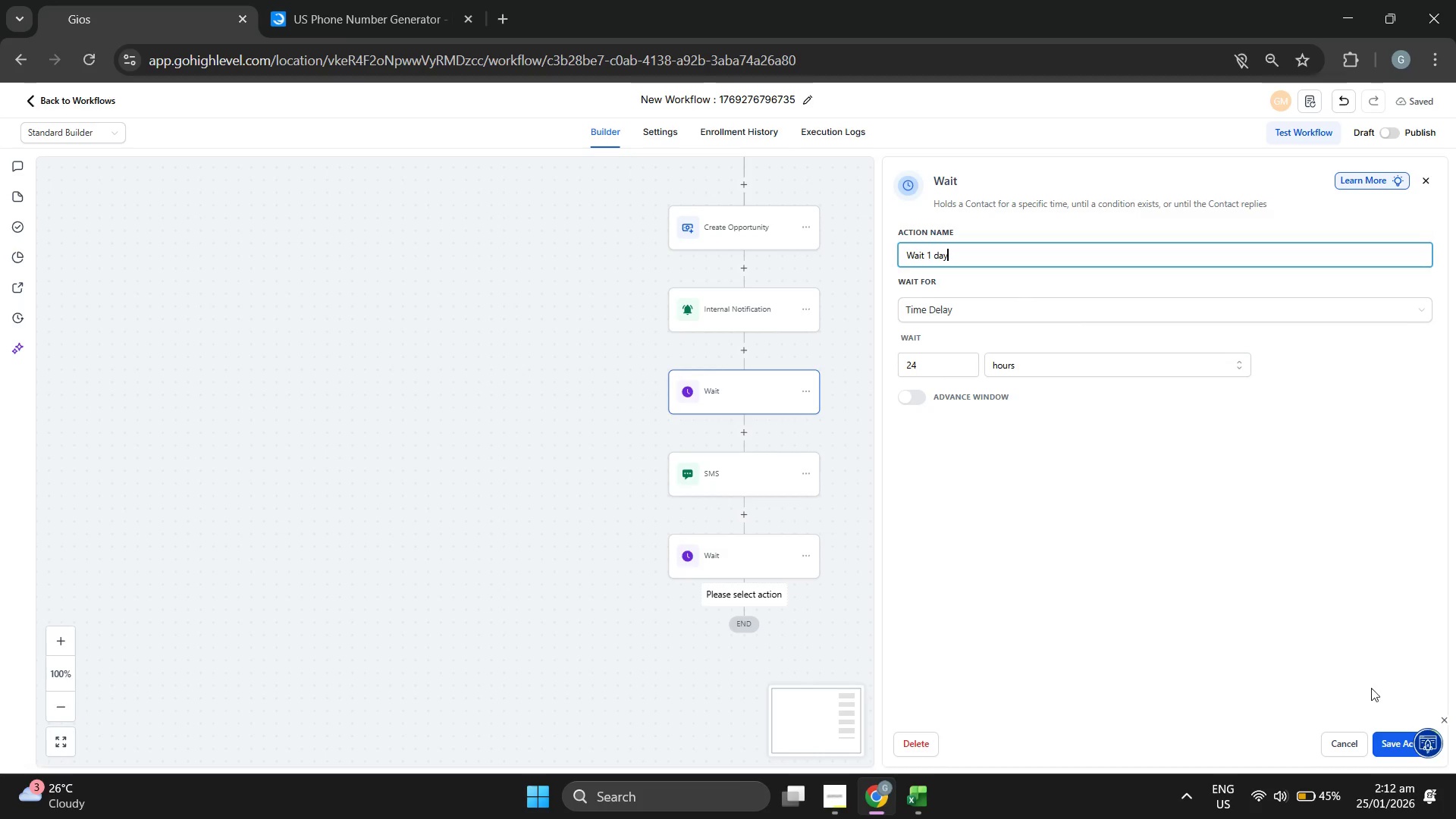 
left_click([1389, 748])
 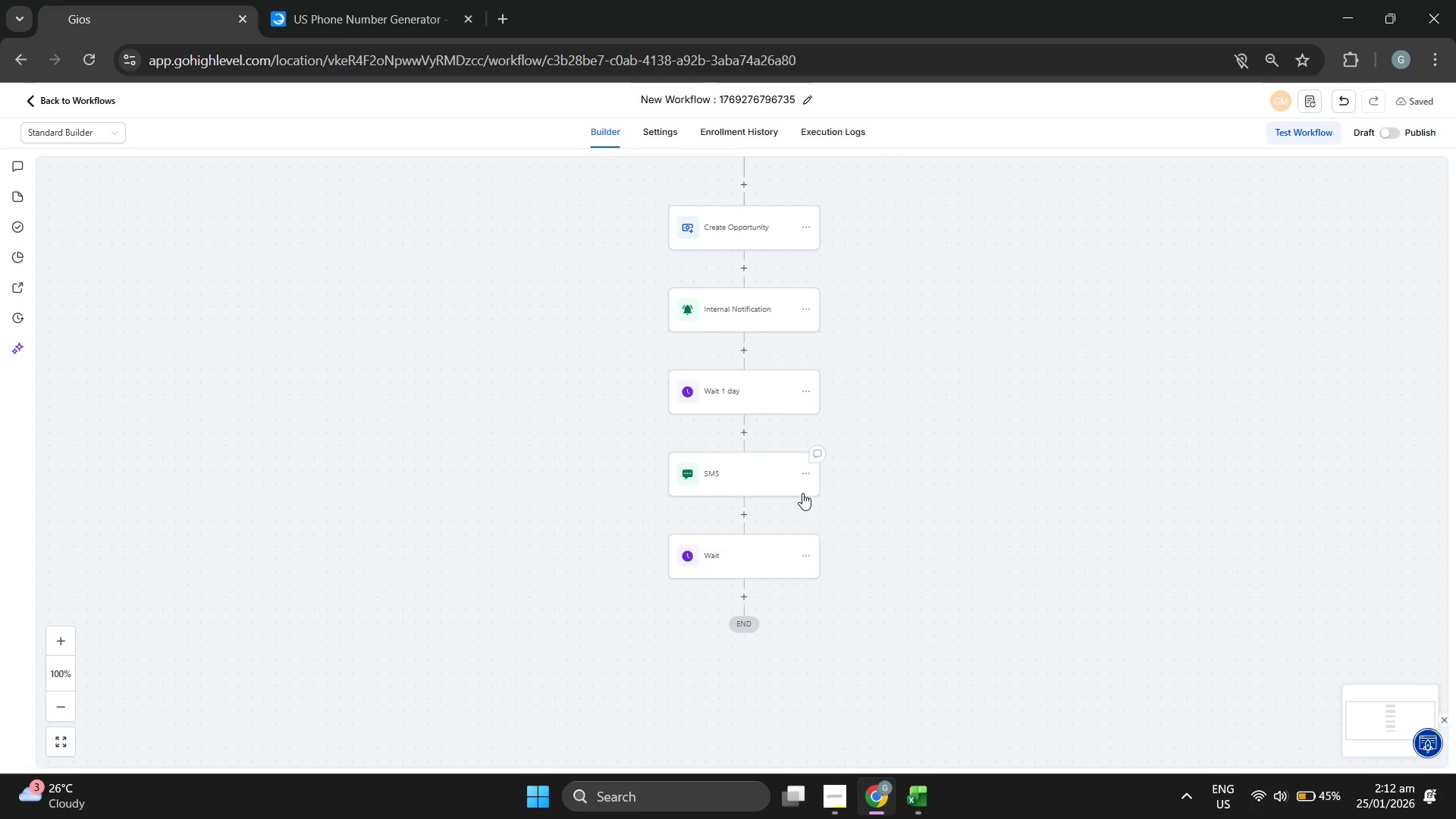 
wait(15.8)
 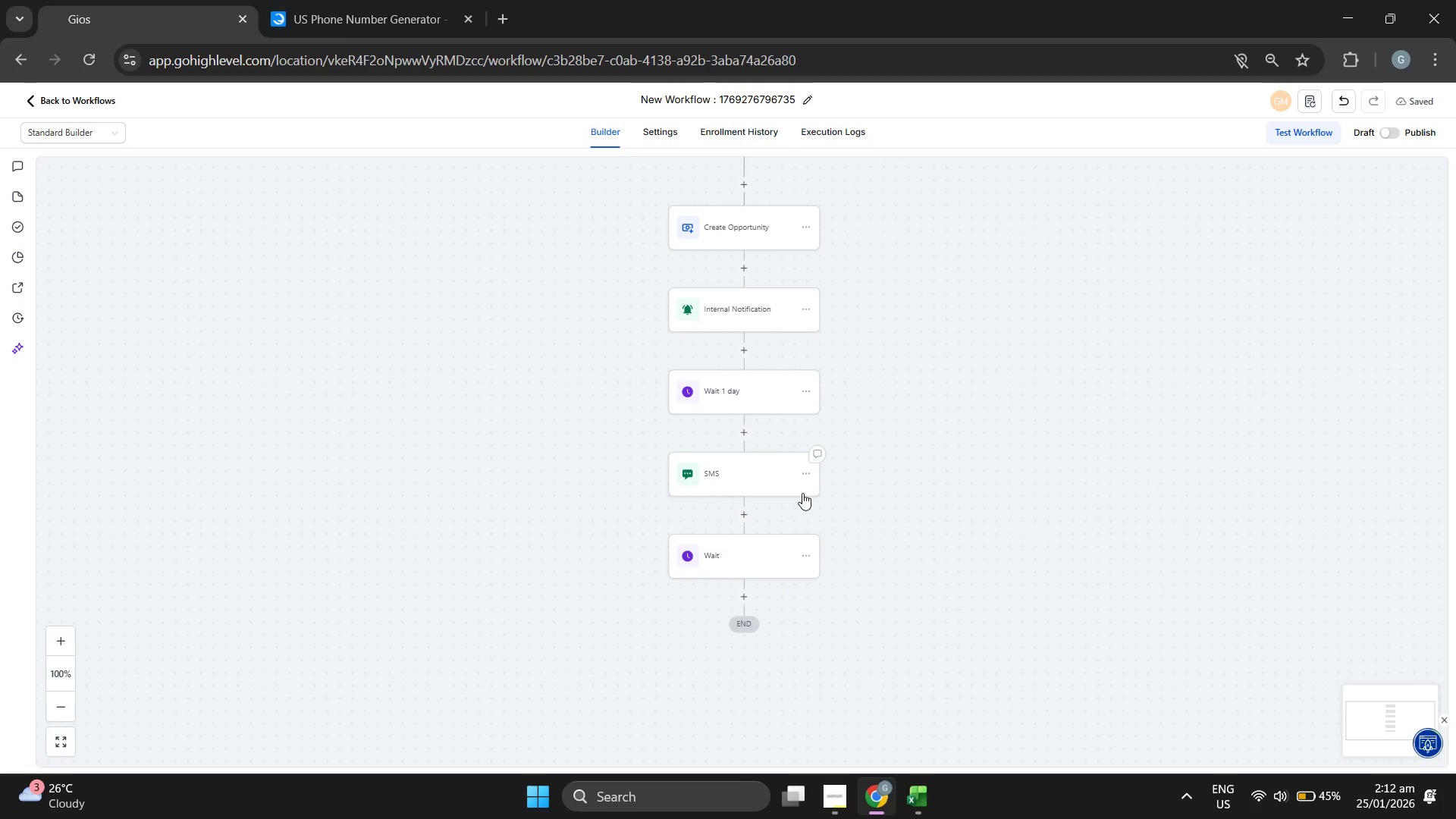 
left_click([739, 379])
 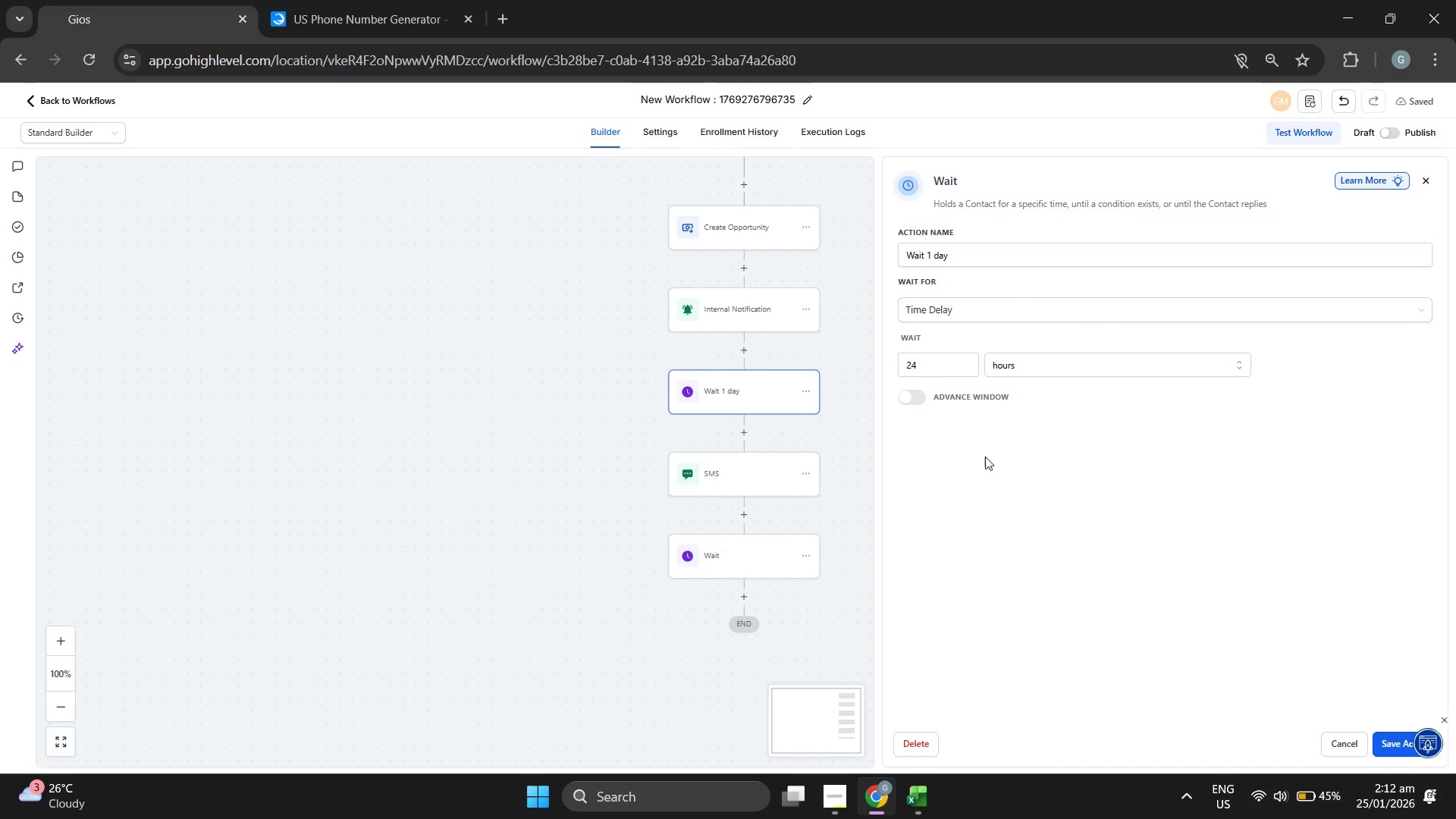 
wait(8.5)
 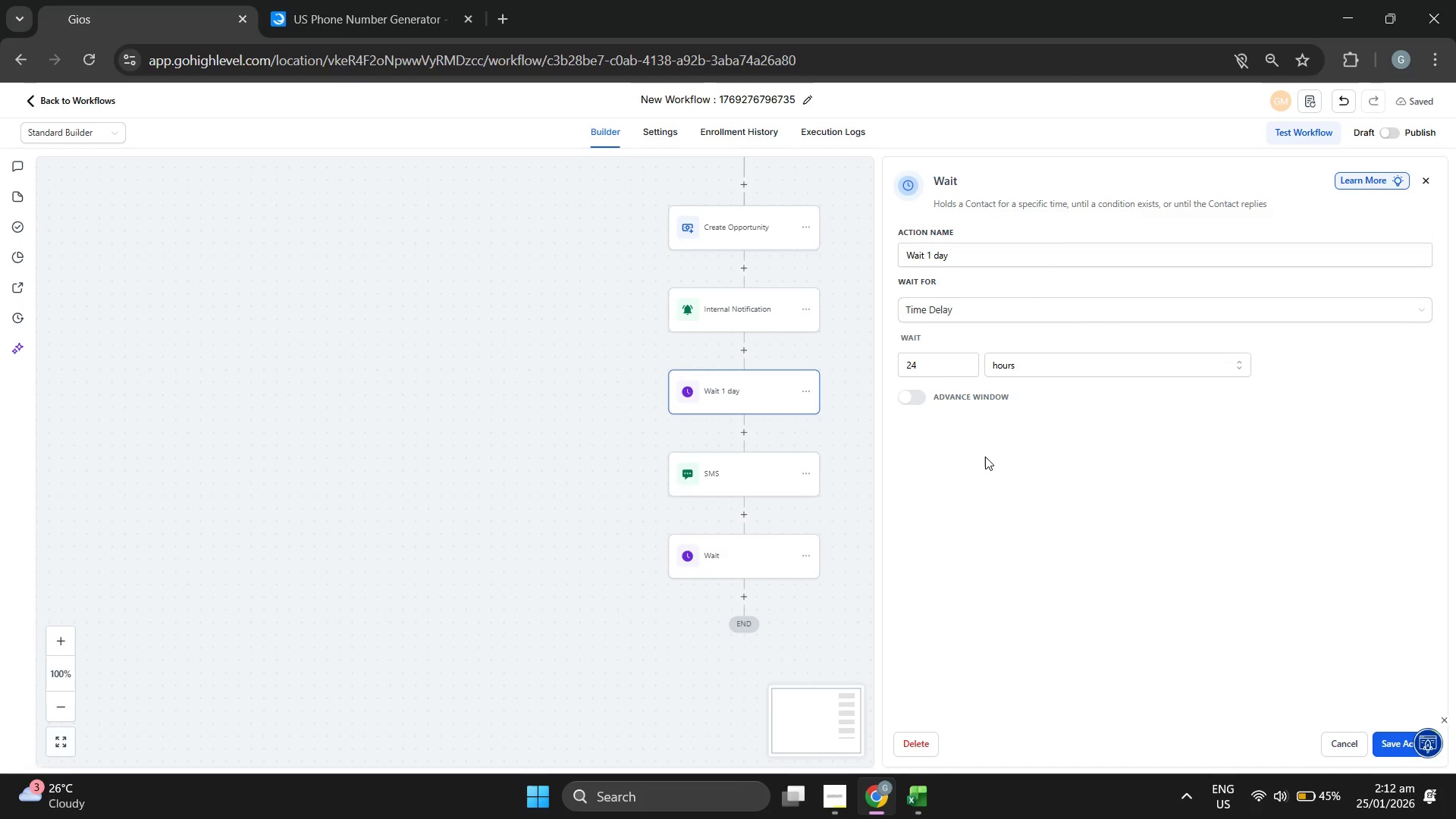 
left_click([1071, 309])
 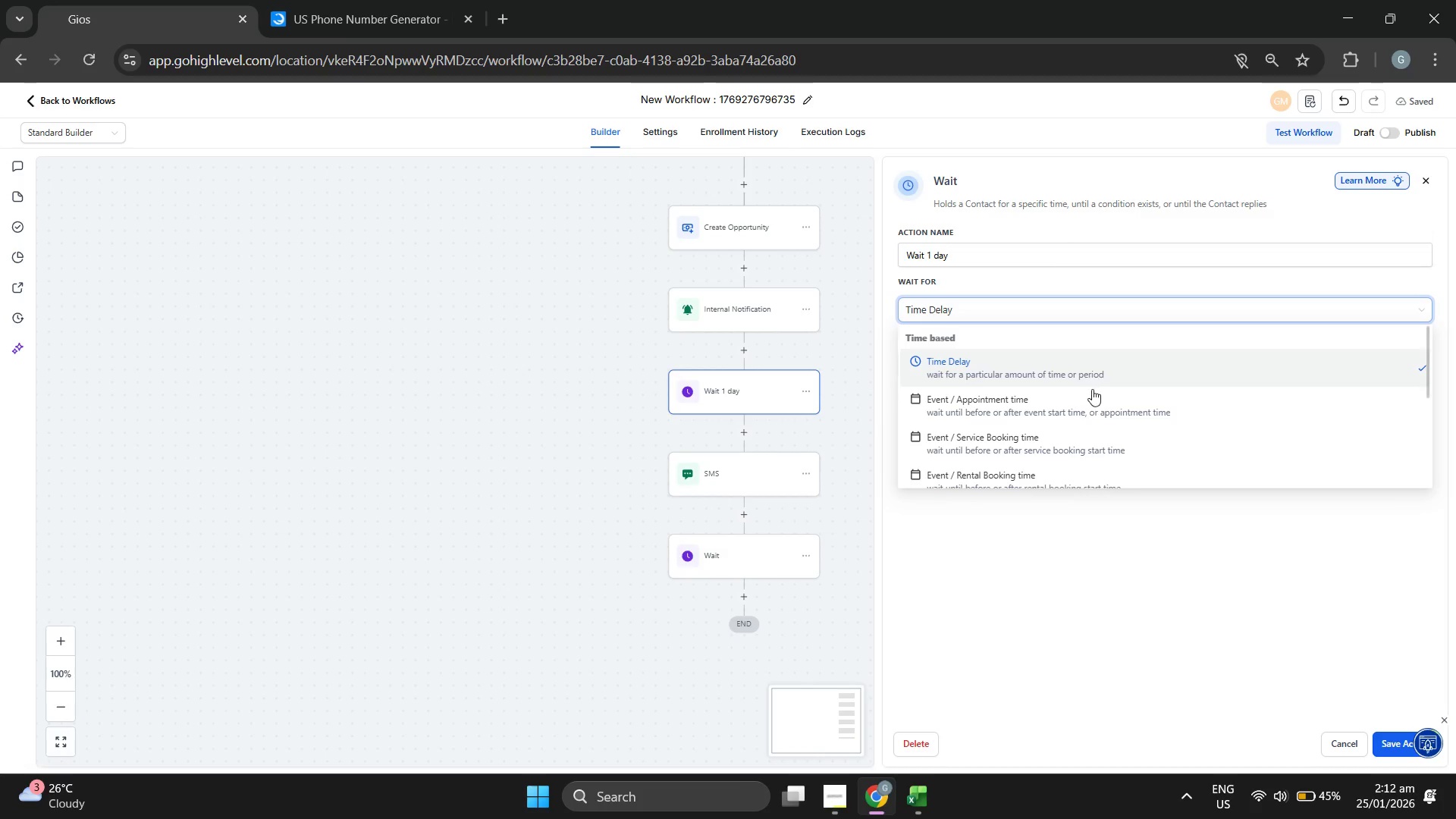 
scroll: coordinate [1129, 372], scroll_direction: down, amount: 3.0
 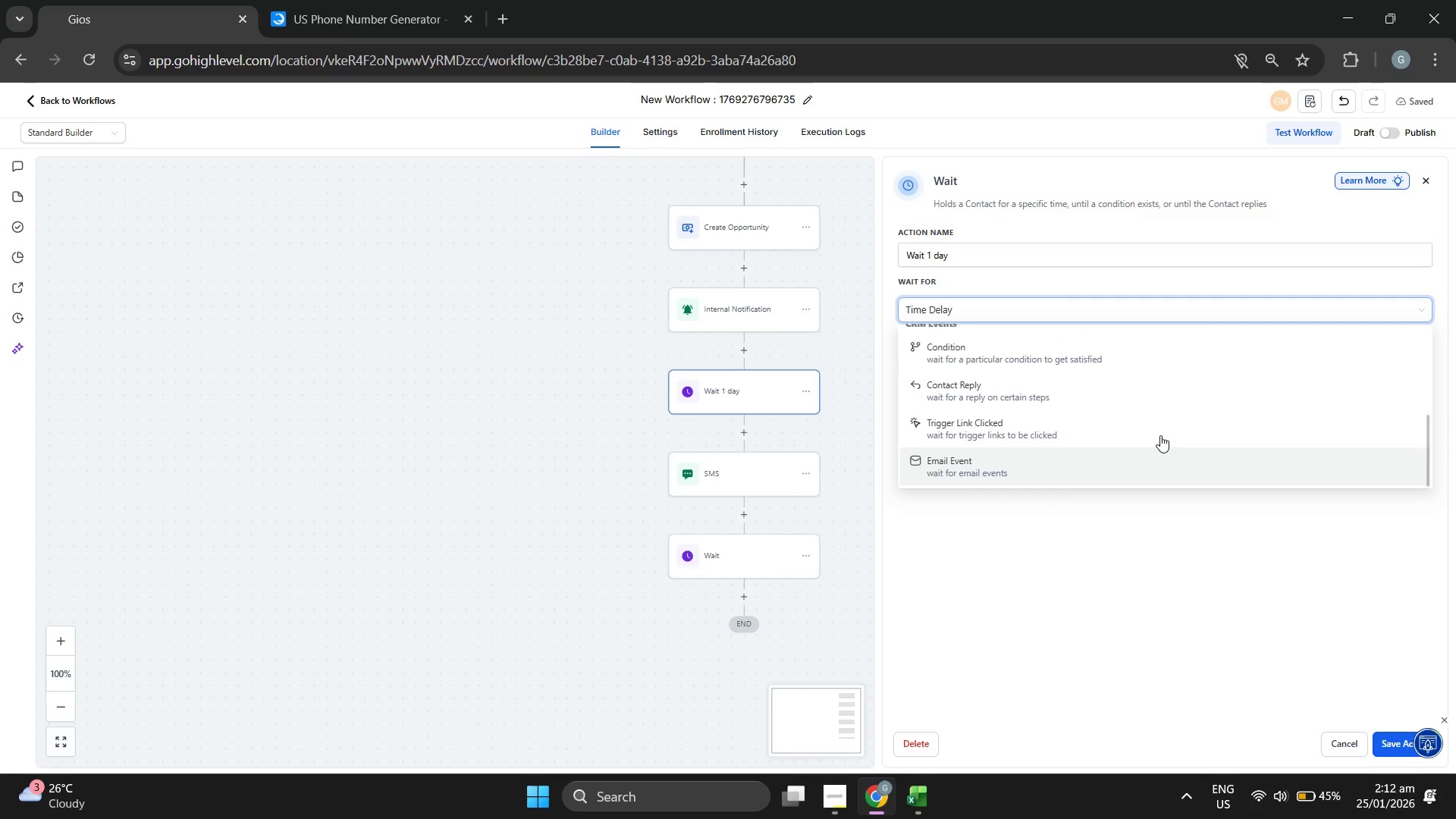 
scroll: coordinate [1157, 381], scroll_direction: up, amount: 2.0
 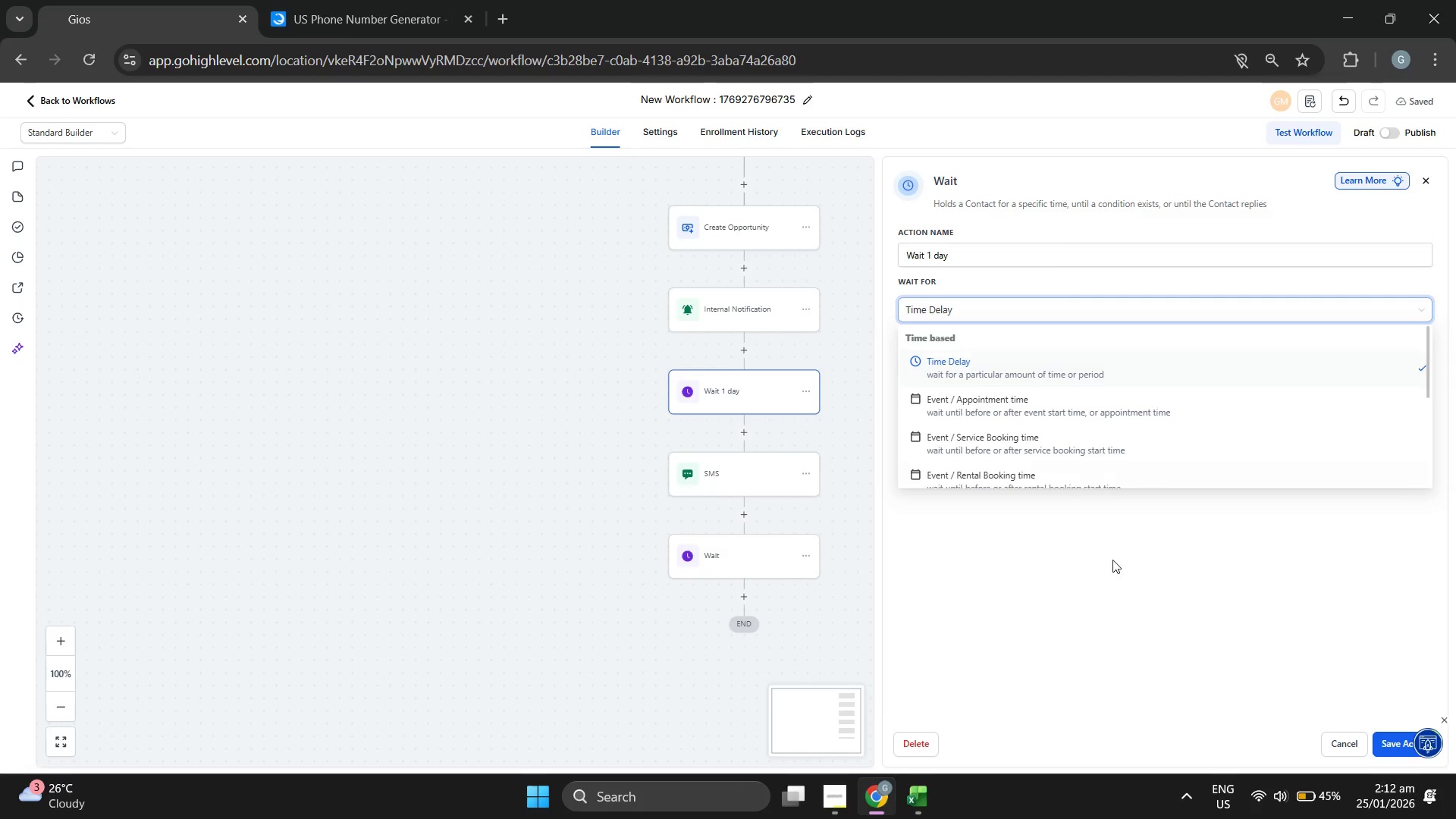 
left_click([1111, 562])
 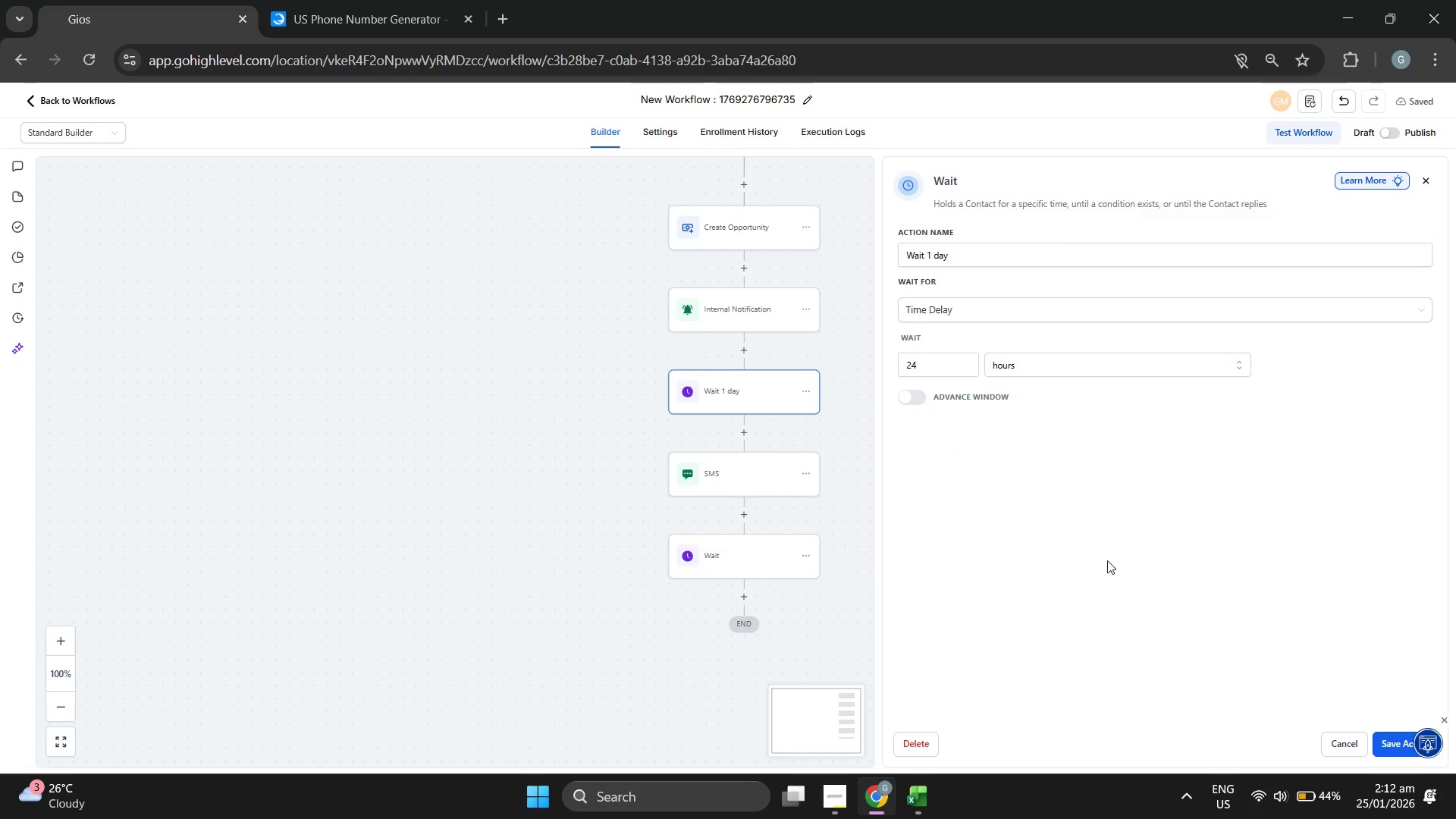 
wait(13.16)
 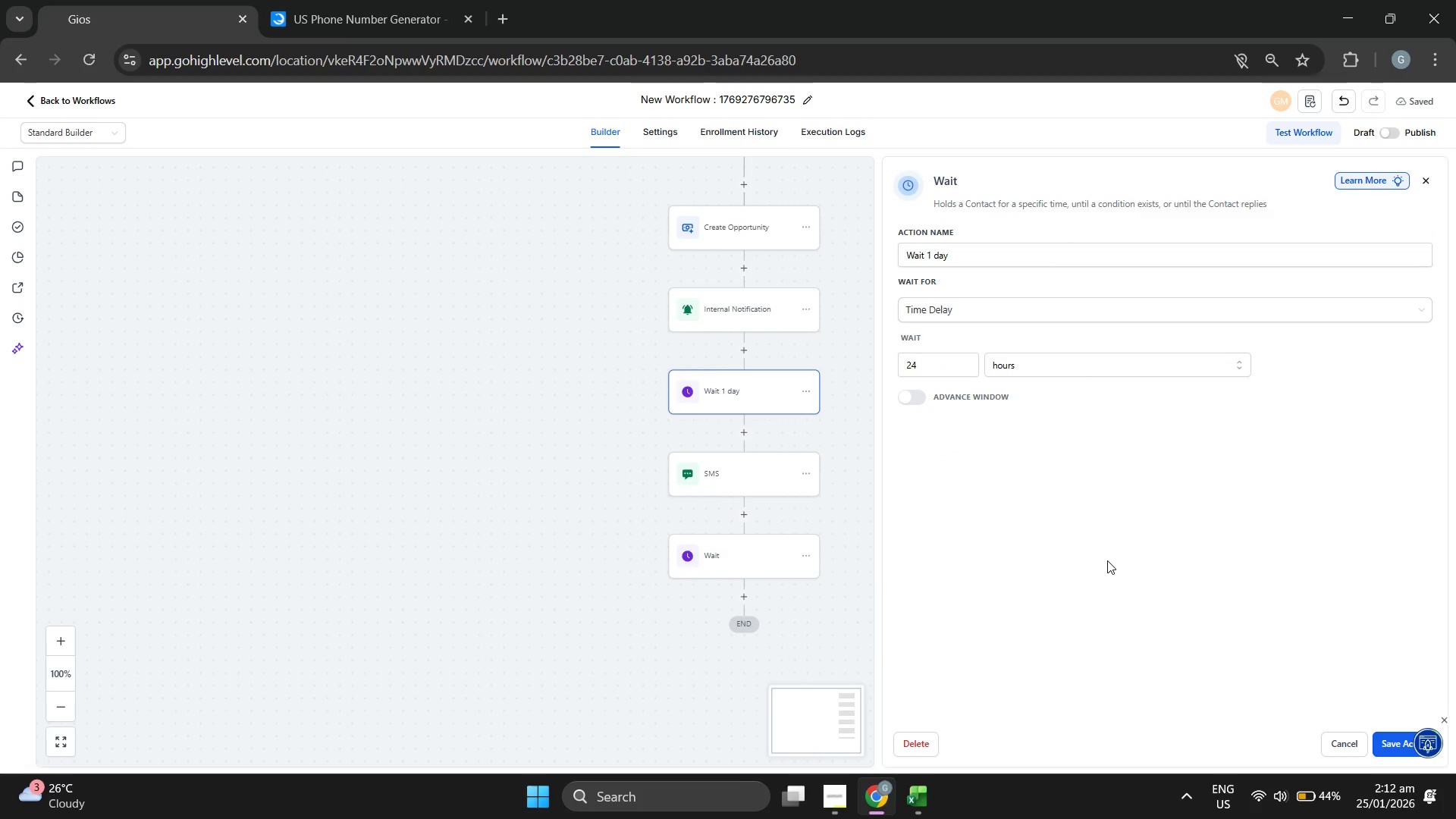 
left_click([747, 439])
 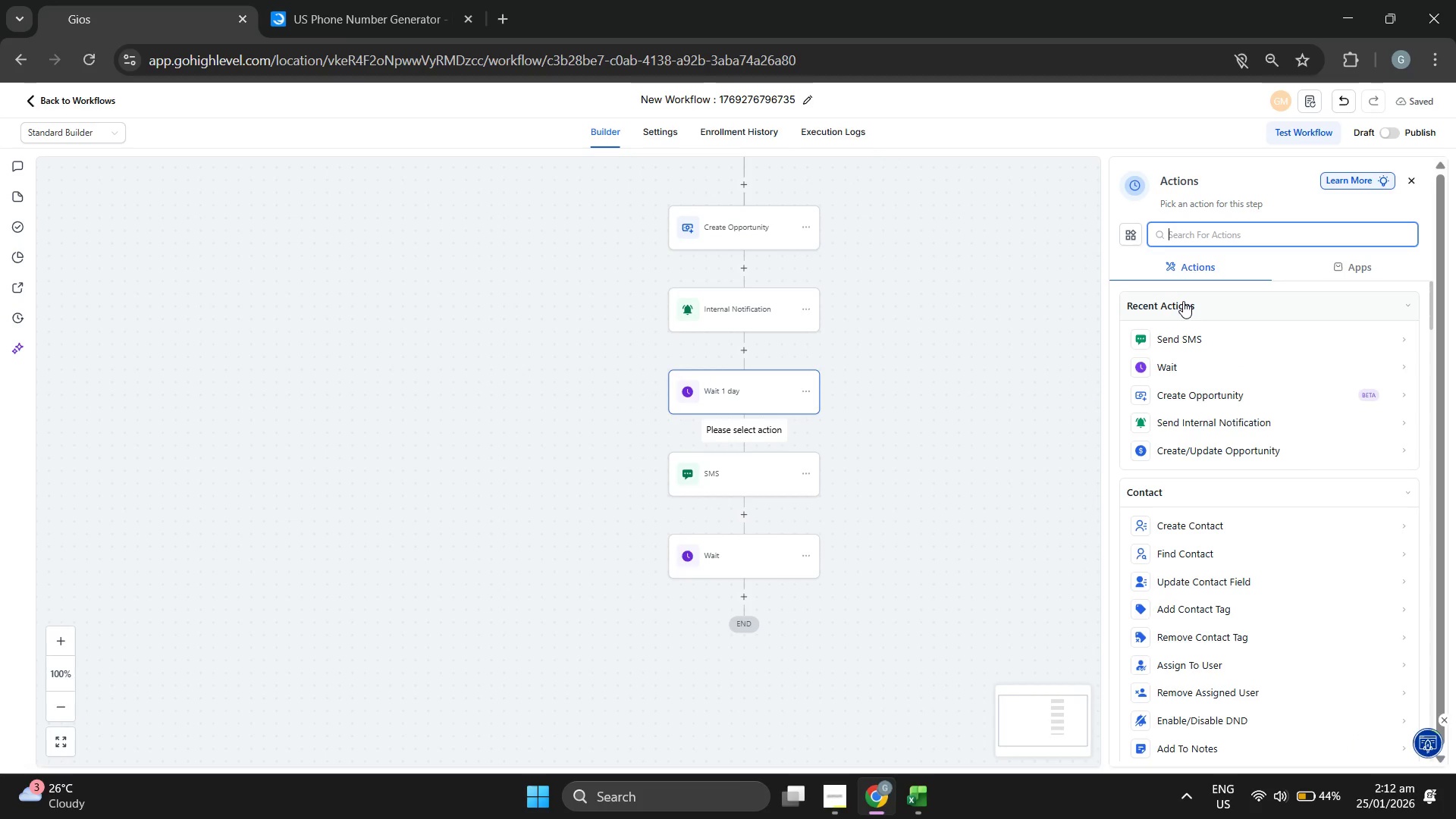 
type(create)
key(Backspace)
type(e task)
 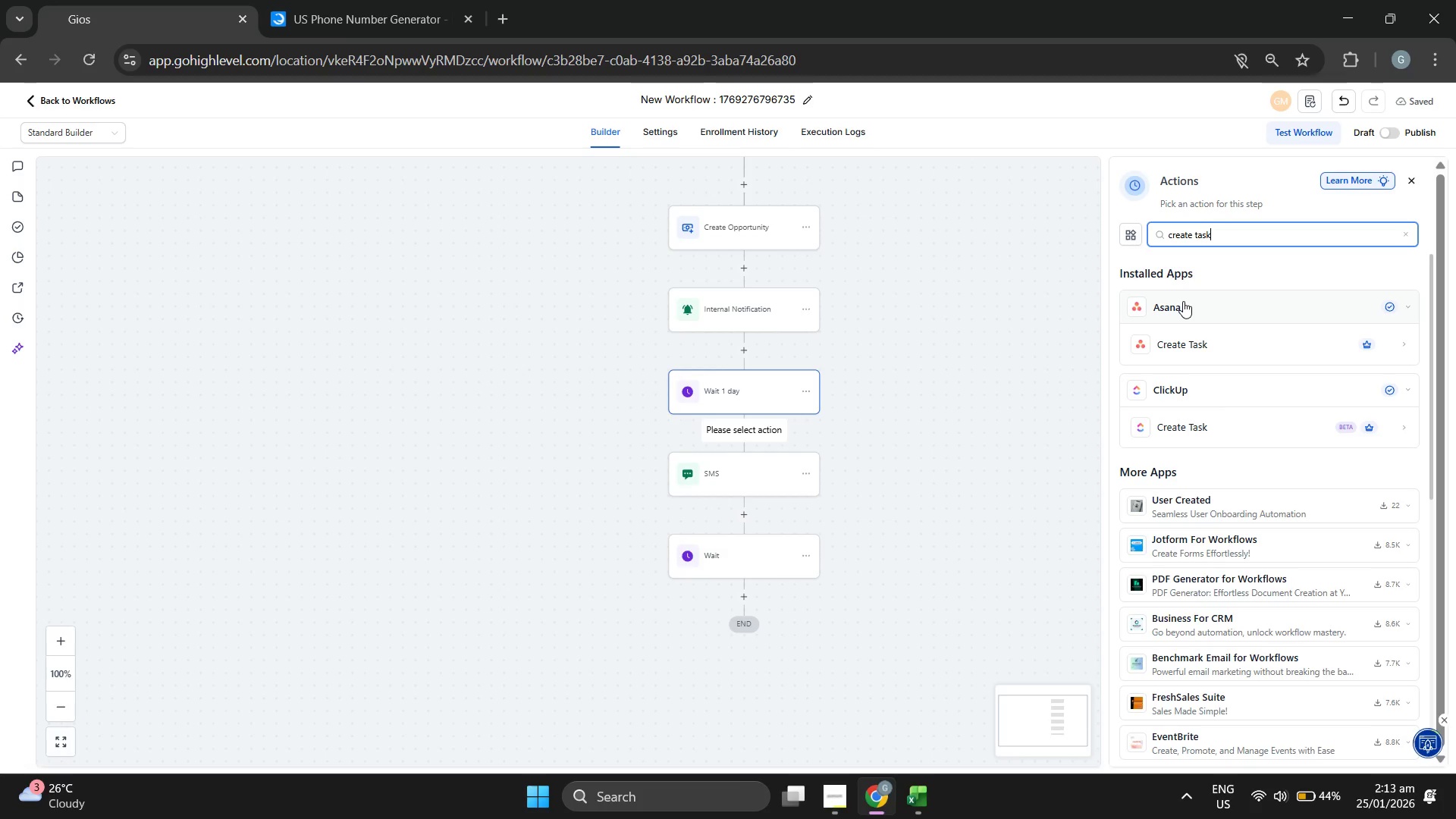 
wait(8.47)
 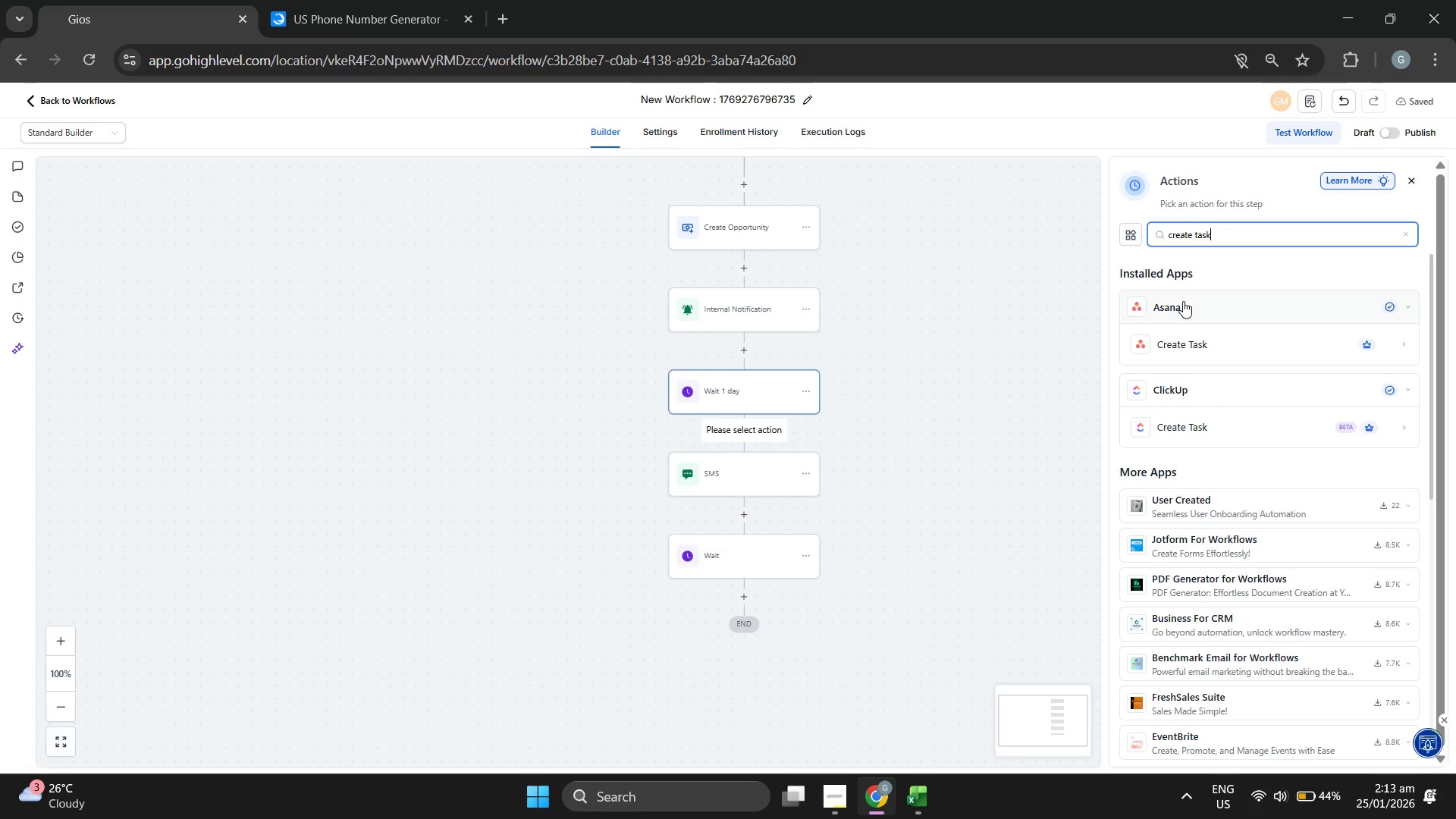 
key(Backspace)
key(Backspace)
key(Backspace)
key(Backspace)
key(Backspace)
key(Backspace)
key(Backspace)
key(Backspace)
key(Backspace)
key(Backspace)
type(add)
key(Backspace)
key(Backspace)
key(Backspace)
key(Backspace)
key(Backspace)
type(add)
 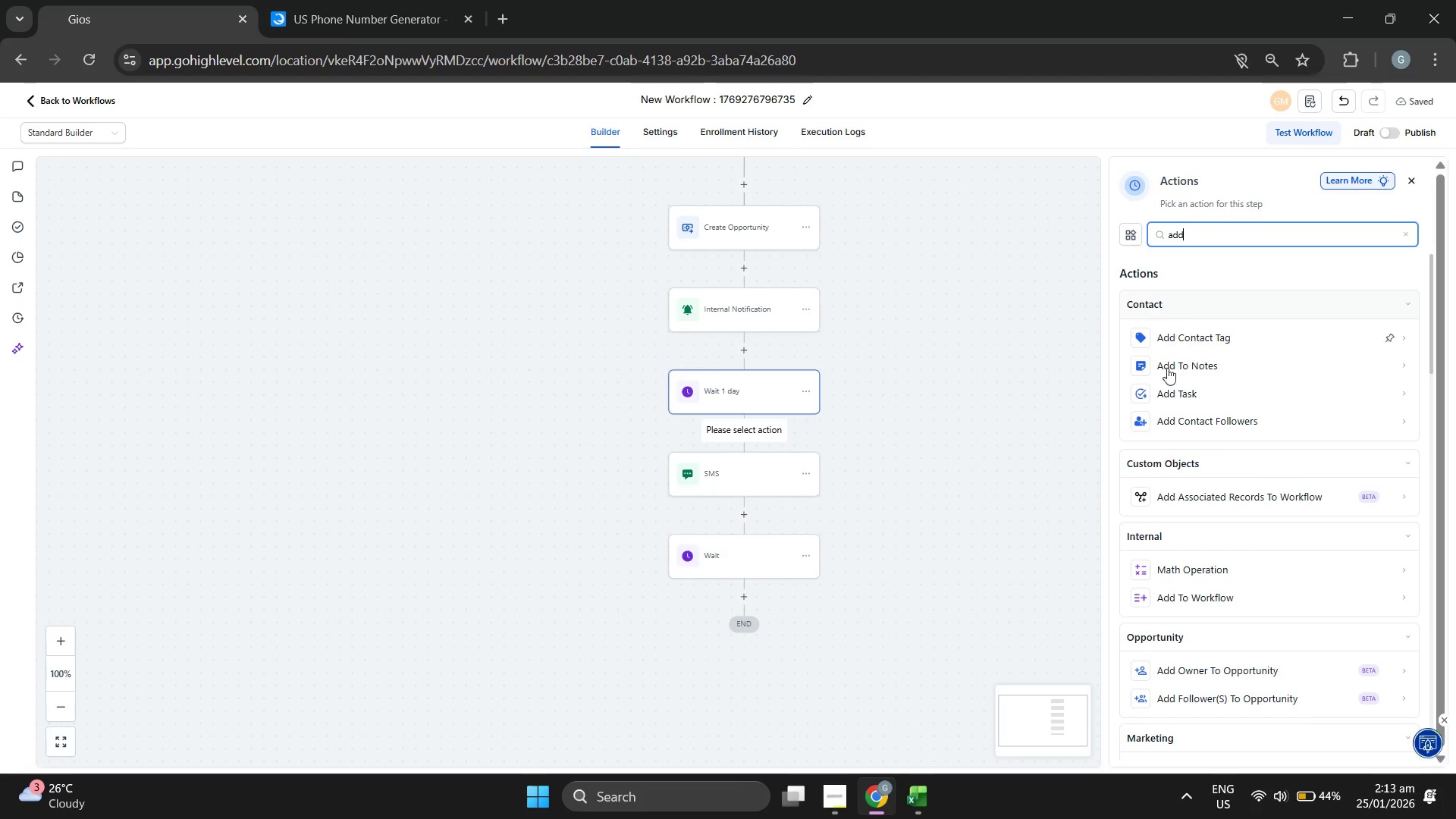 
left_click([1175, 393])
 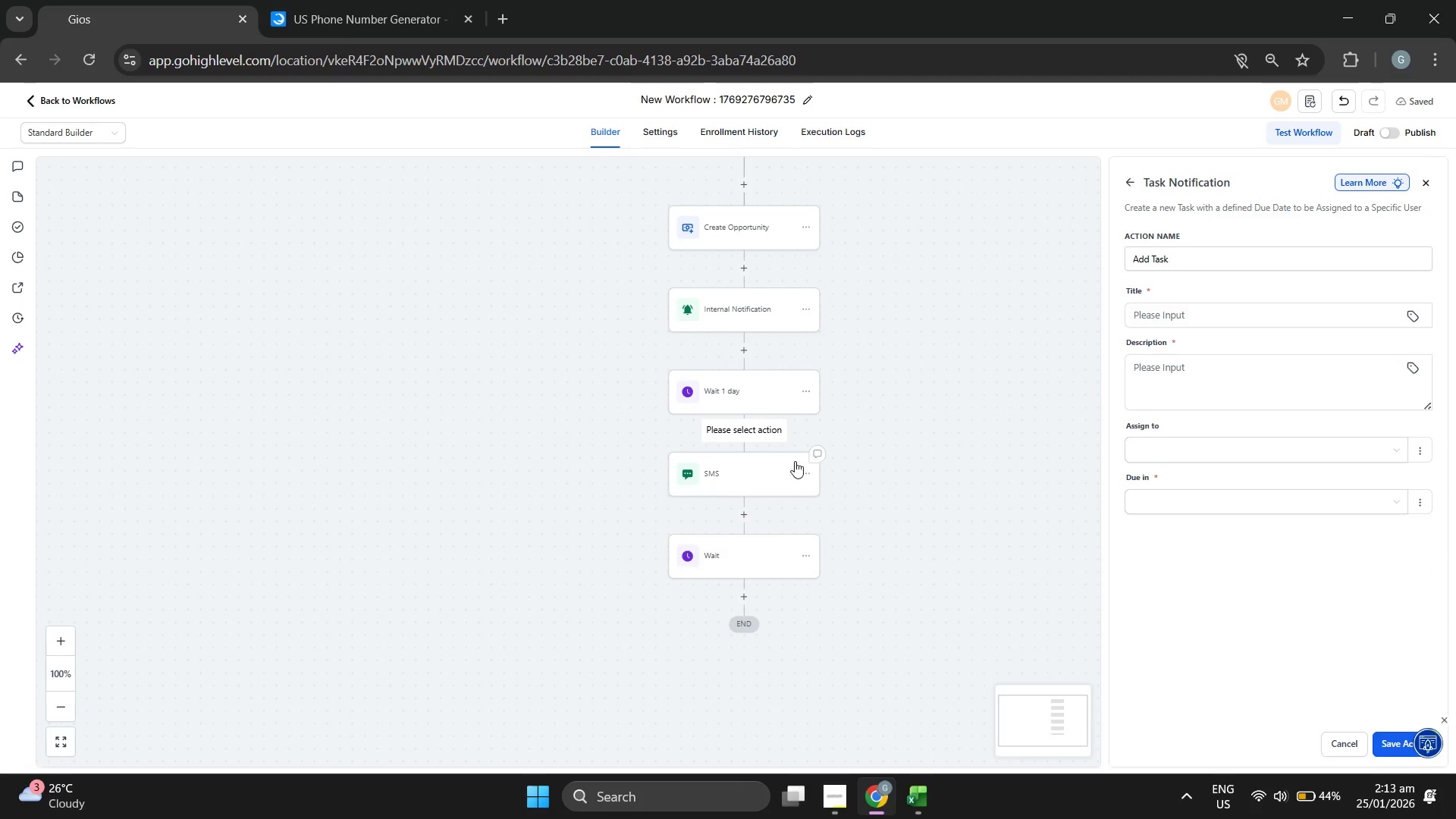 
left_click([808, 476])
 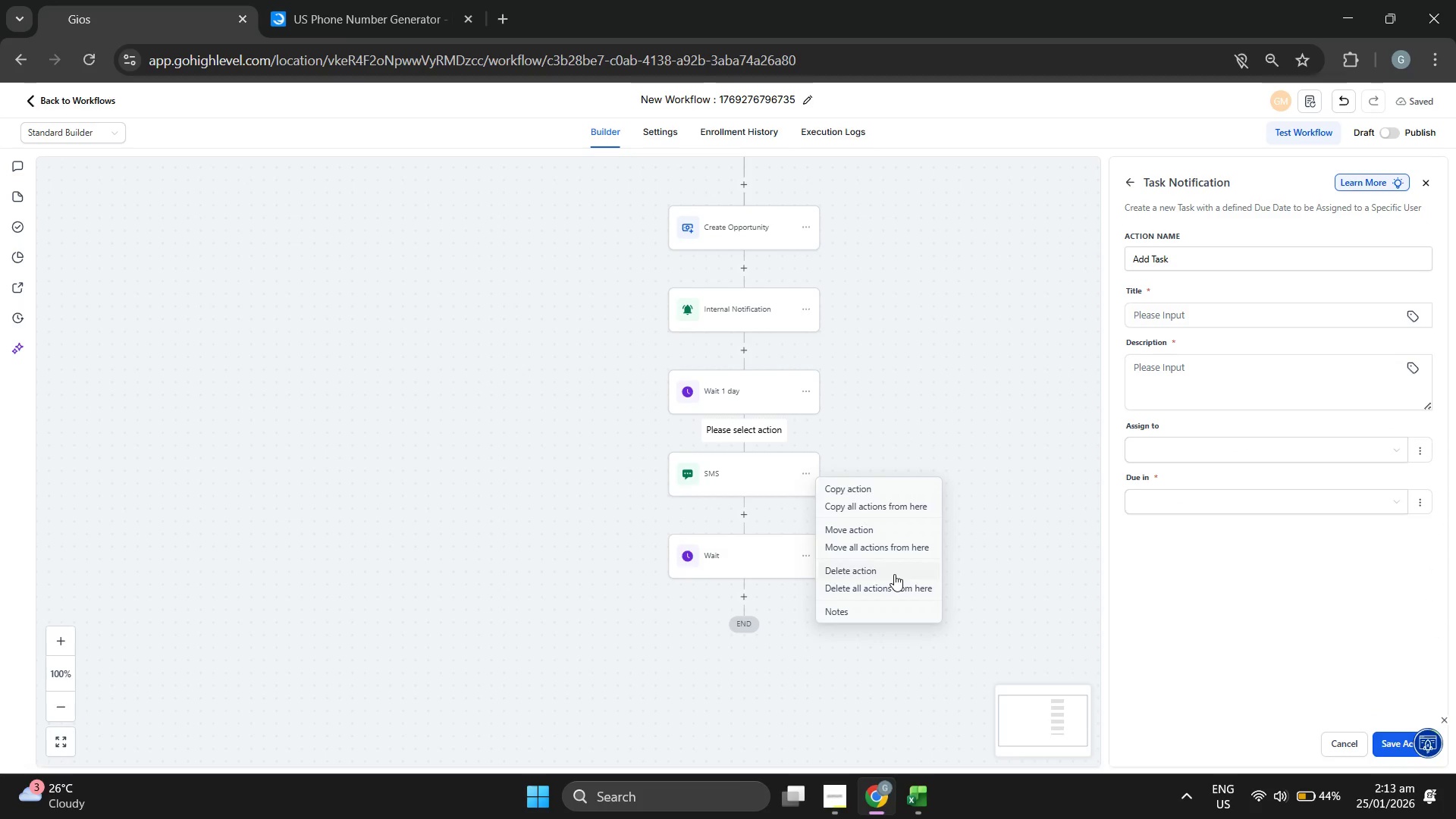 
left_click([894, 574])
 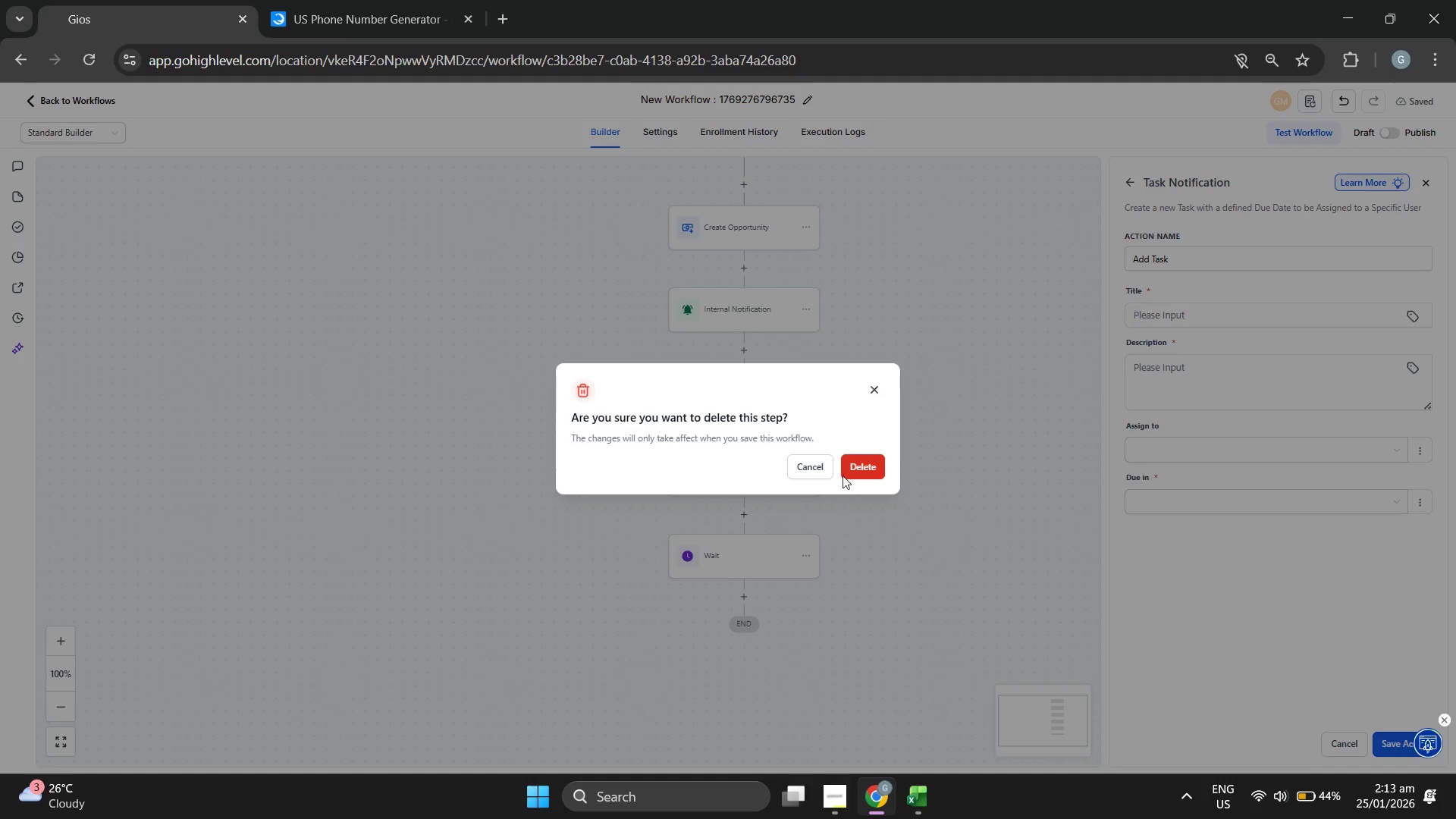 
left_click([861, 460])
 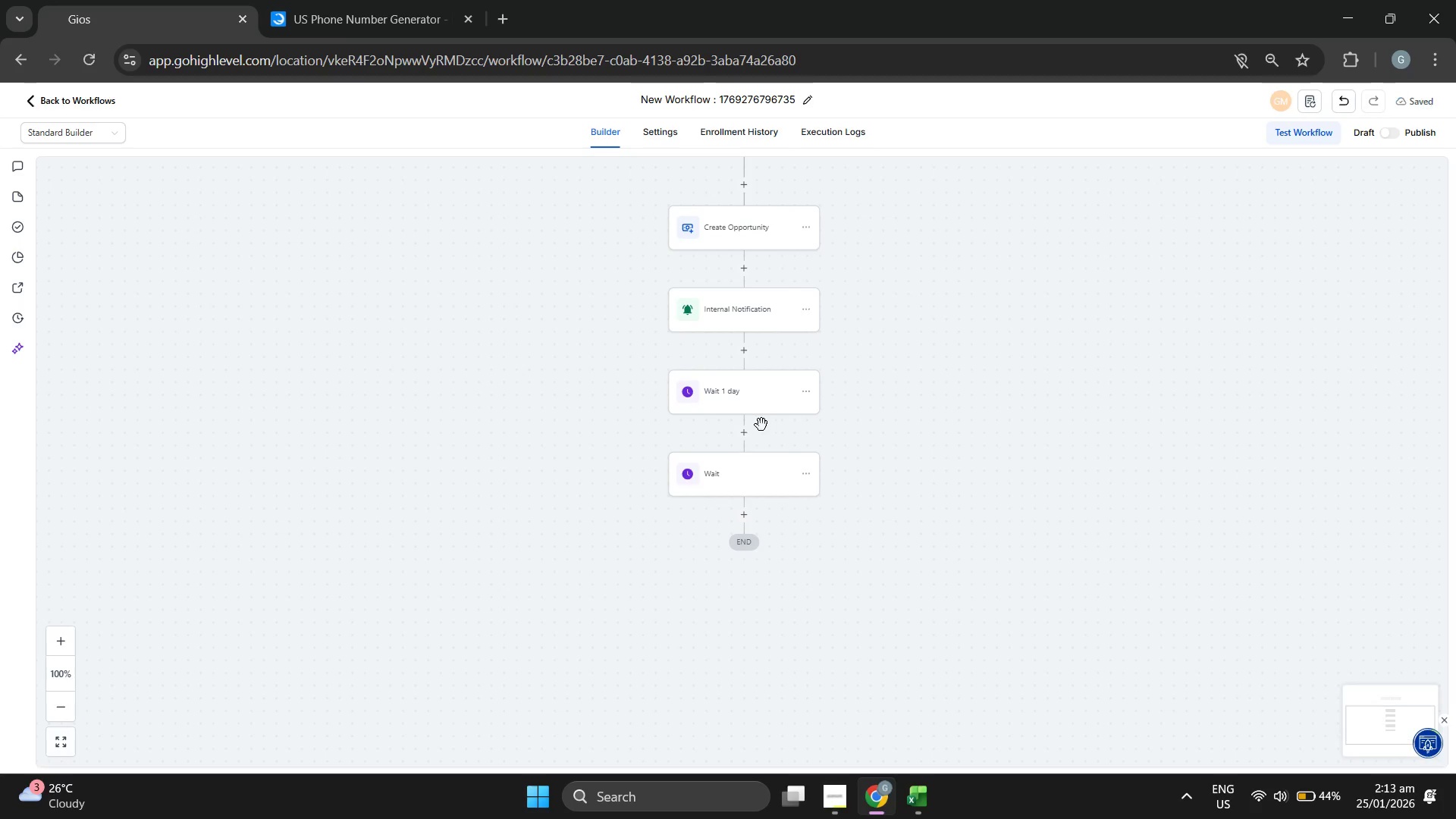 
left_click([747, 435])
 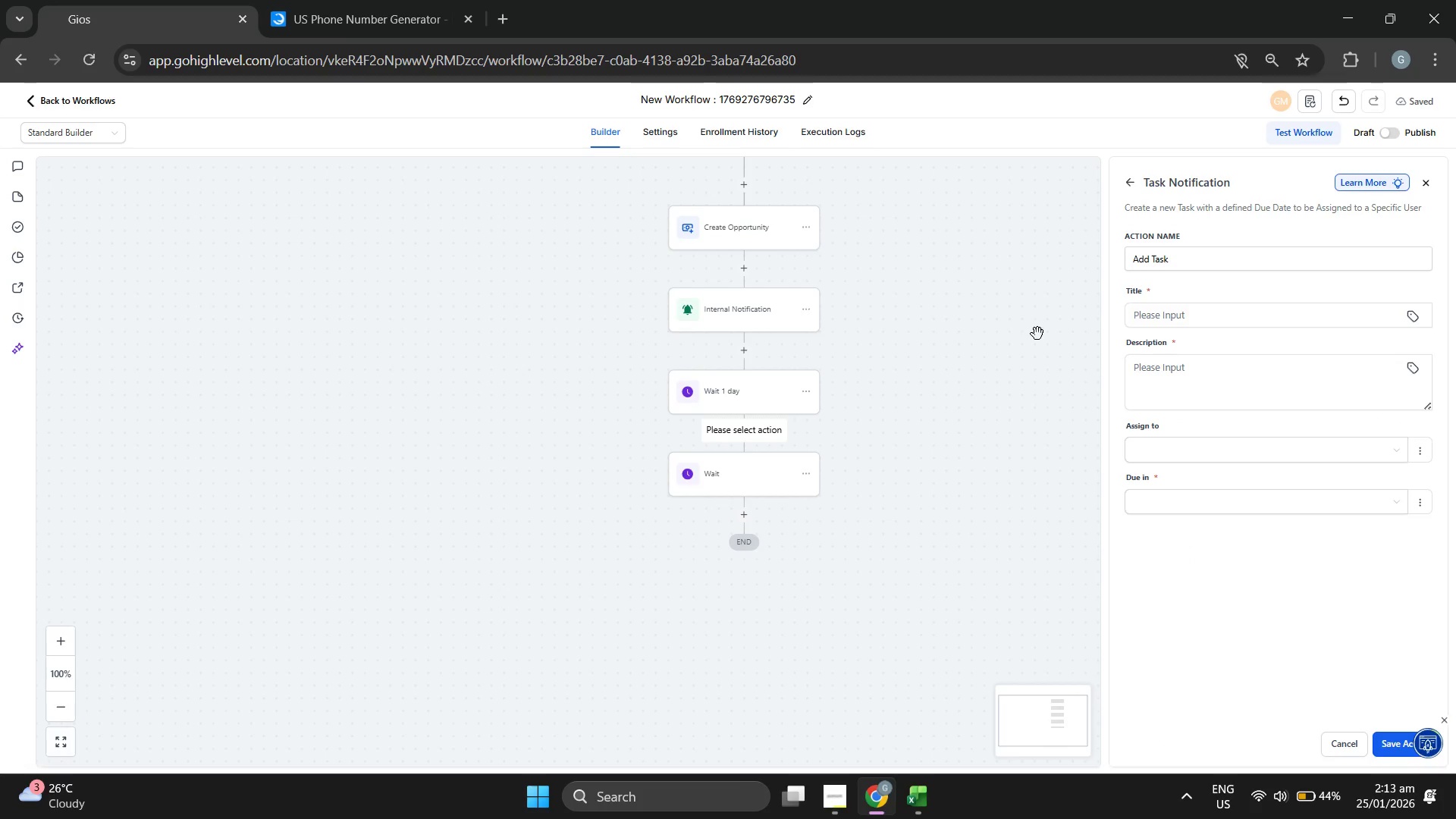 
wait(12.53)
 